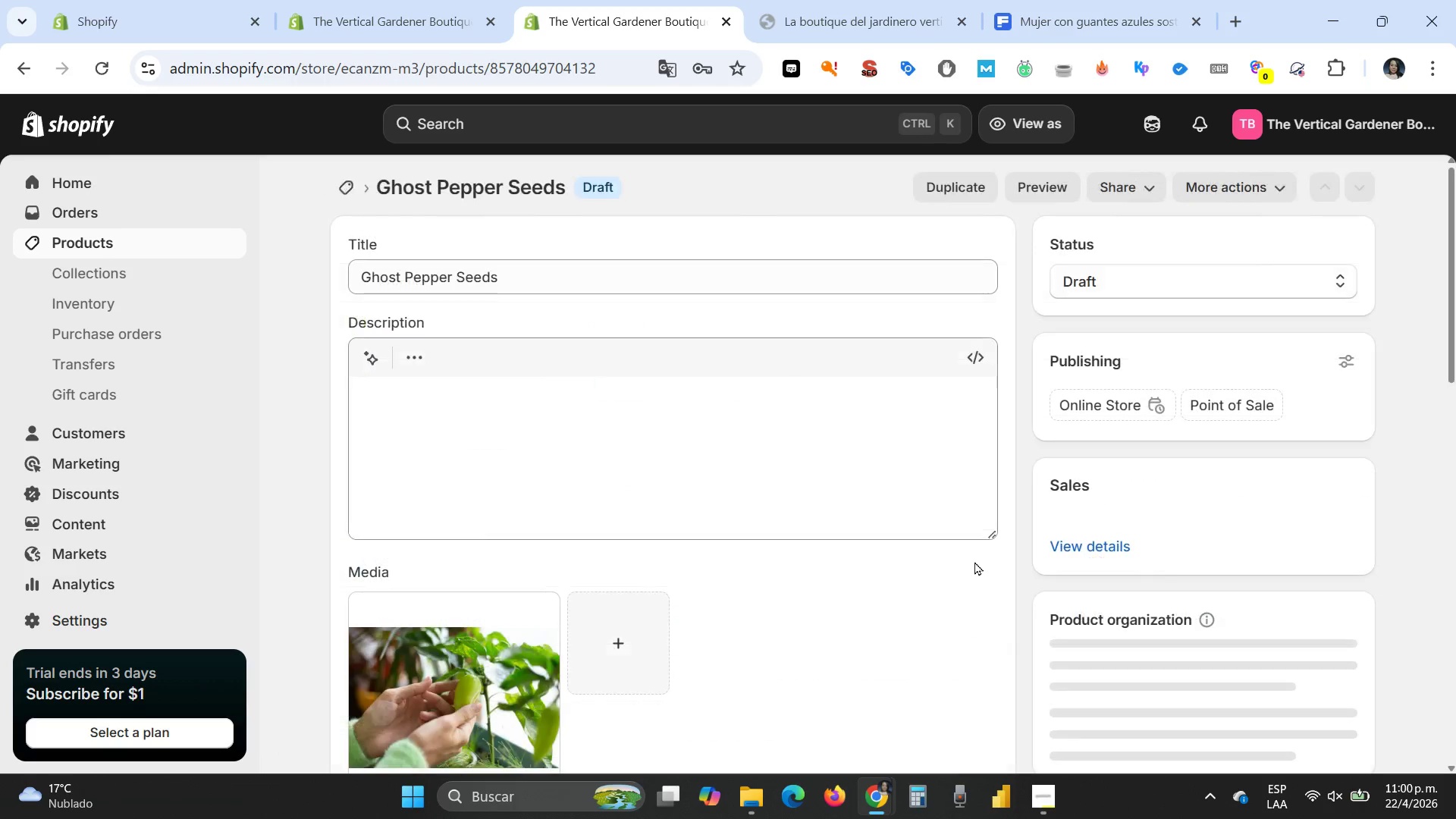 
scroll: coordinate [980, 561], scroll_direction: down, amount: 11.0
 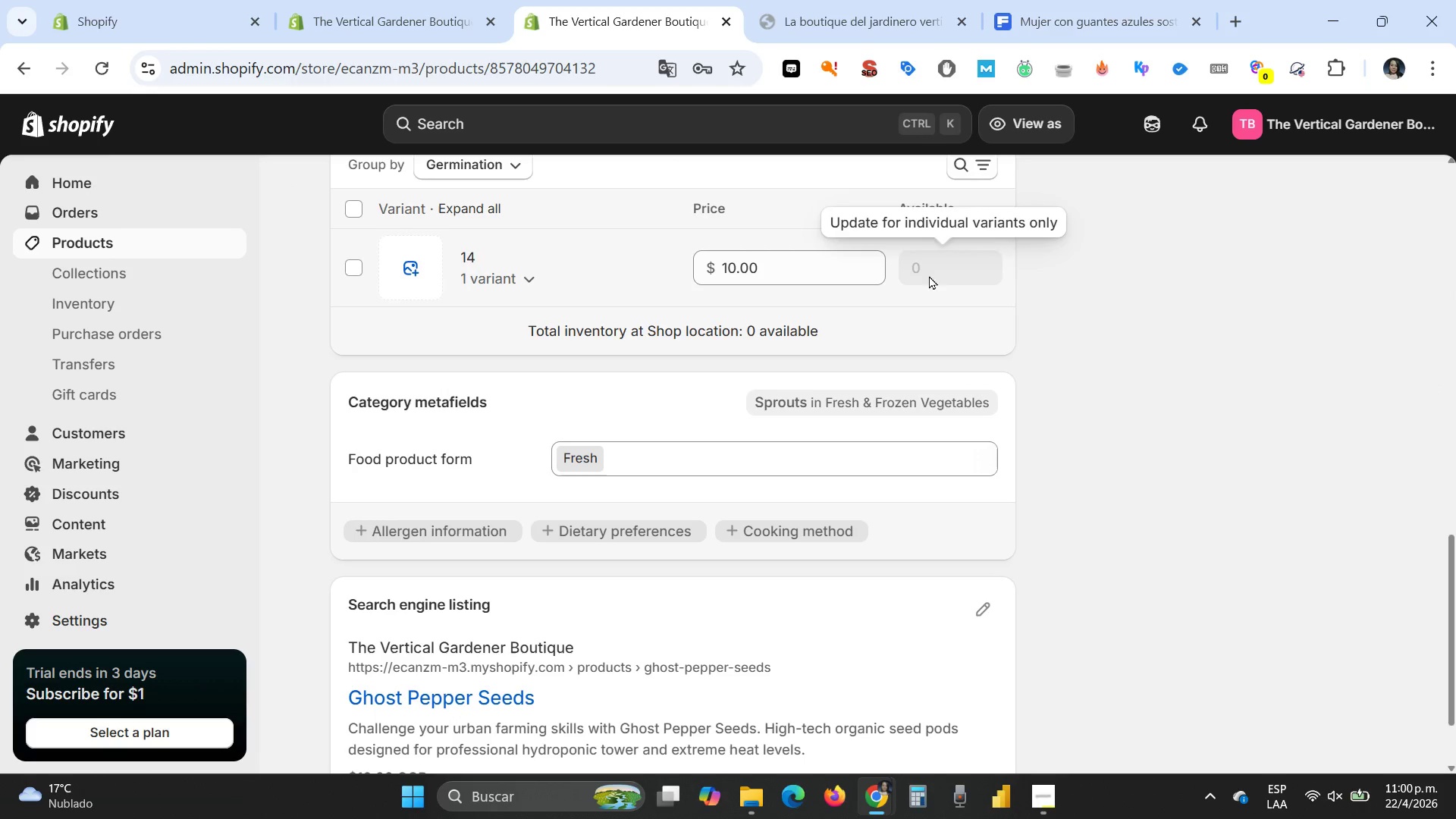 
double_click([917, 299])
 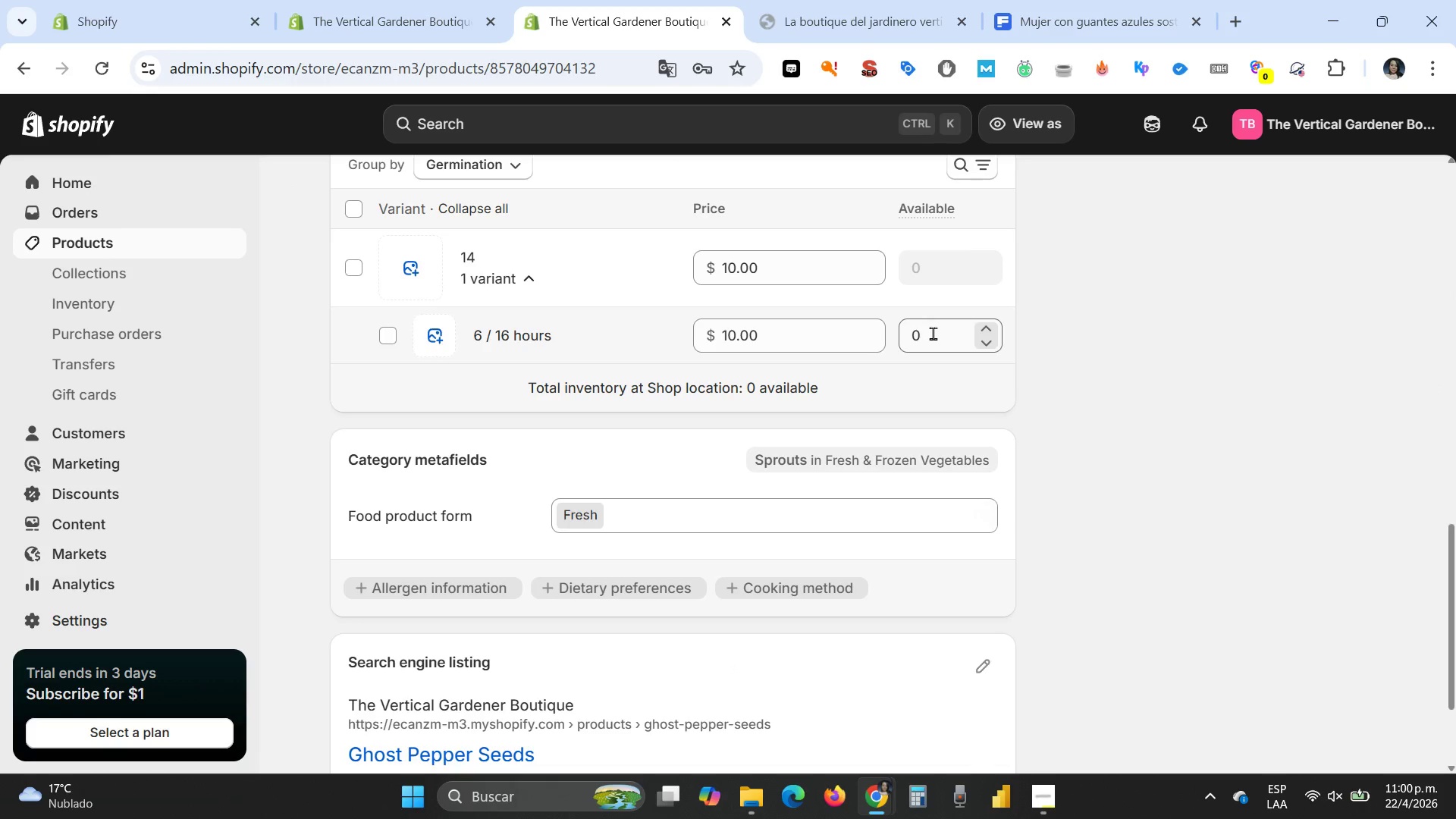 
left_click_drag(start_coordinate=[934, 334], to_coordinate=[908, 343])
 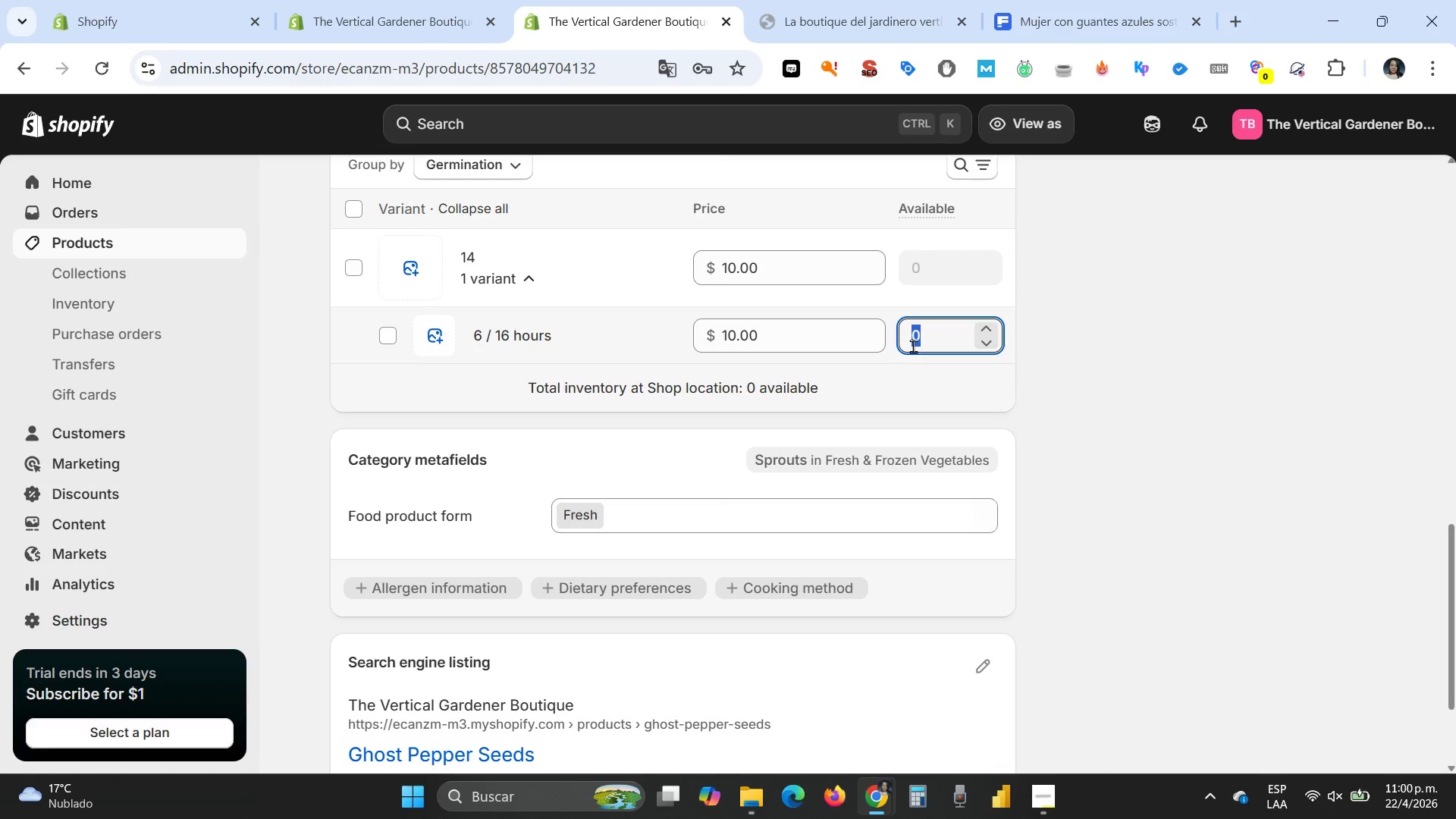 
key(5)
 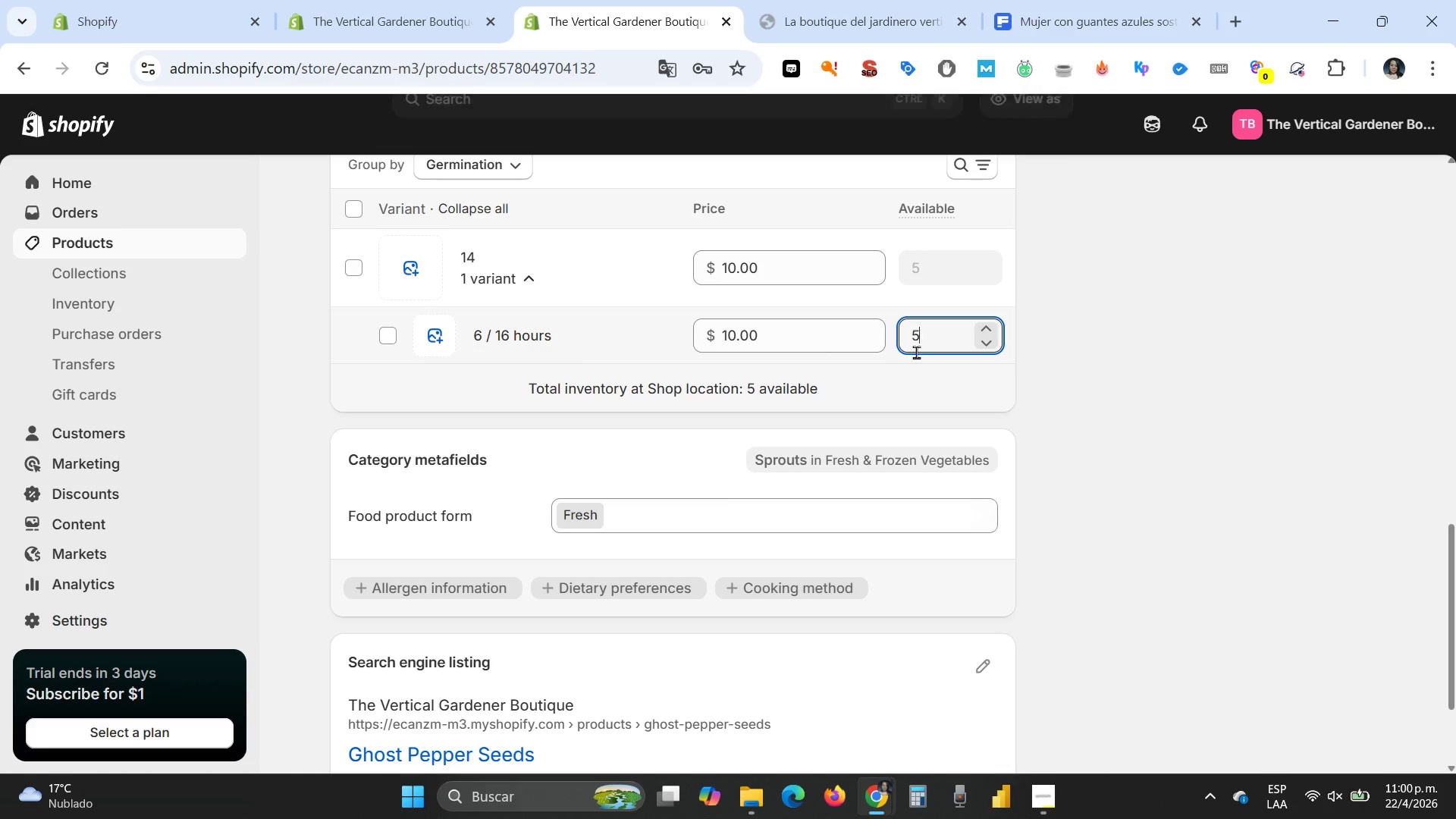 
key(0)
 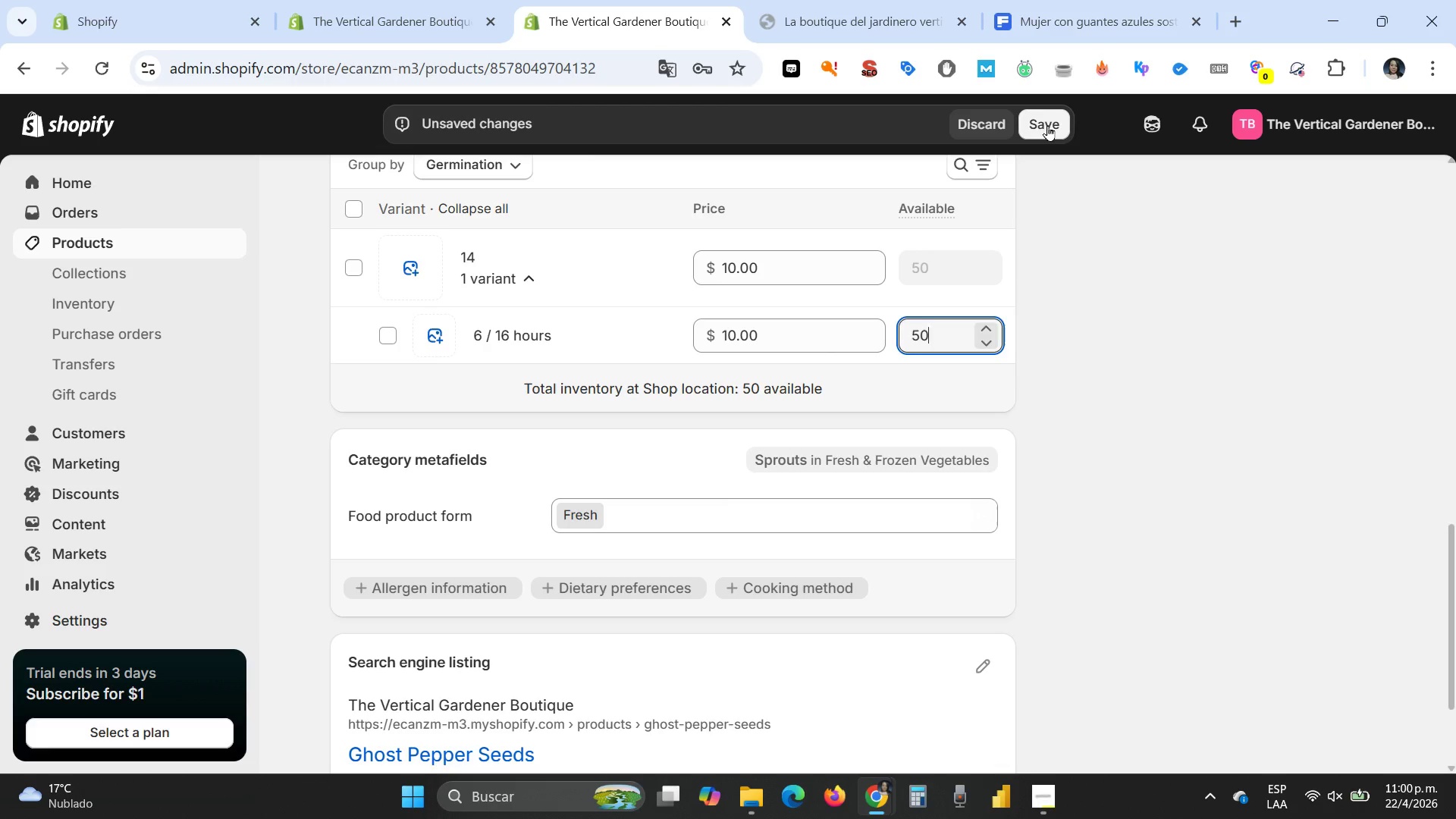 
left_click([1047, 125])
 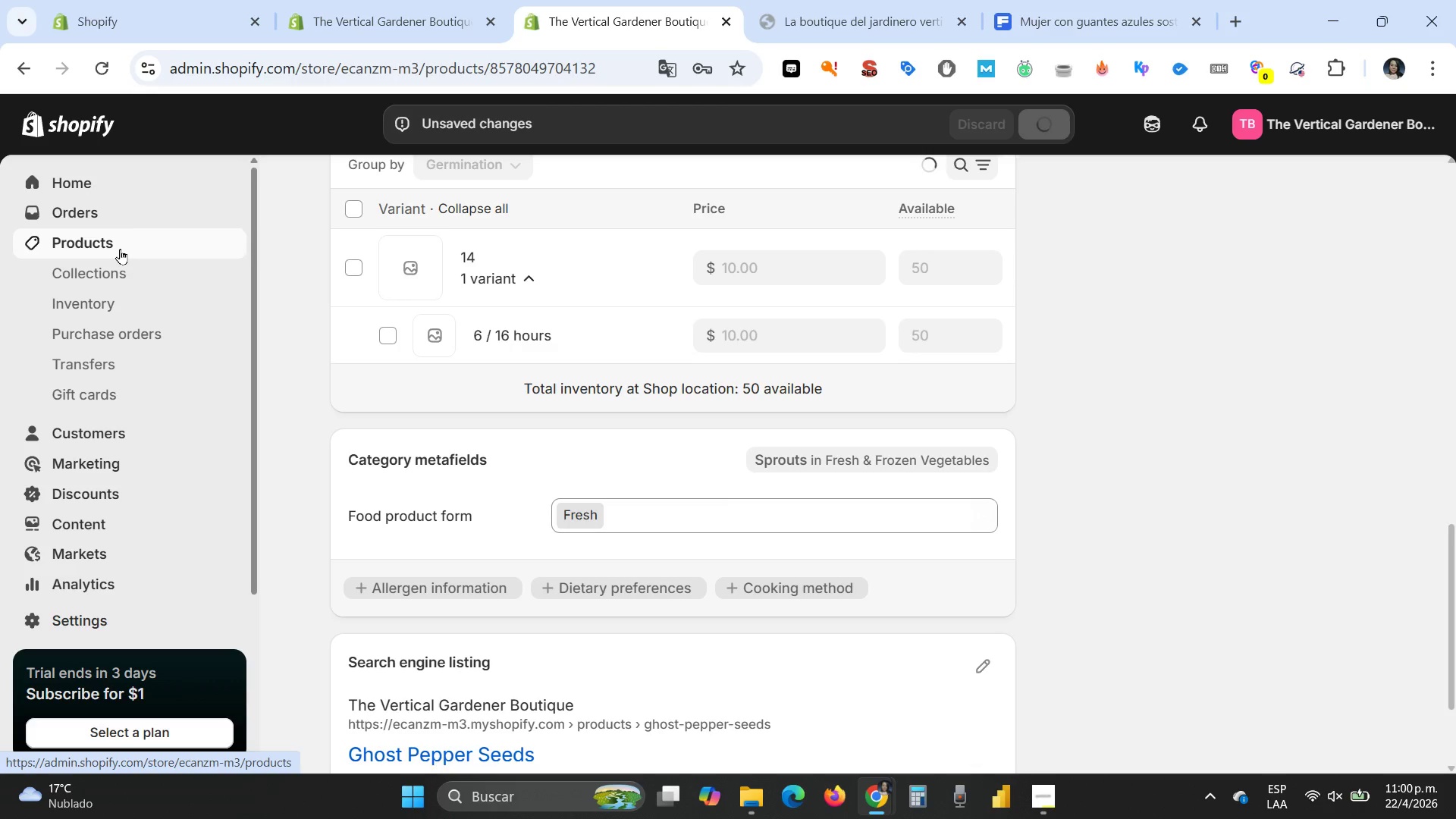 
left_click([120, 249])
 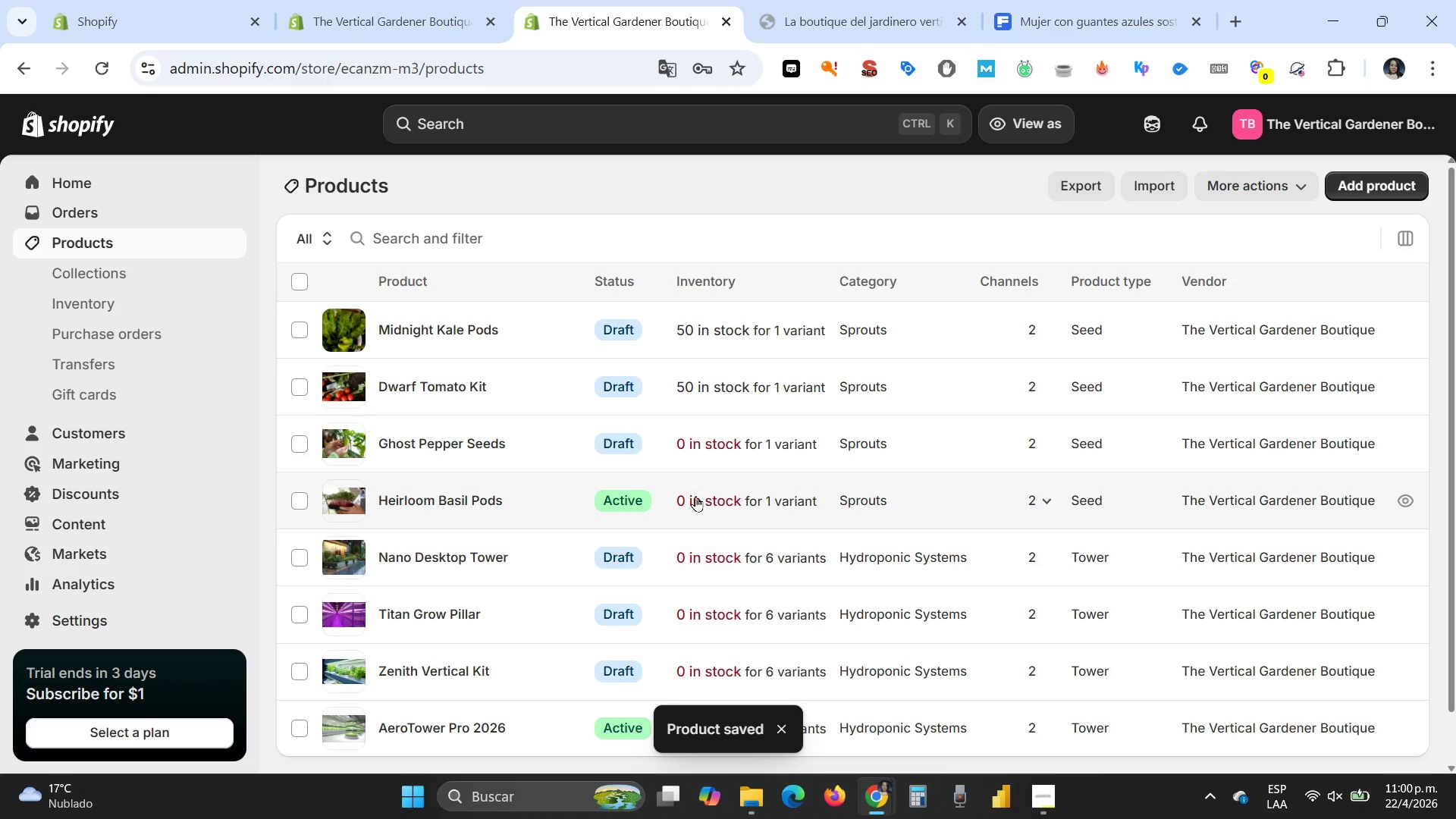 
left_click([695, 496])
 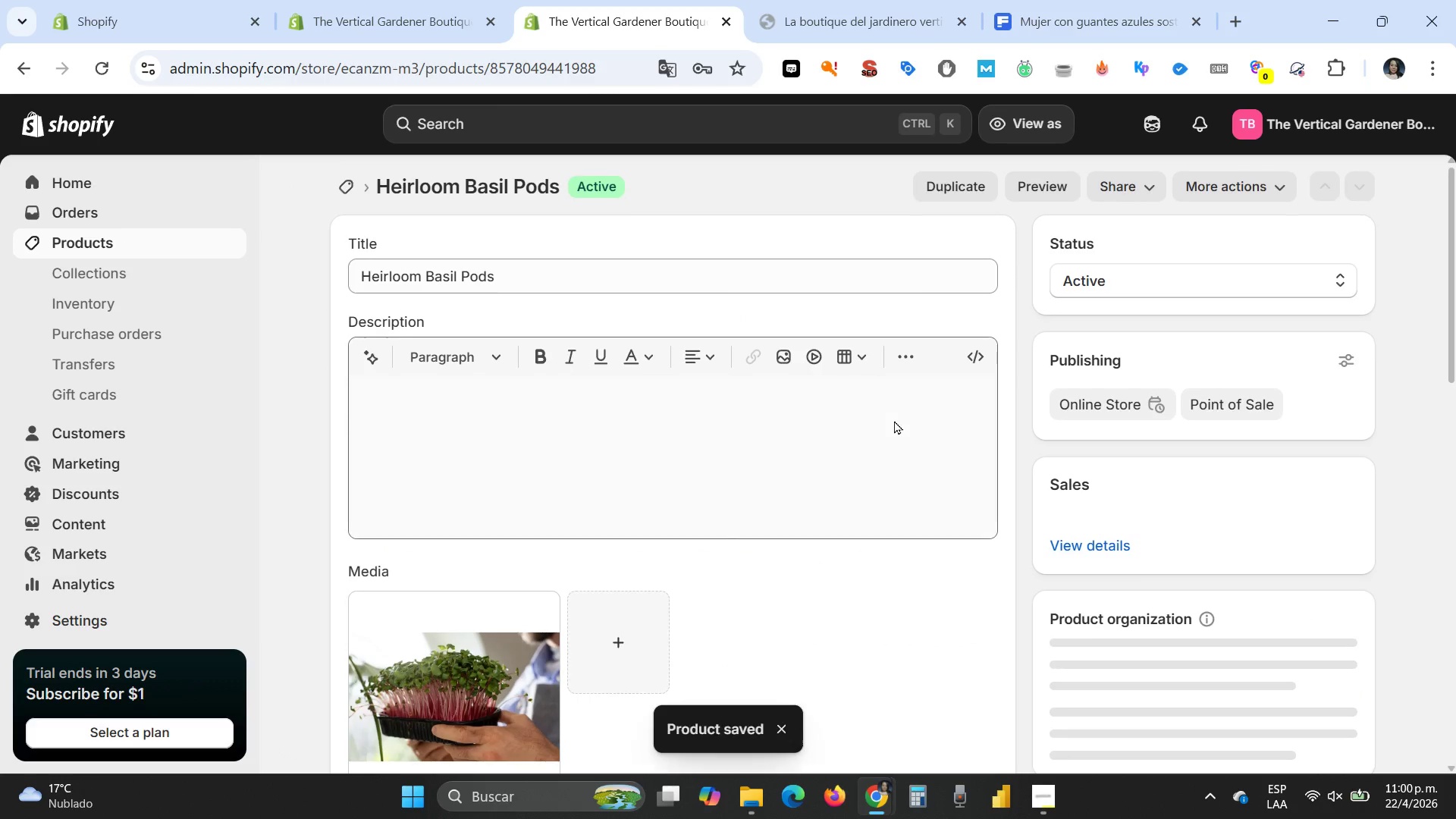 
scroll: coordinate [843, 592], scroll_direction: down, amount: 12.0
 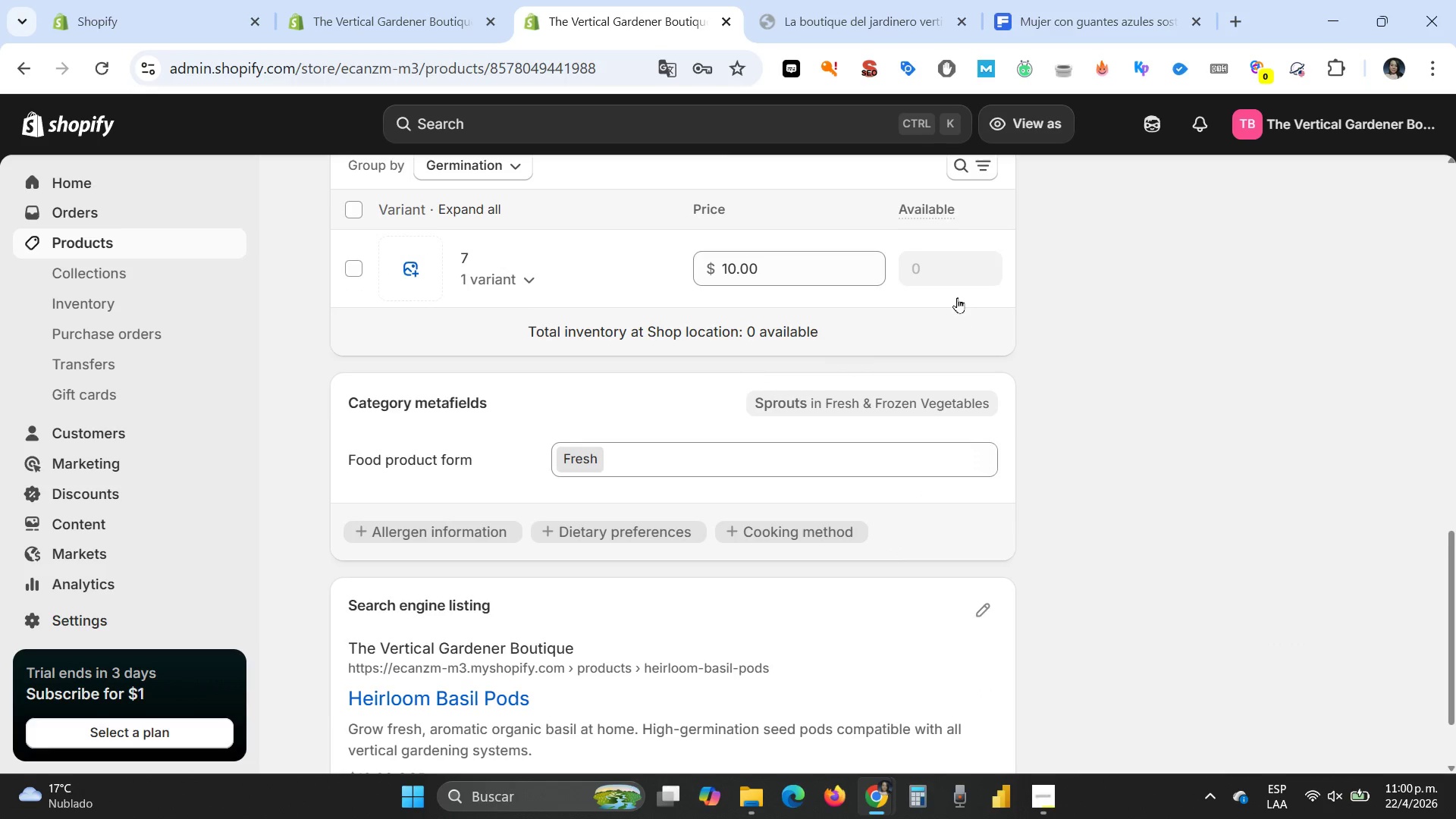 
left_click([957, 276])
 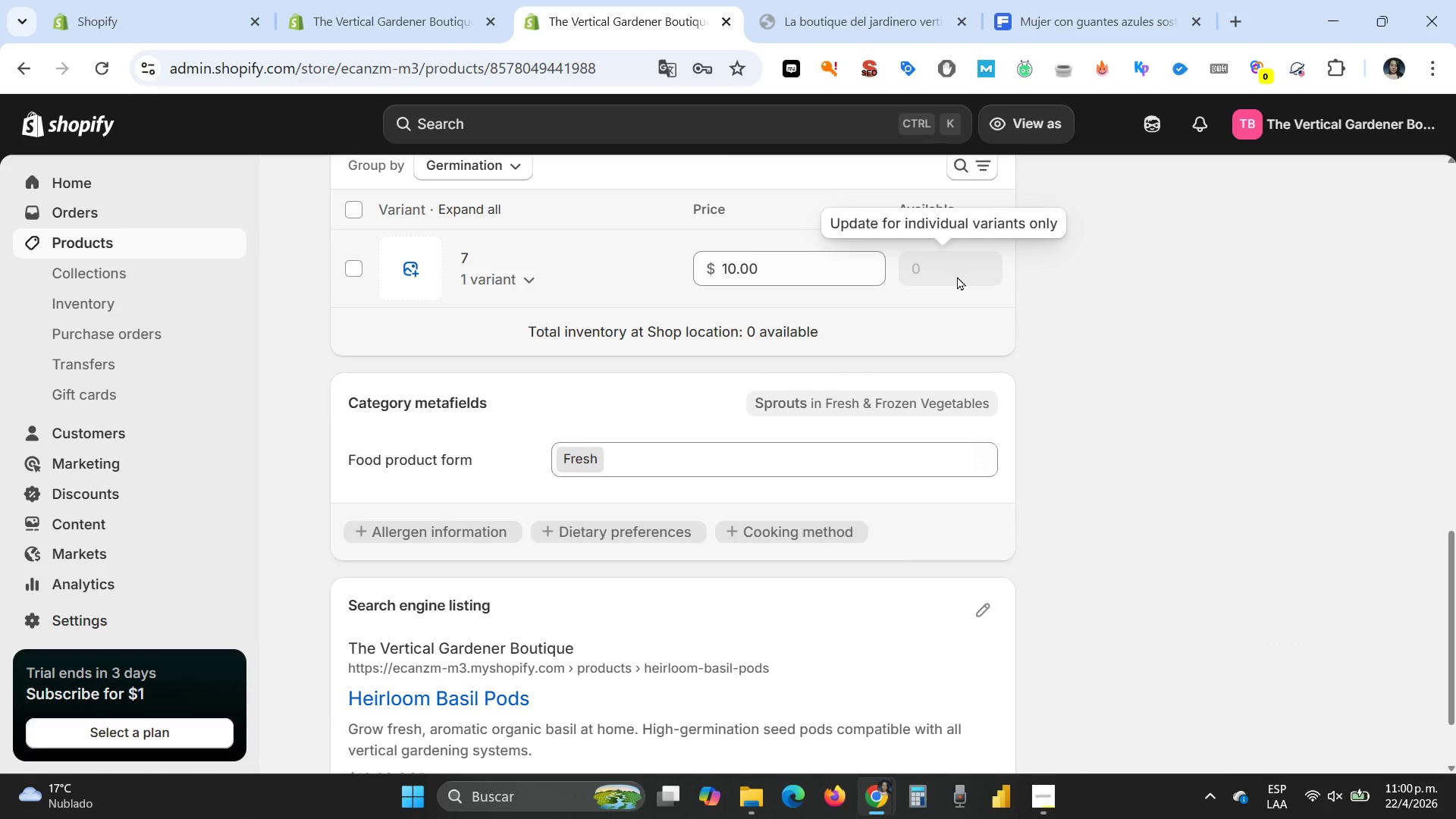 
left_click([957, 276])
 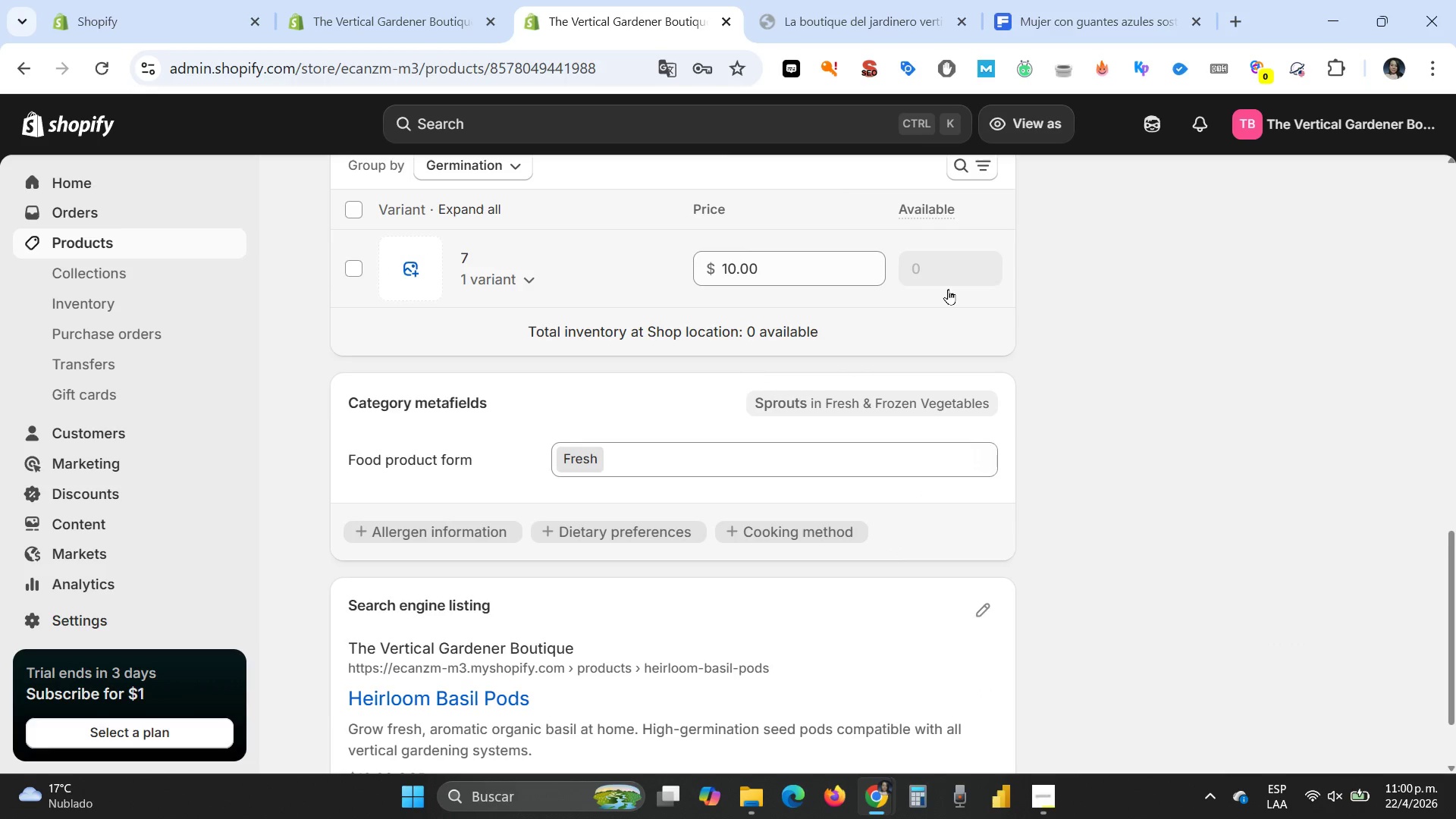 
left_click([948, 289])
 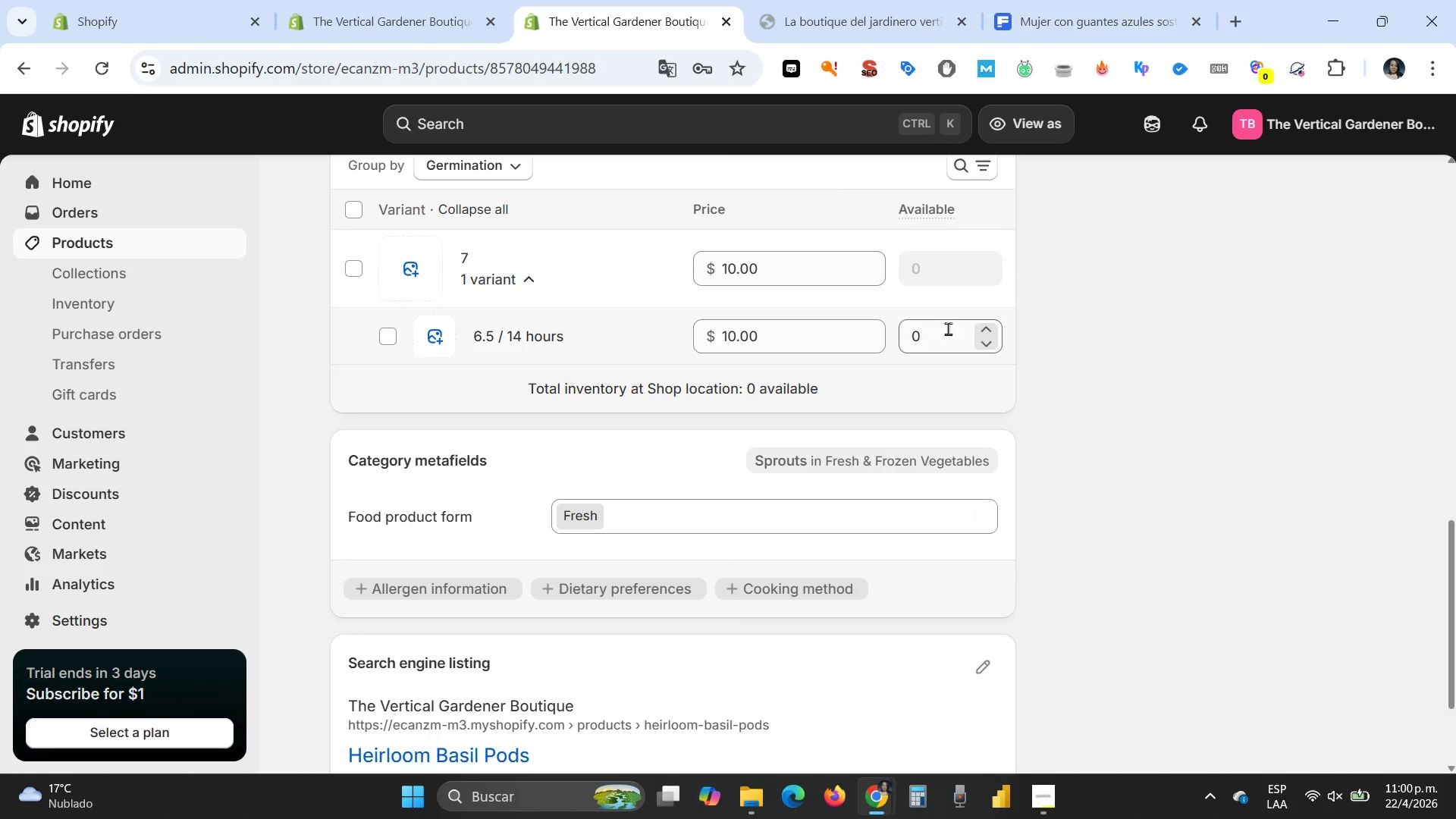 
left_click([948, 328])
 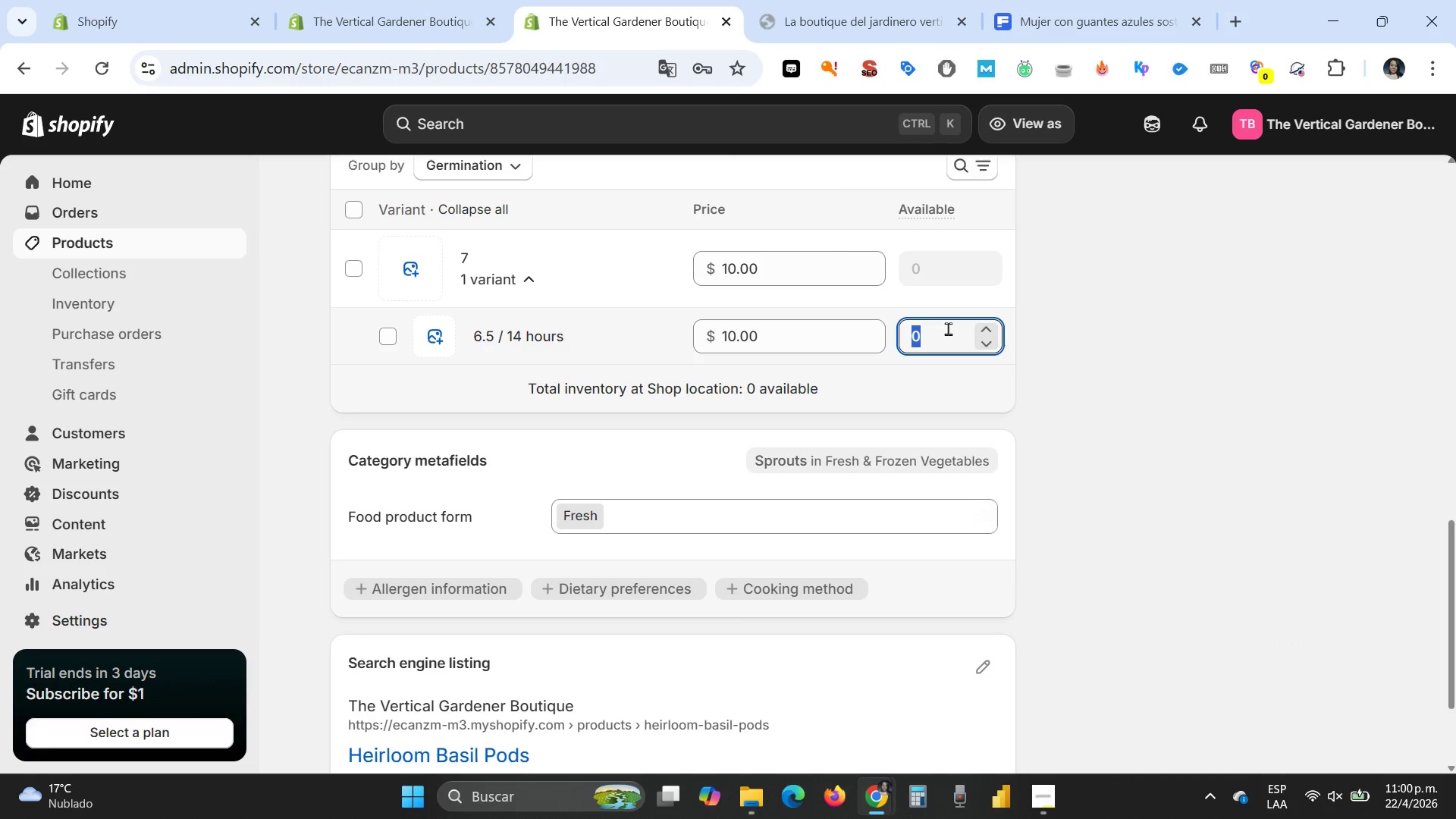 
type(50)
 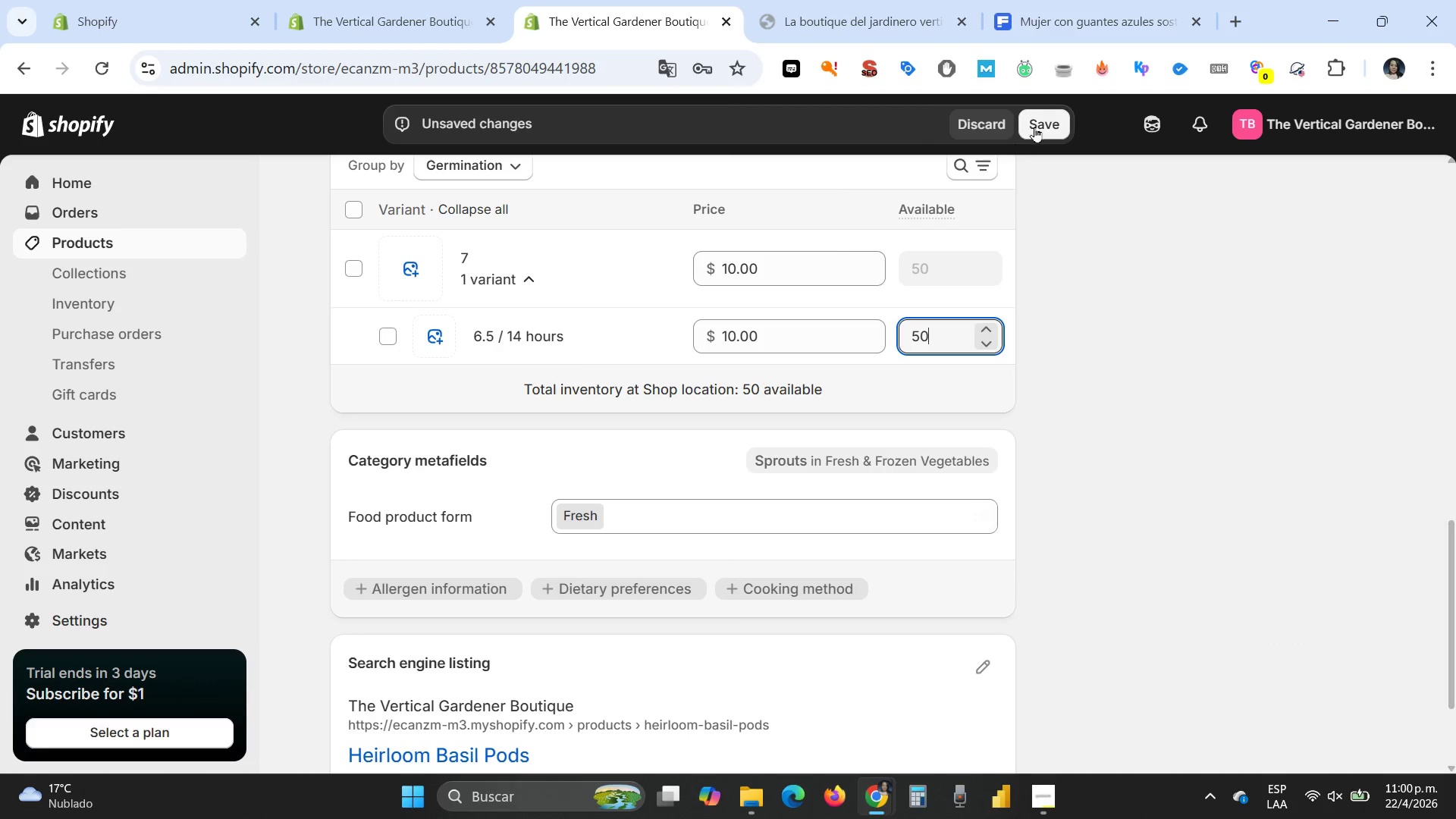 
left_click([1035, 126])
 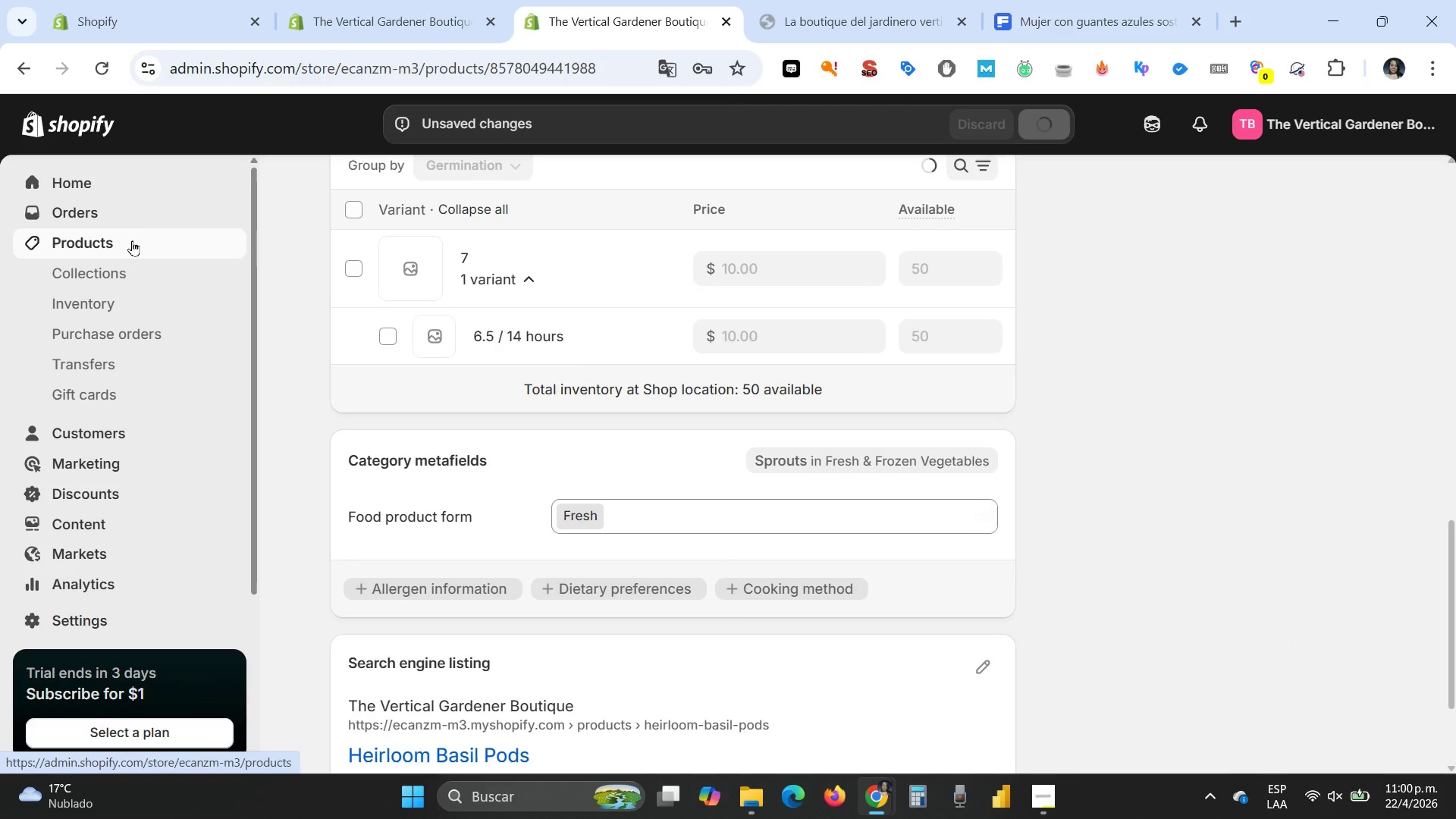 
left_click([132, 240])
 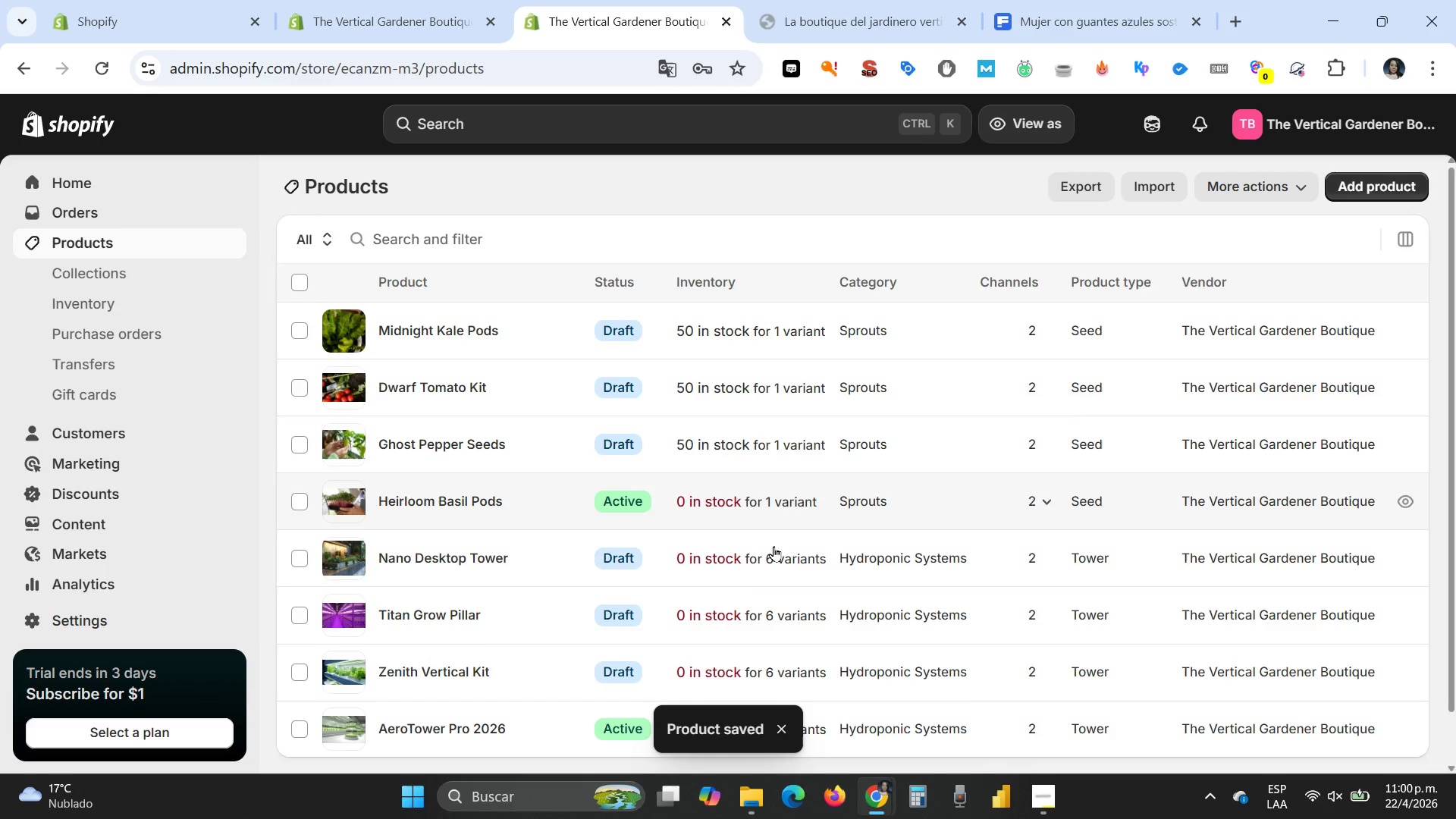 
scroll: coordinate [774, 546], scroll_direction: down, amount: 1.0
 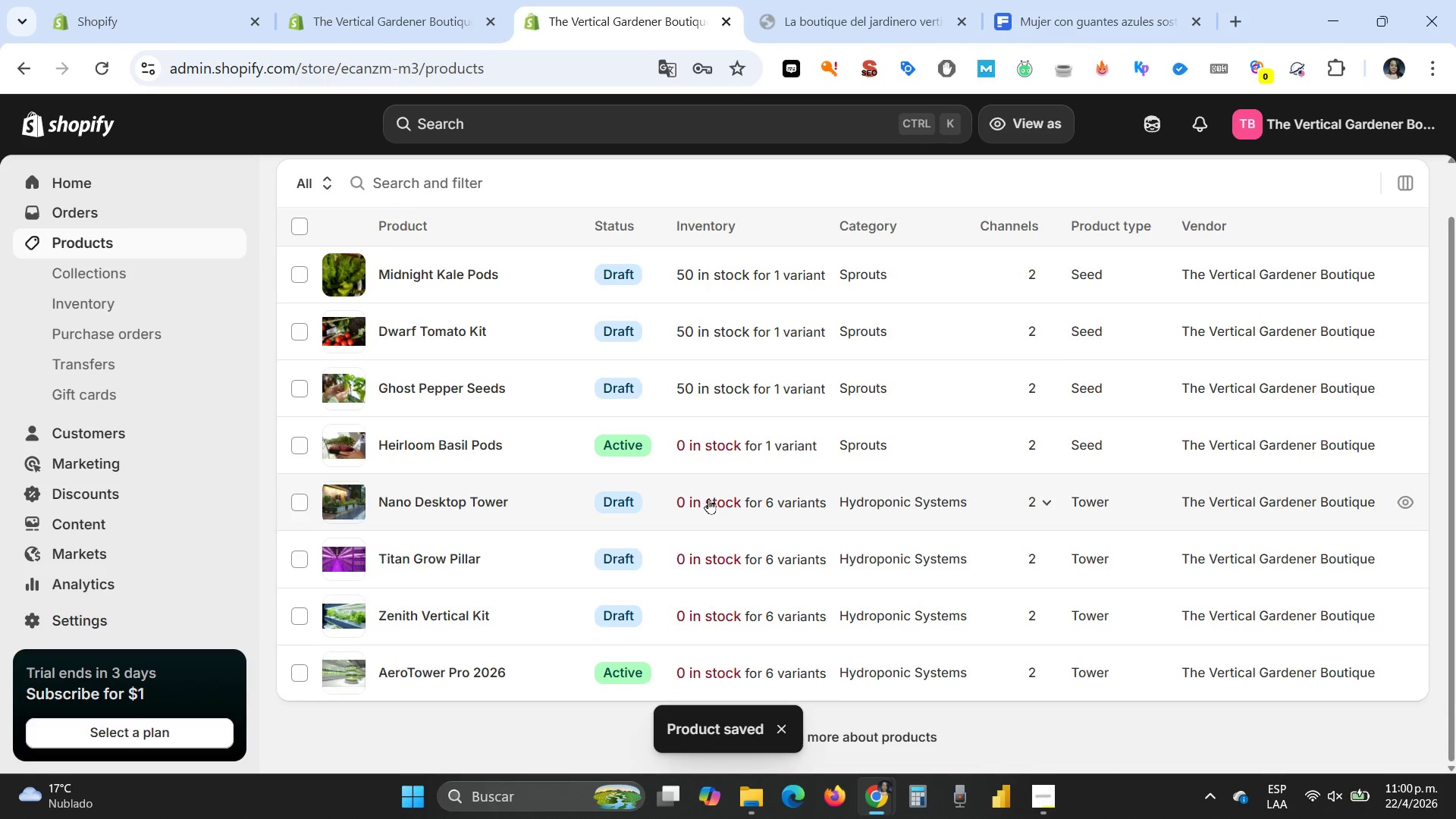 
left_click([706, 501])
 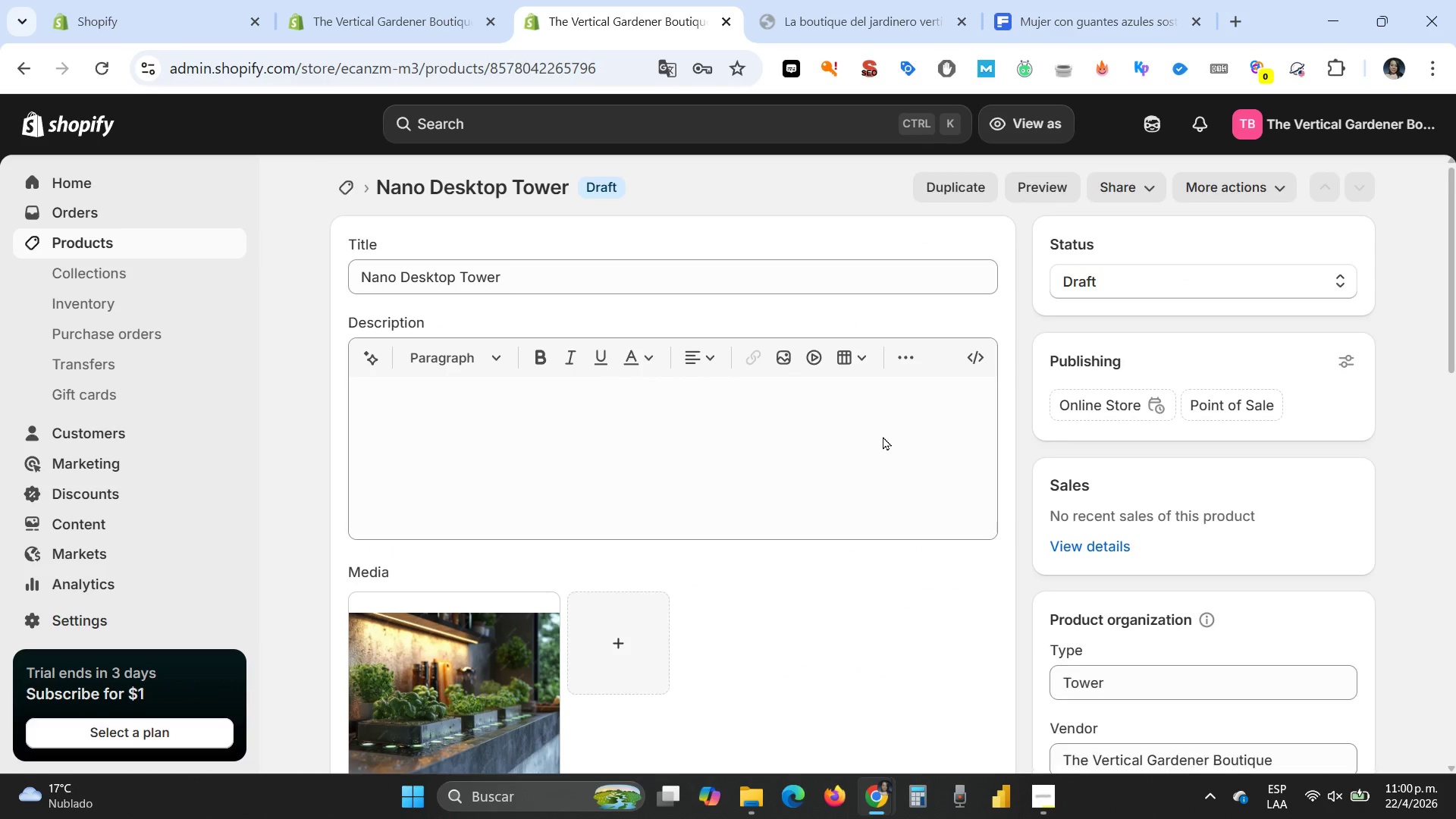 
scroll: coordinate [949, 611], scroll_direction: down, amount: 12.0
 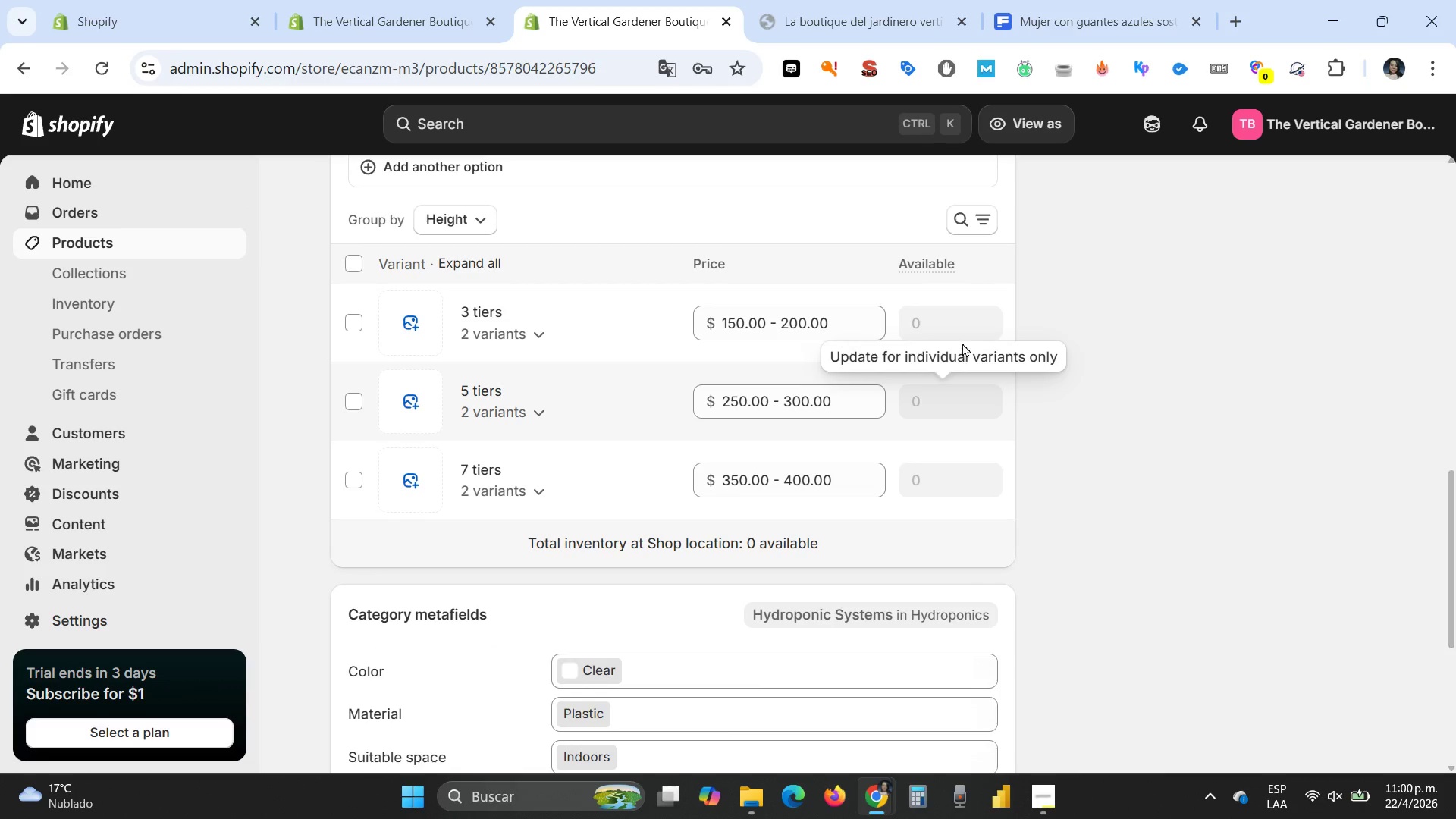 
double_click([962, 331])
 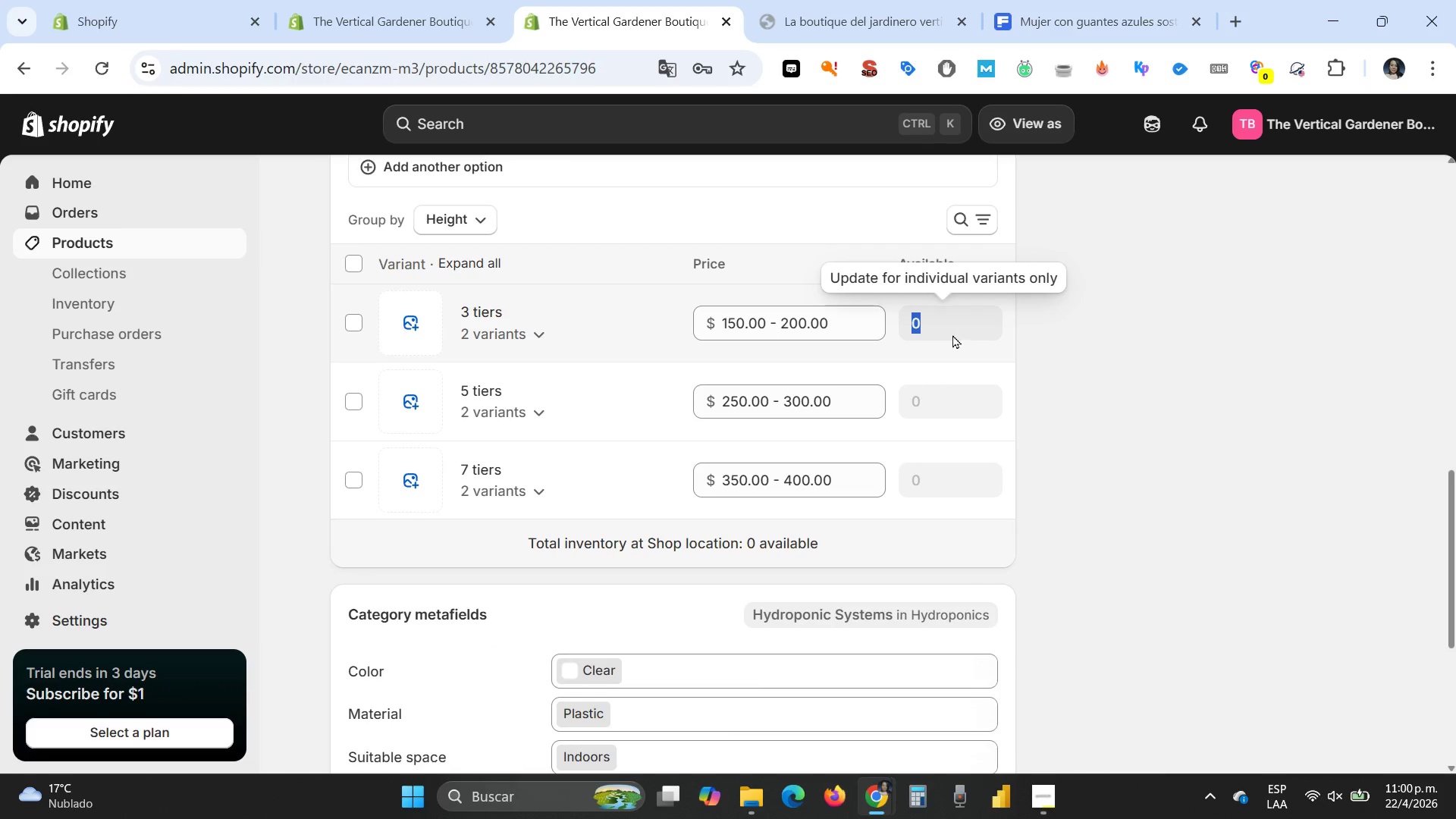 
left_click([952, 341])
 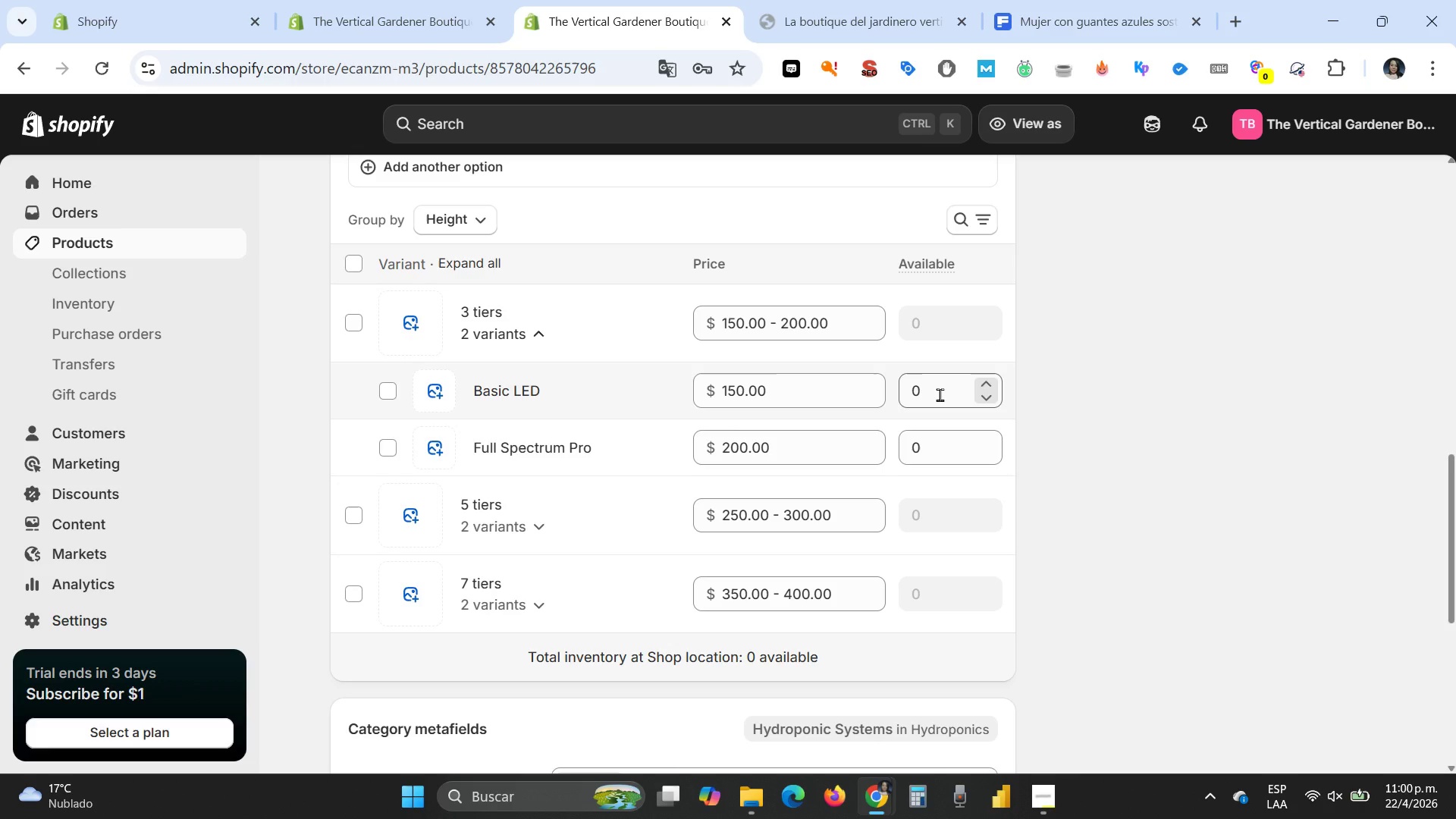 
left_click_drag(start_coordinate=[940, 394], to_coordinate=[895, 388])
 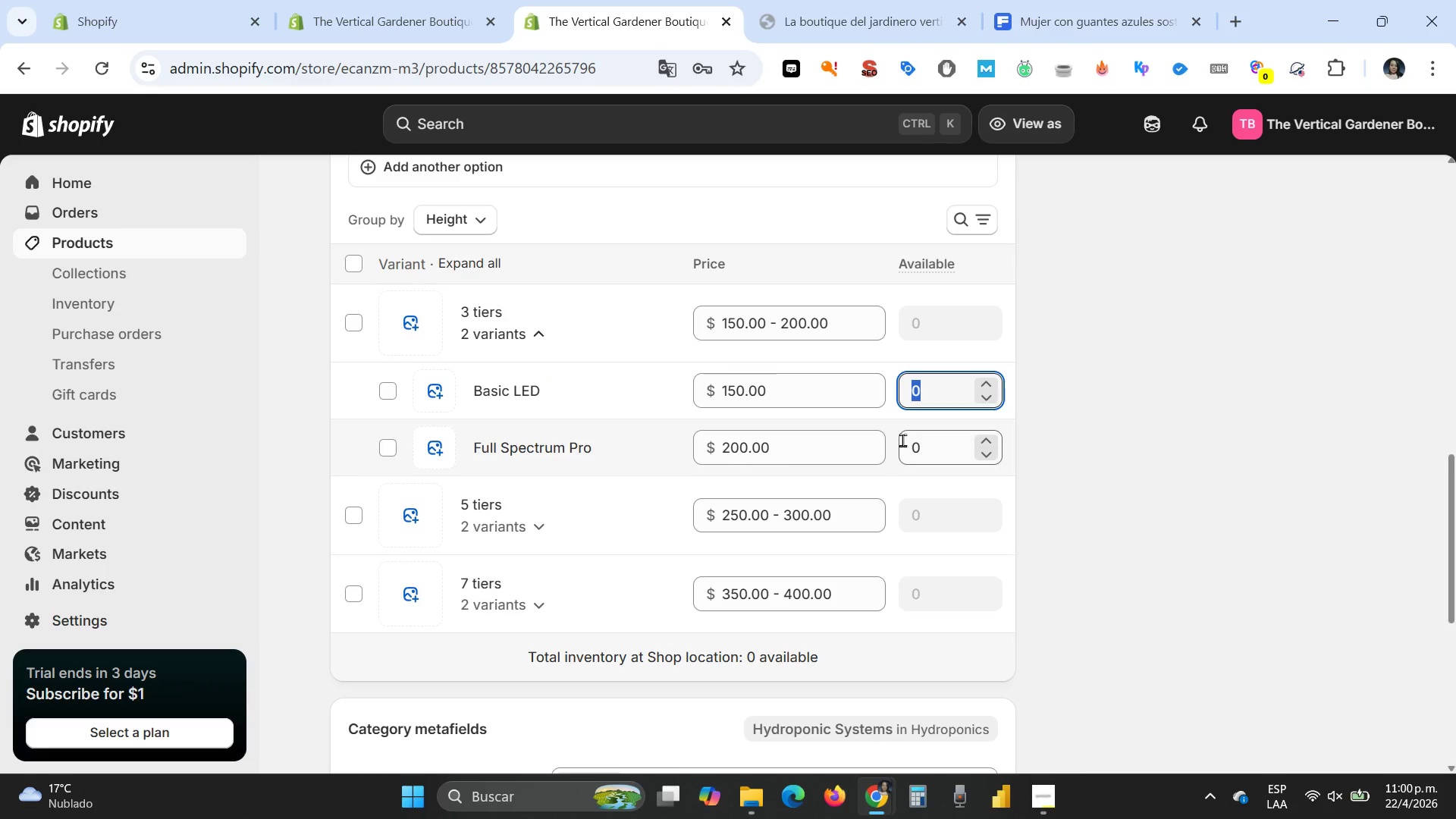 
type(50)
 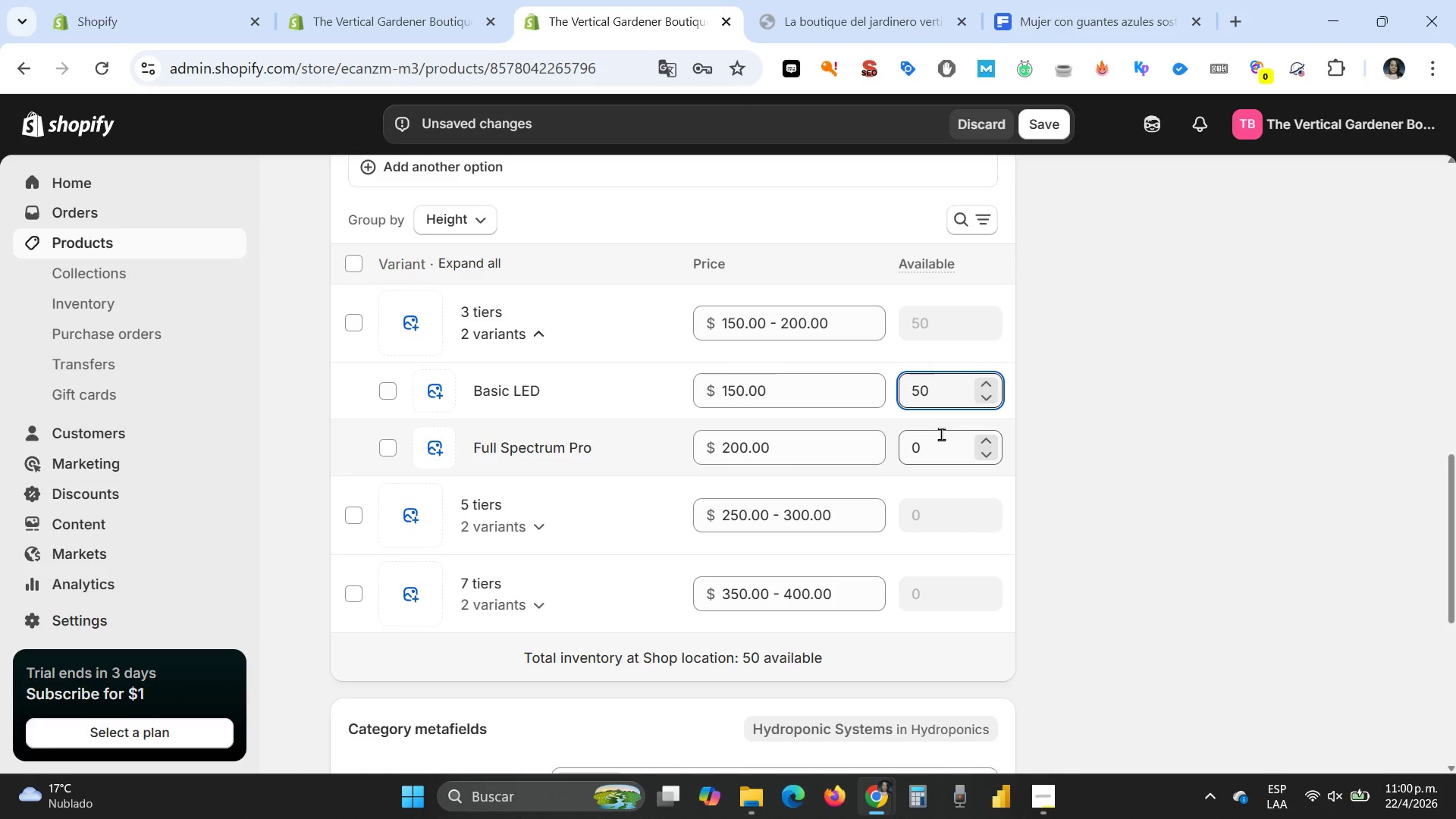 
left_click([935, 449])
 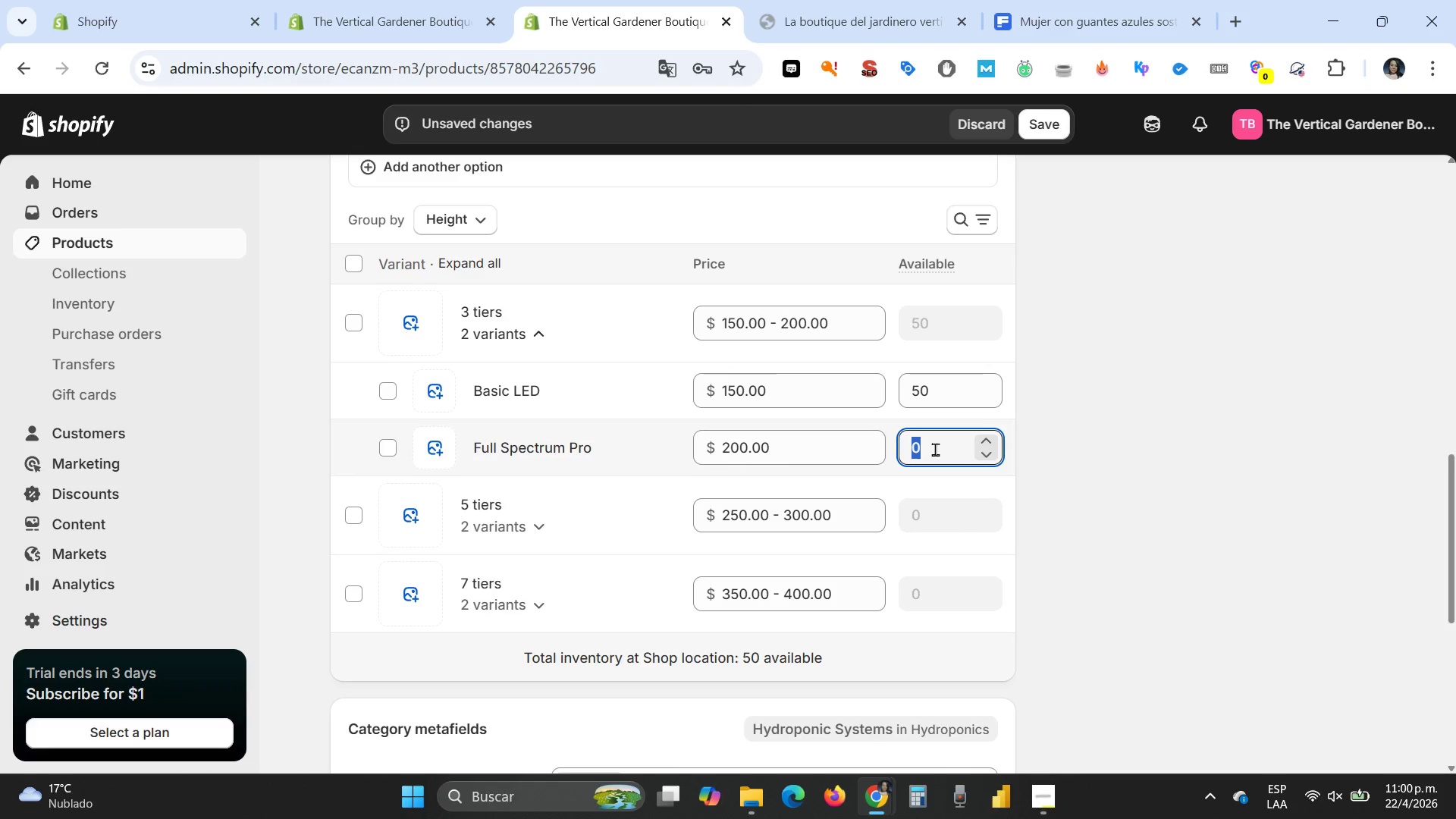 
type(50)
 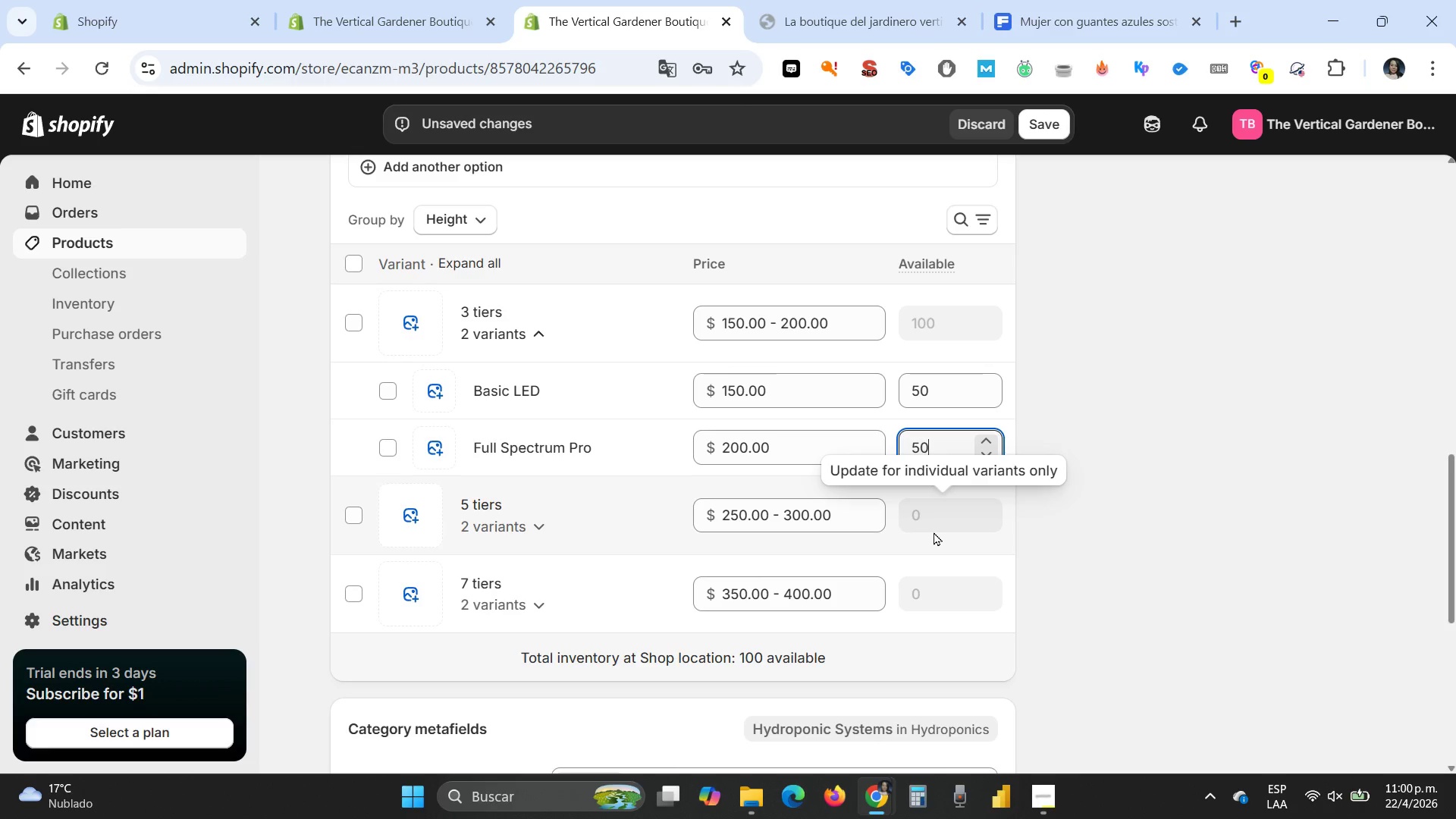 
left_click([934, 532])
 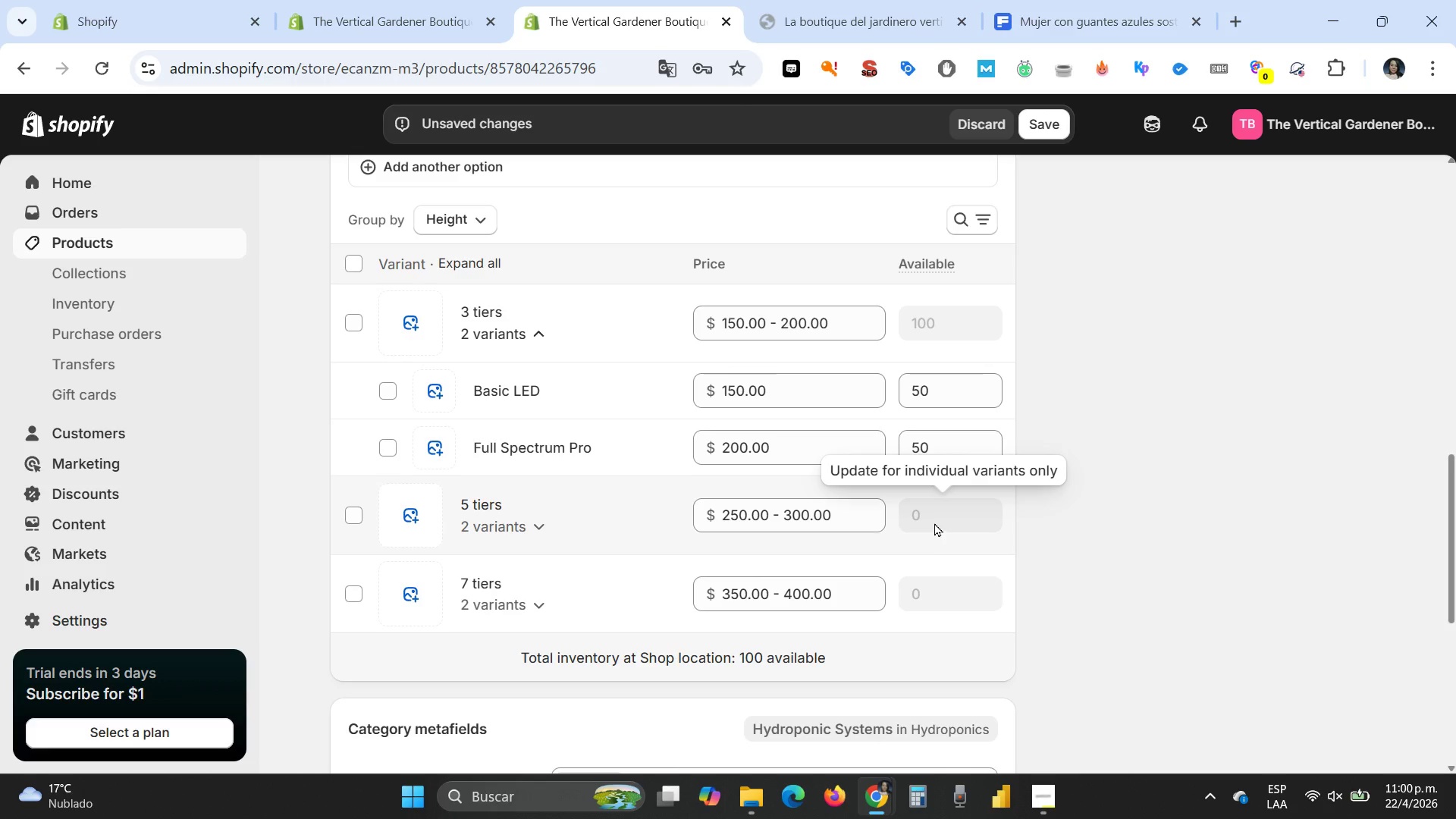 
left_click([934, 522])
 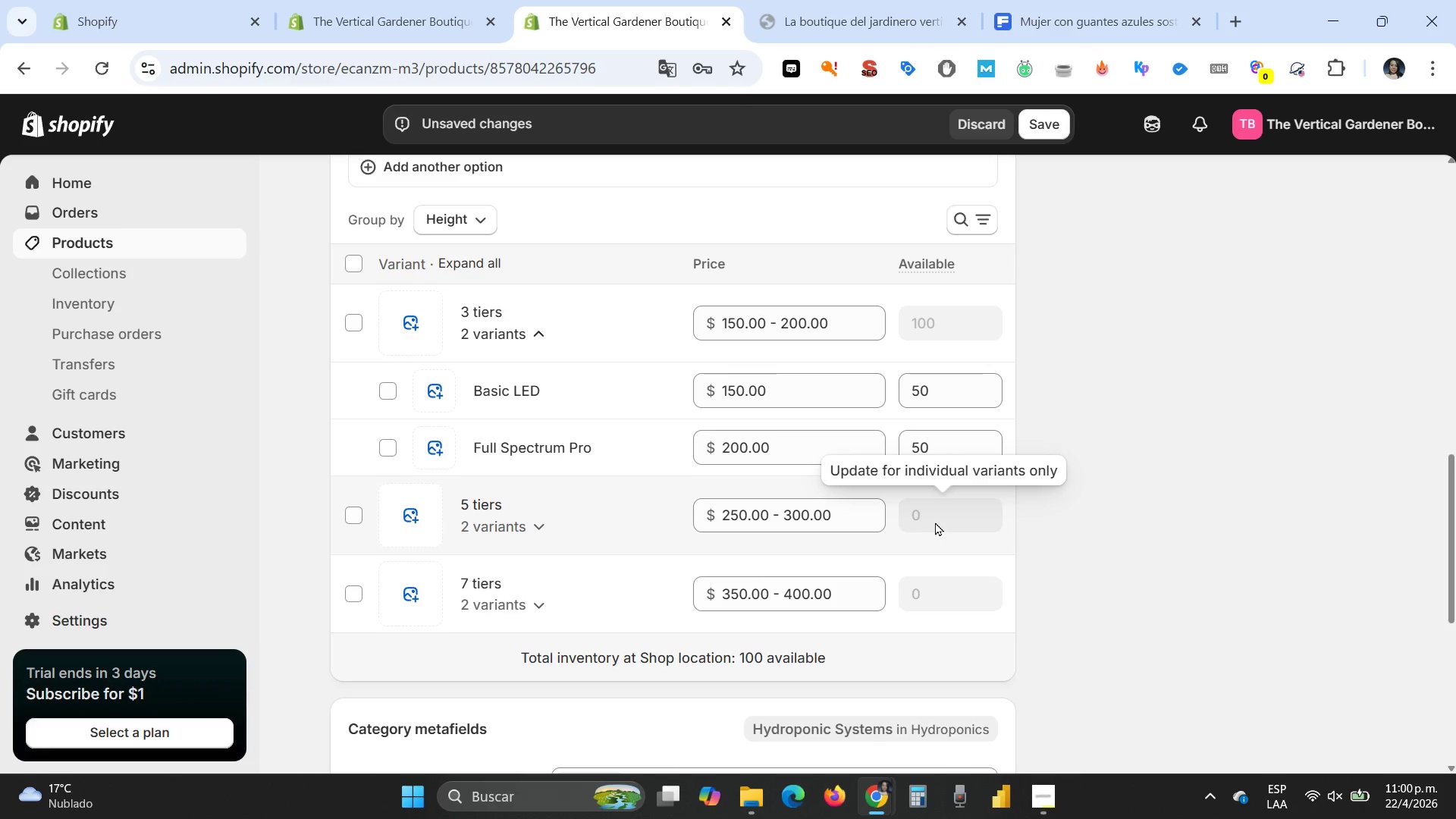 
left_click([936, 522])
 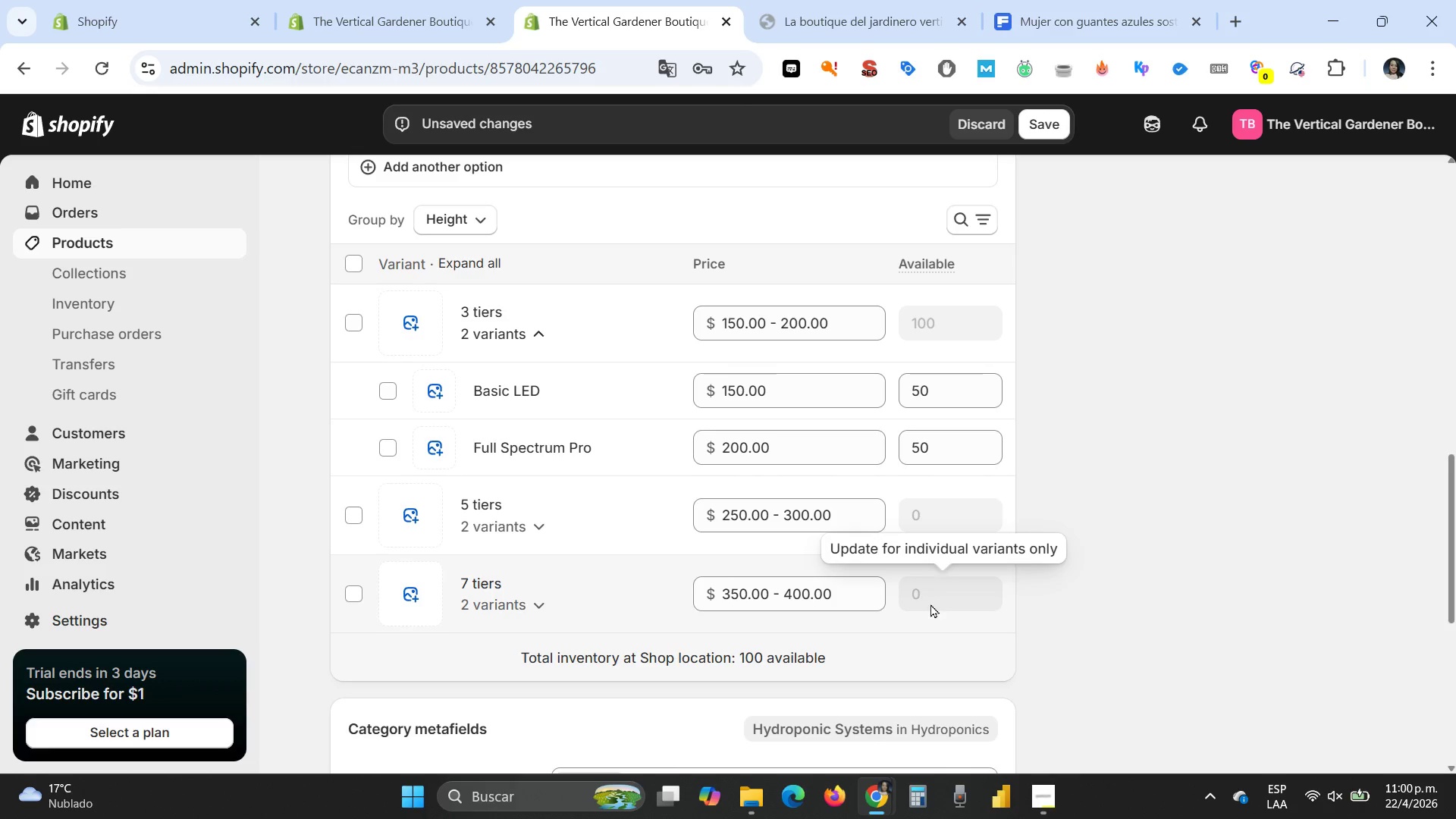 
double_click([930, 604])
 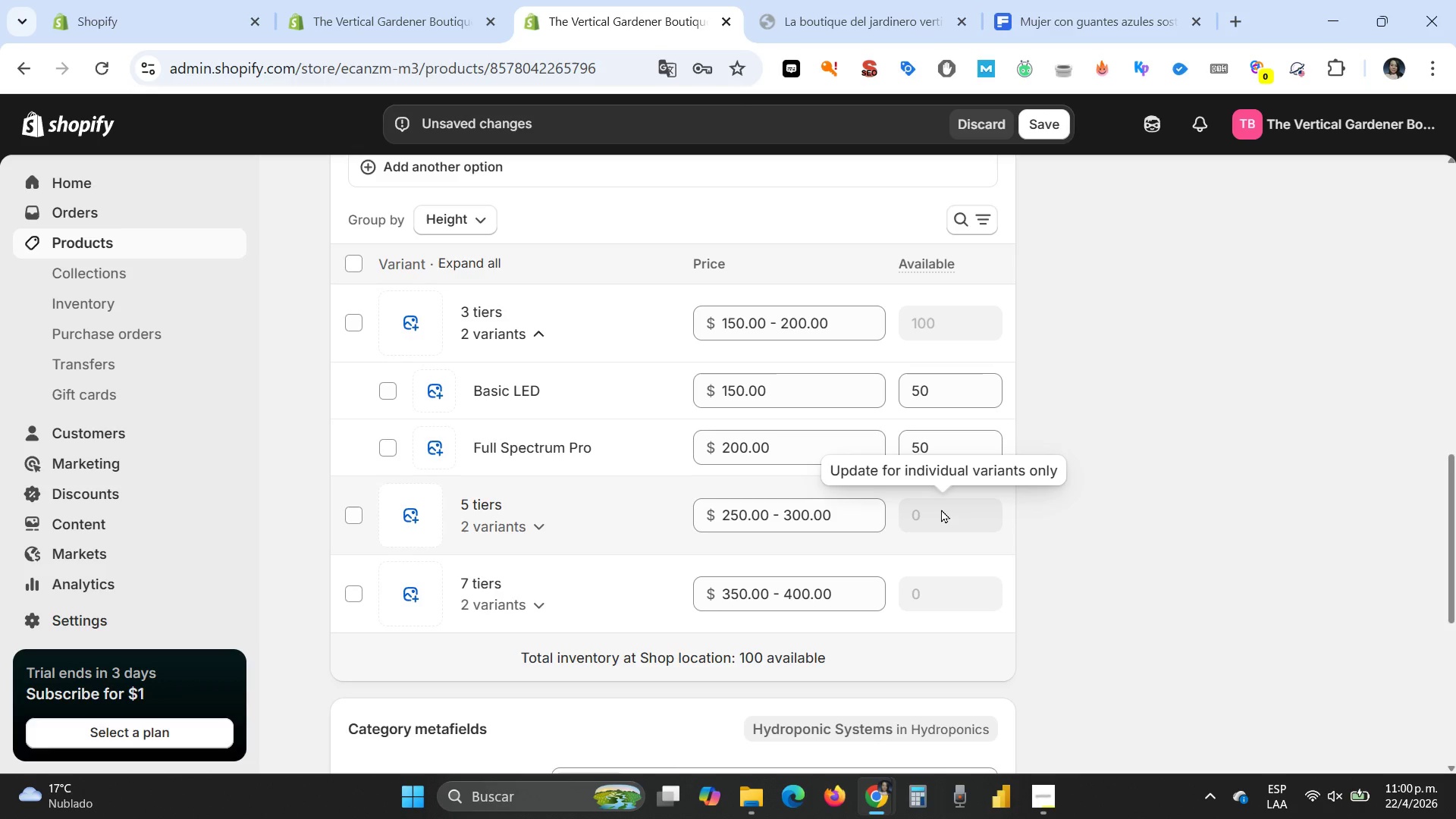 
double_click([941, 509])
 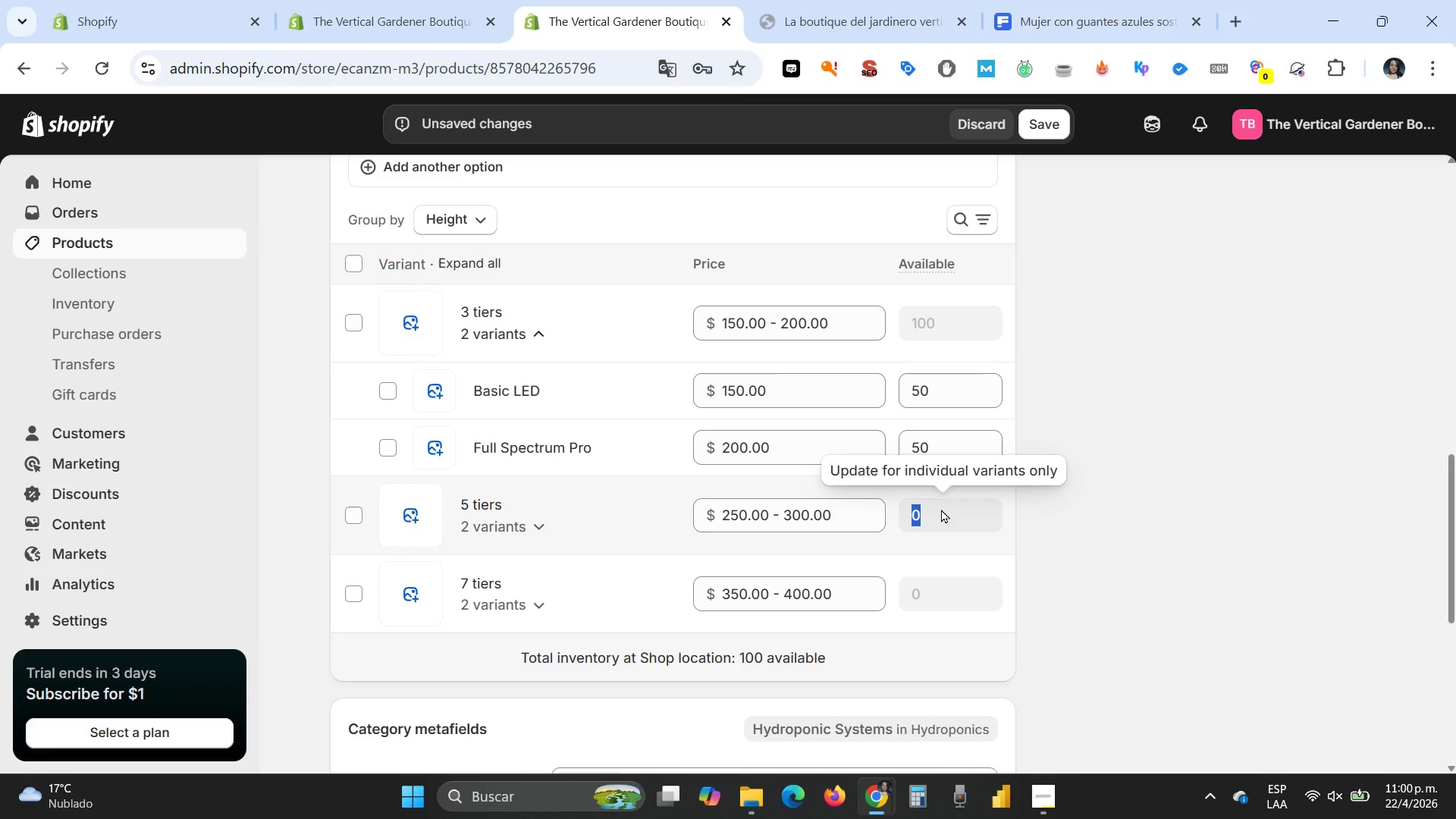 
triple_click([941, 509])
 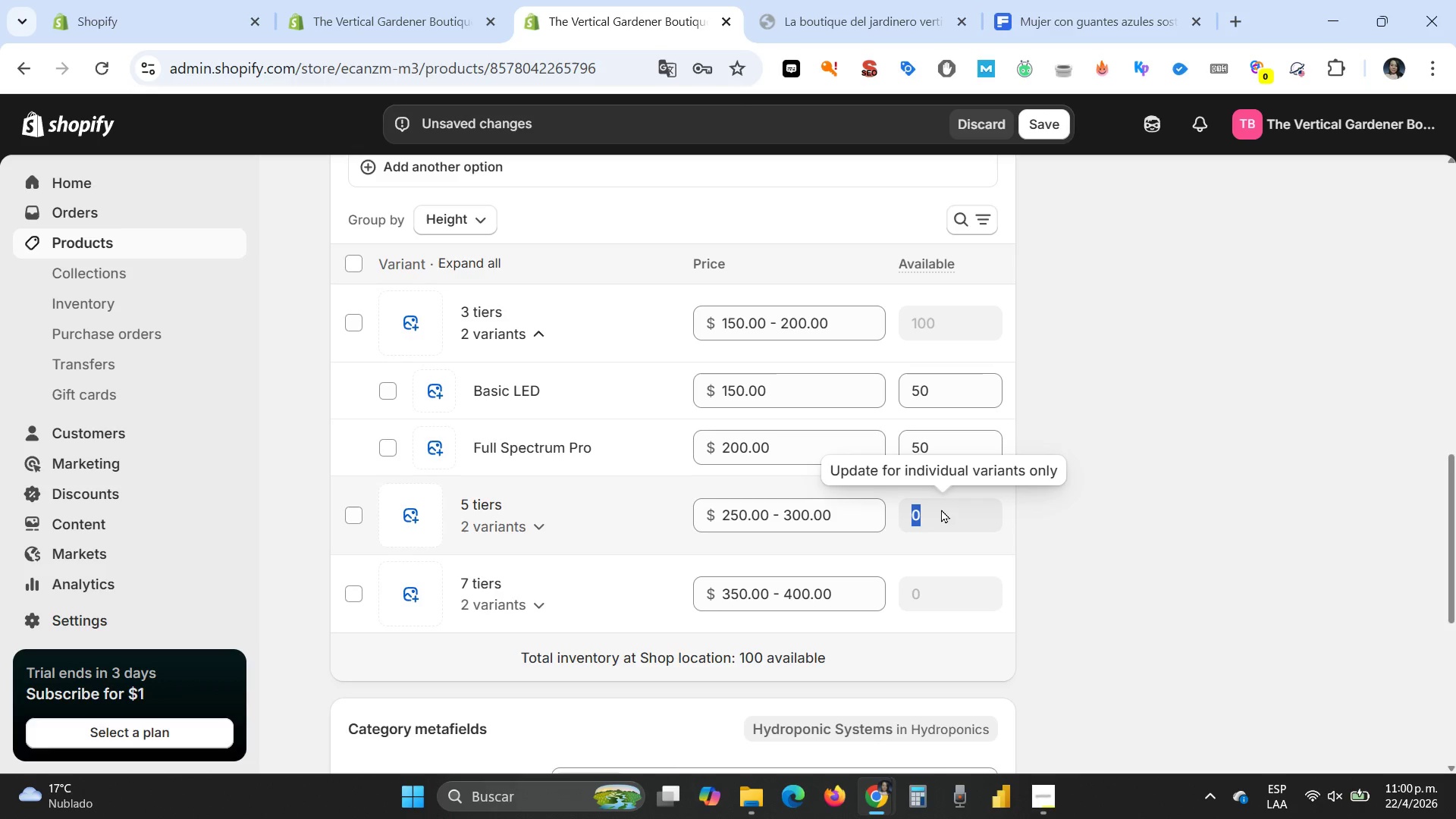 
triple_click([941, 509])
 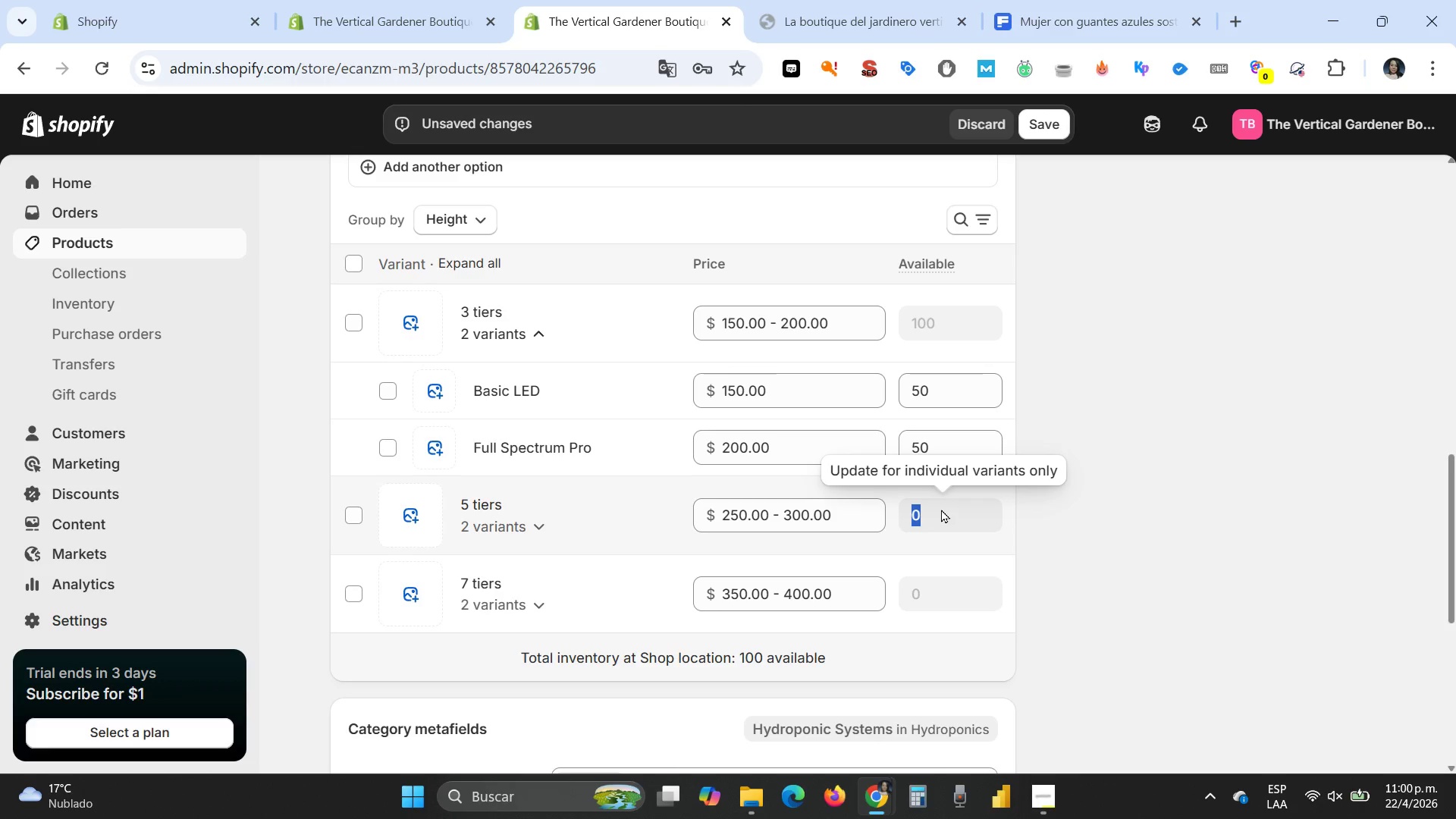 
triple_click([941, 509])
 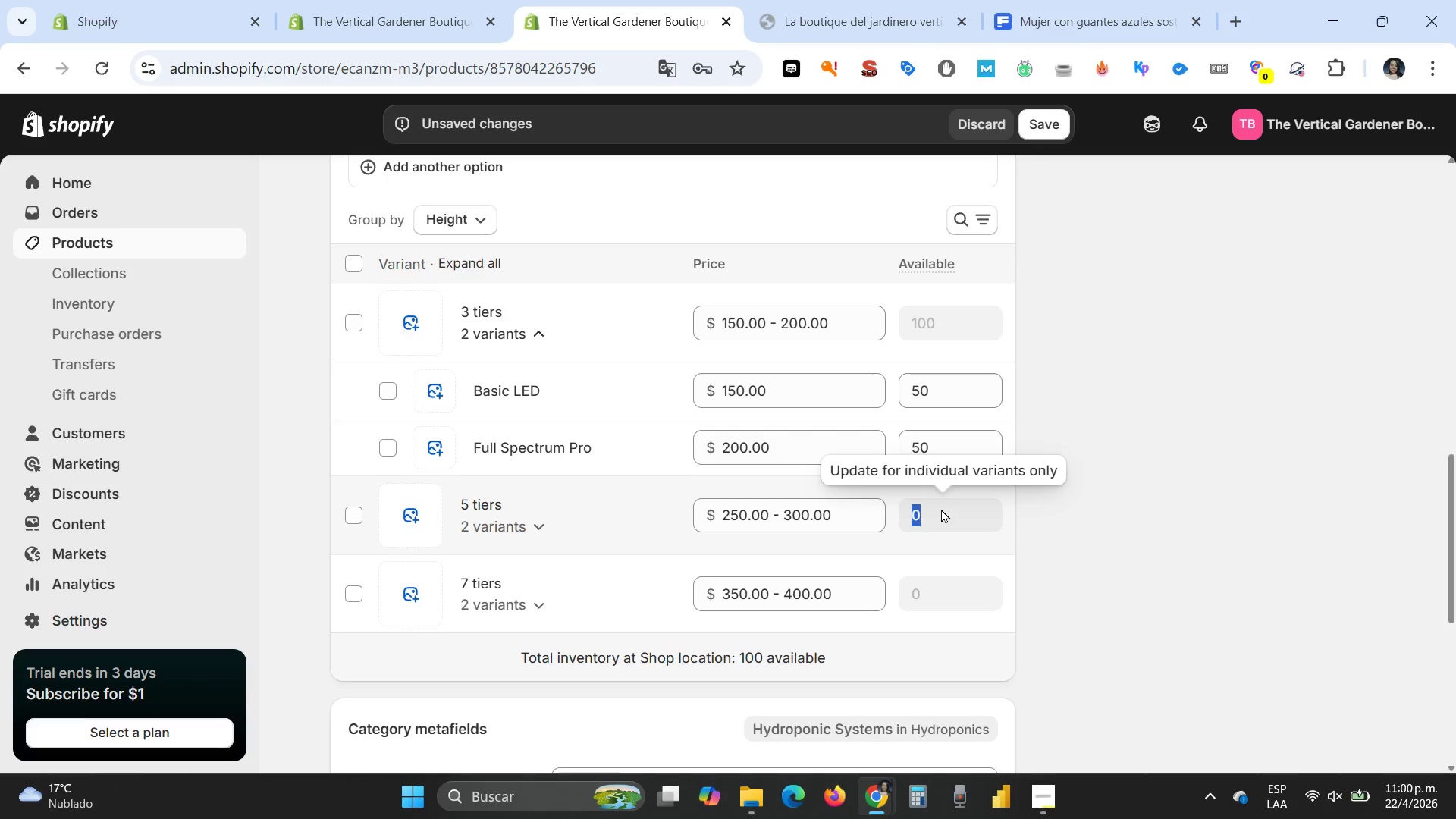 
triple_click([941, 509])
 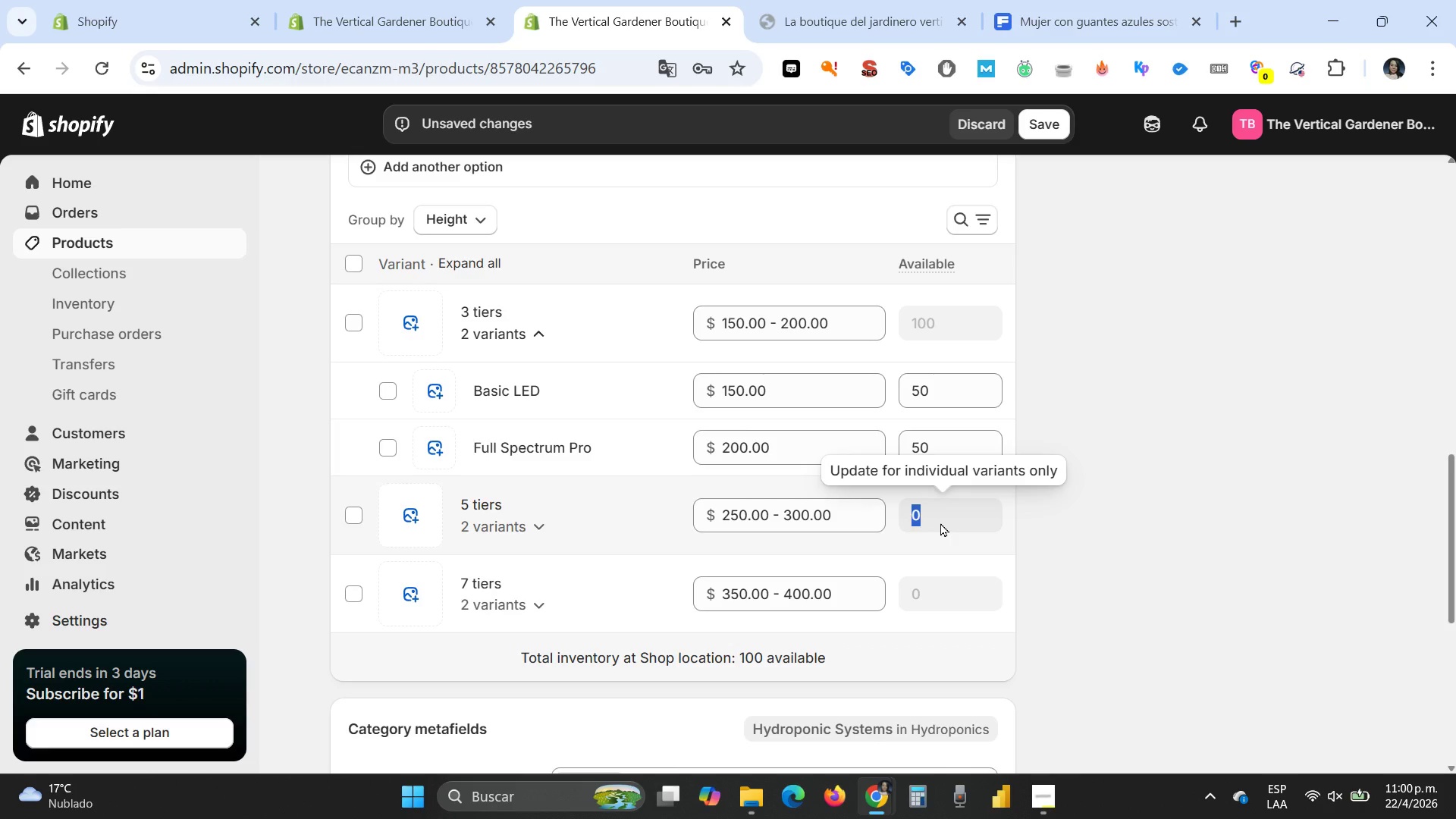 
triple_click([940, 522])
 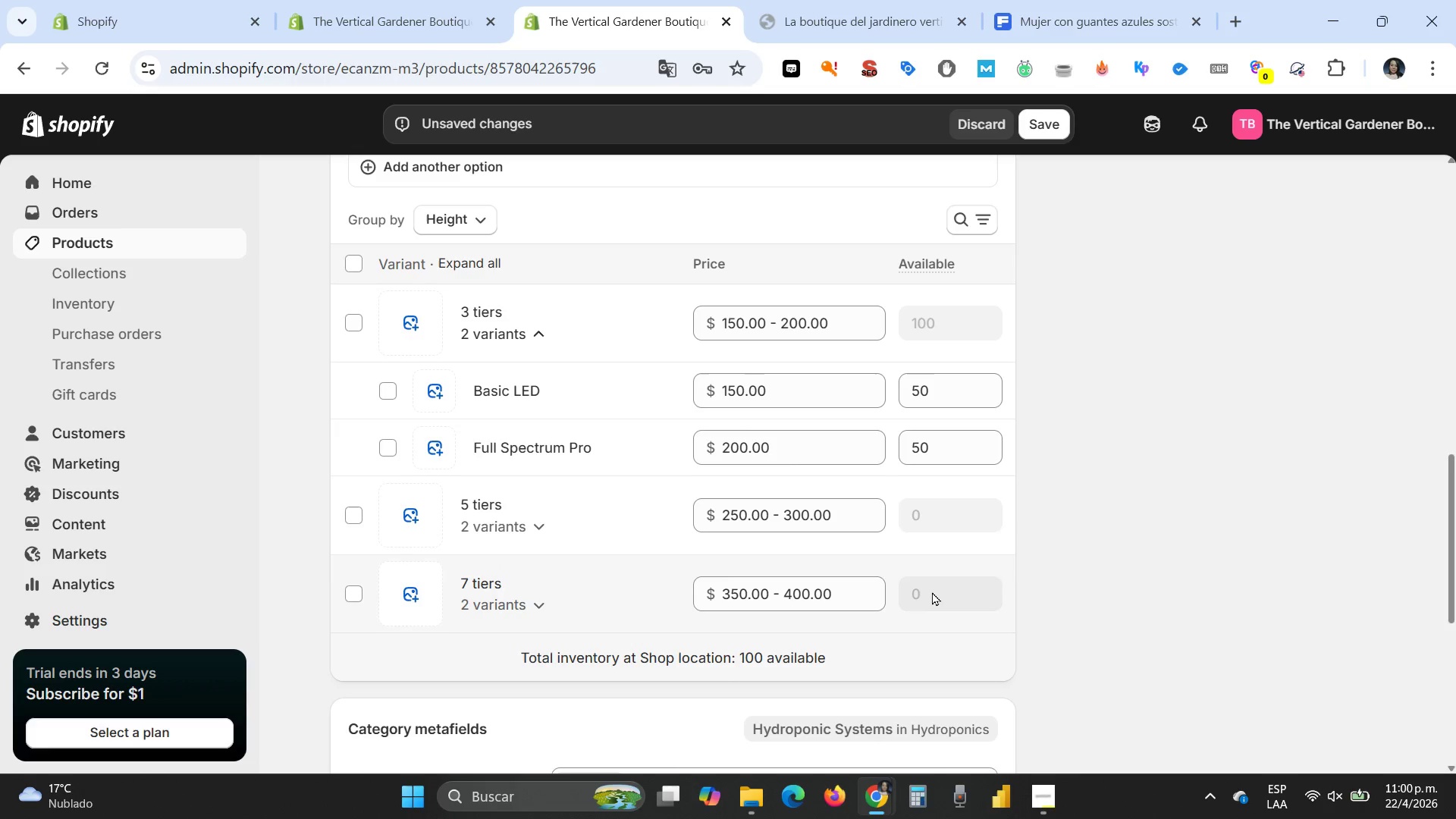 
triple_click([932, 592])
 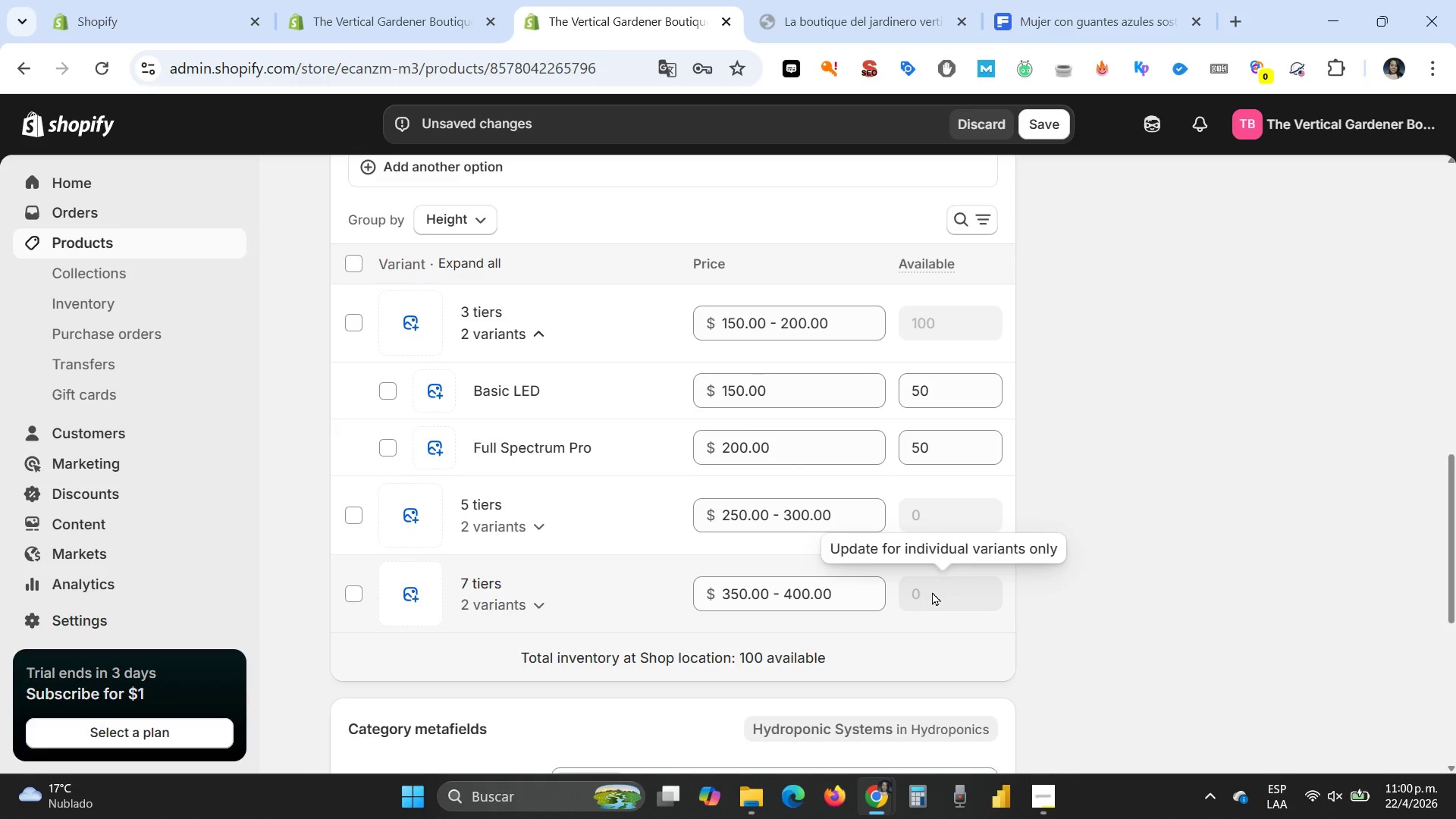 
triple_click([932, 592])
 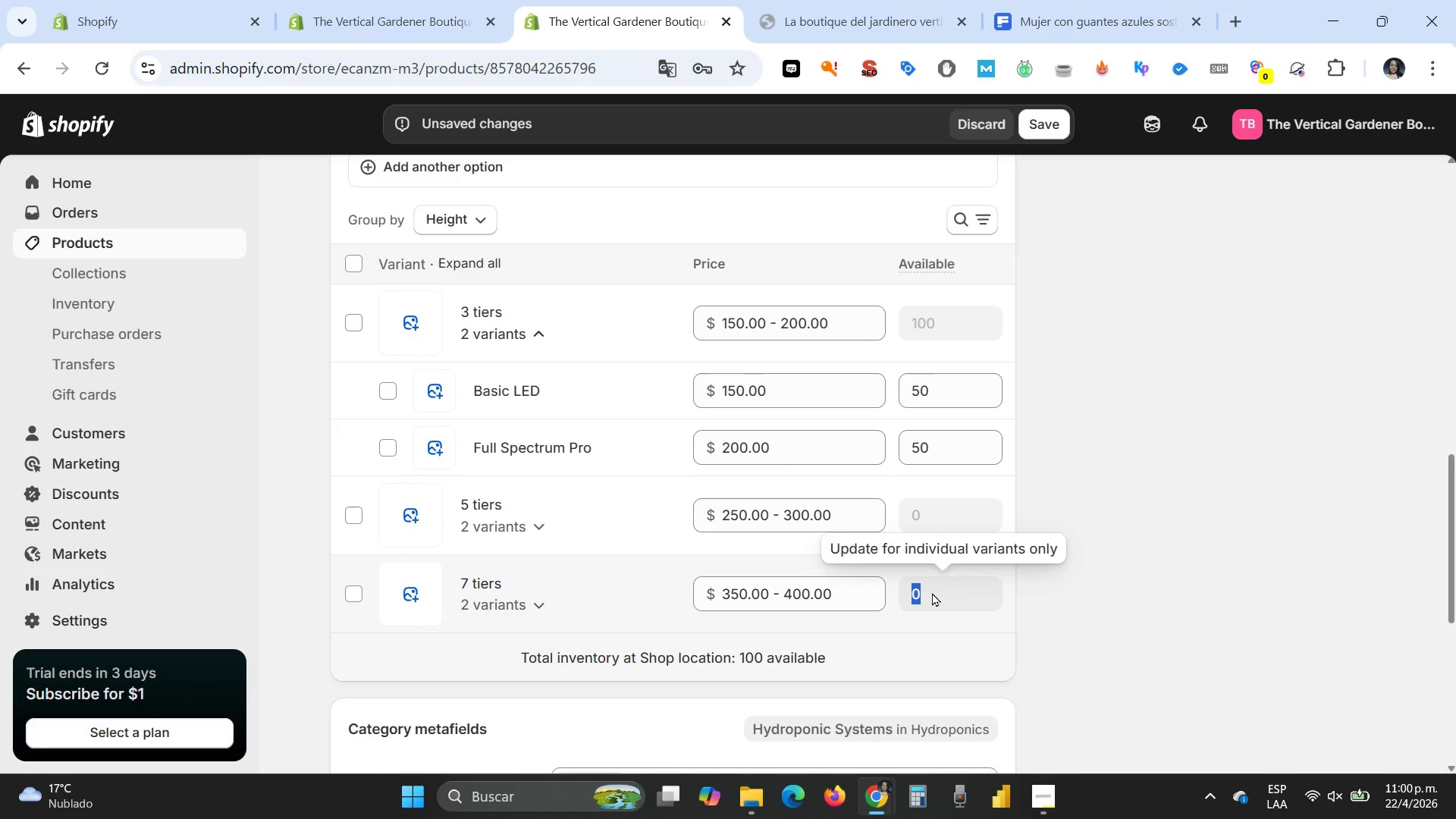 
triple_click([932, 592])
 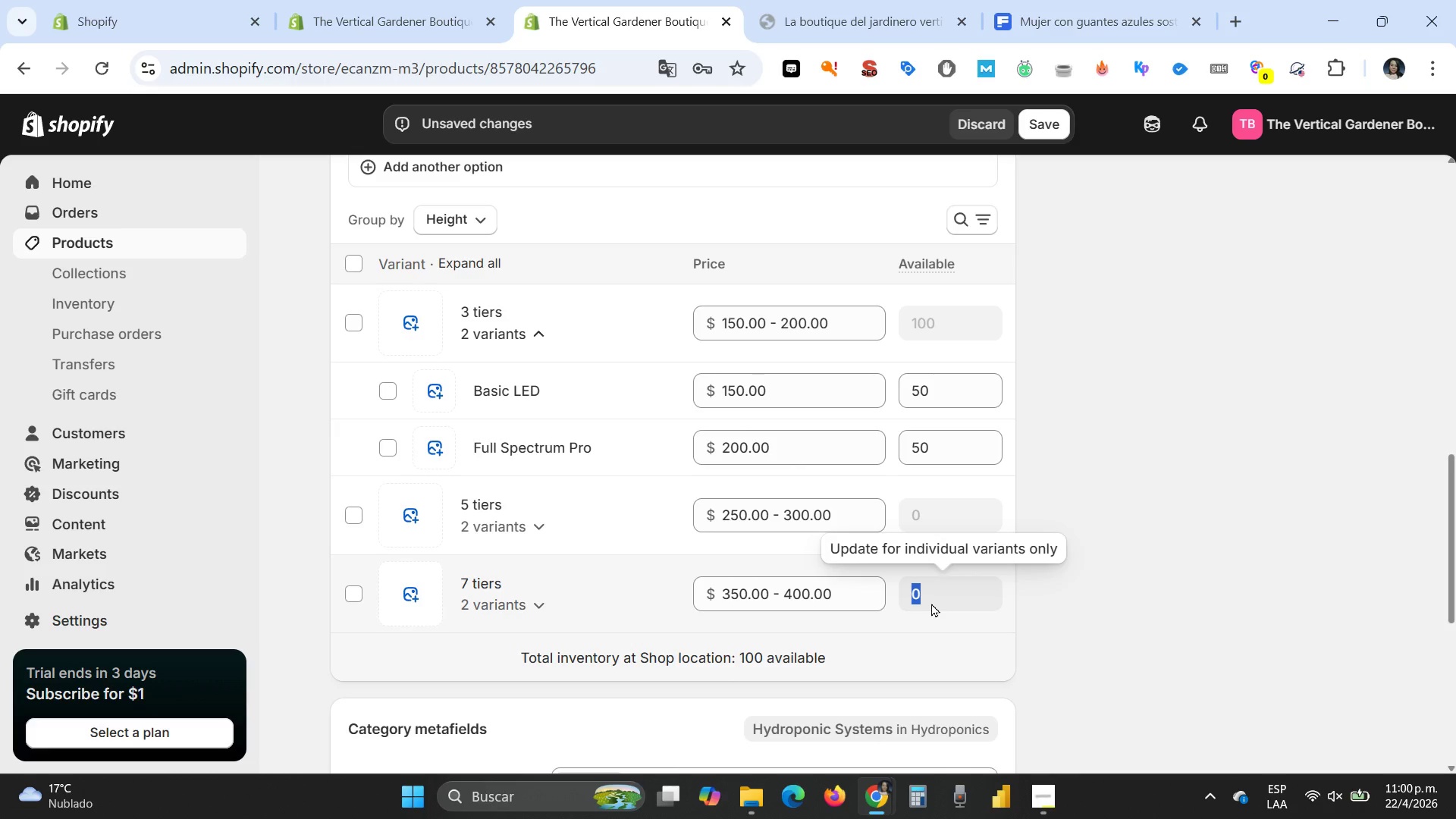 
triple_click([931, 603])
 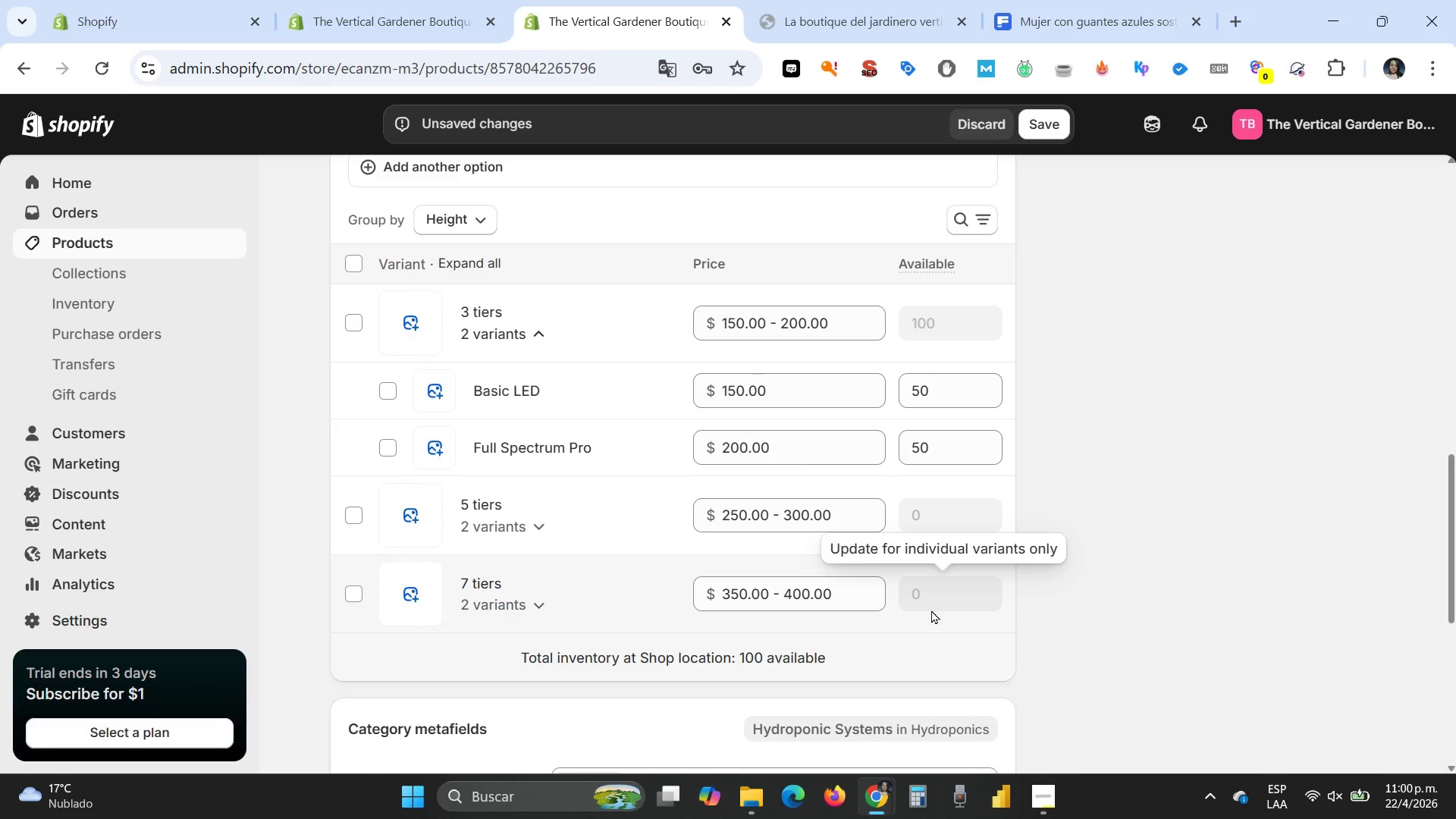 
triple_click([931, 610])
 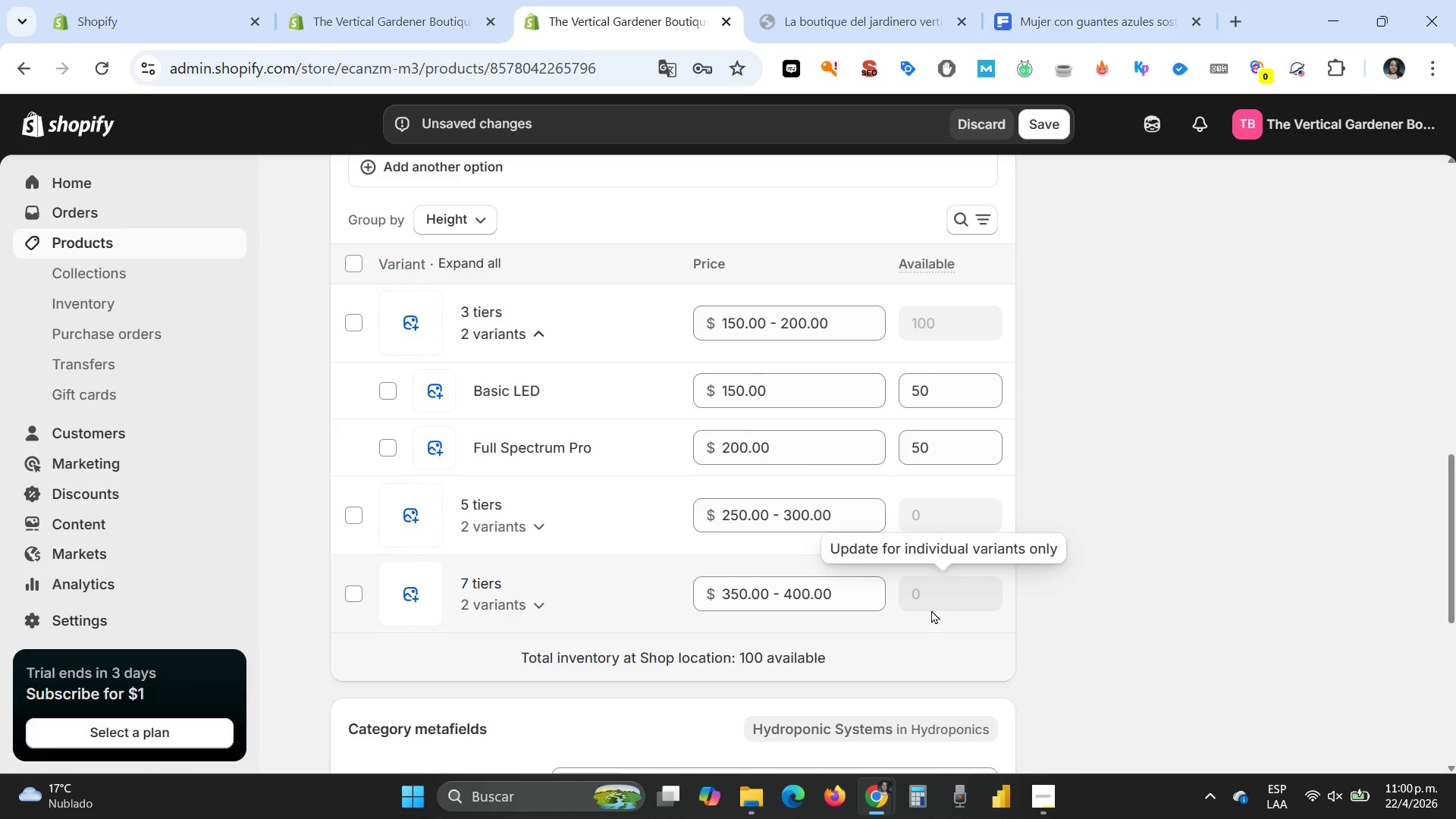 
scroll: coordinate [931, 610], scroll_direction: down, amount: 1.0
 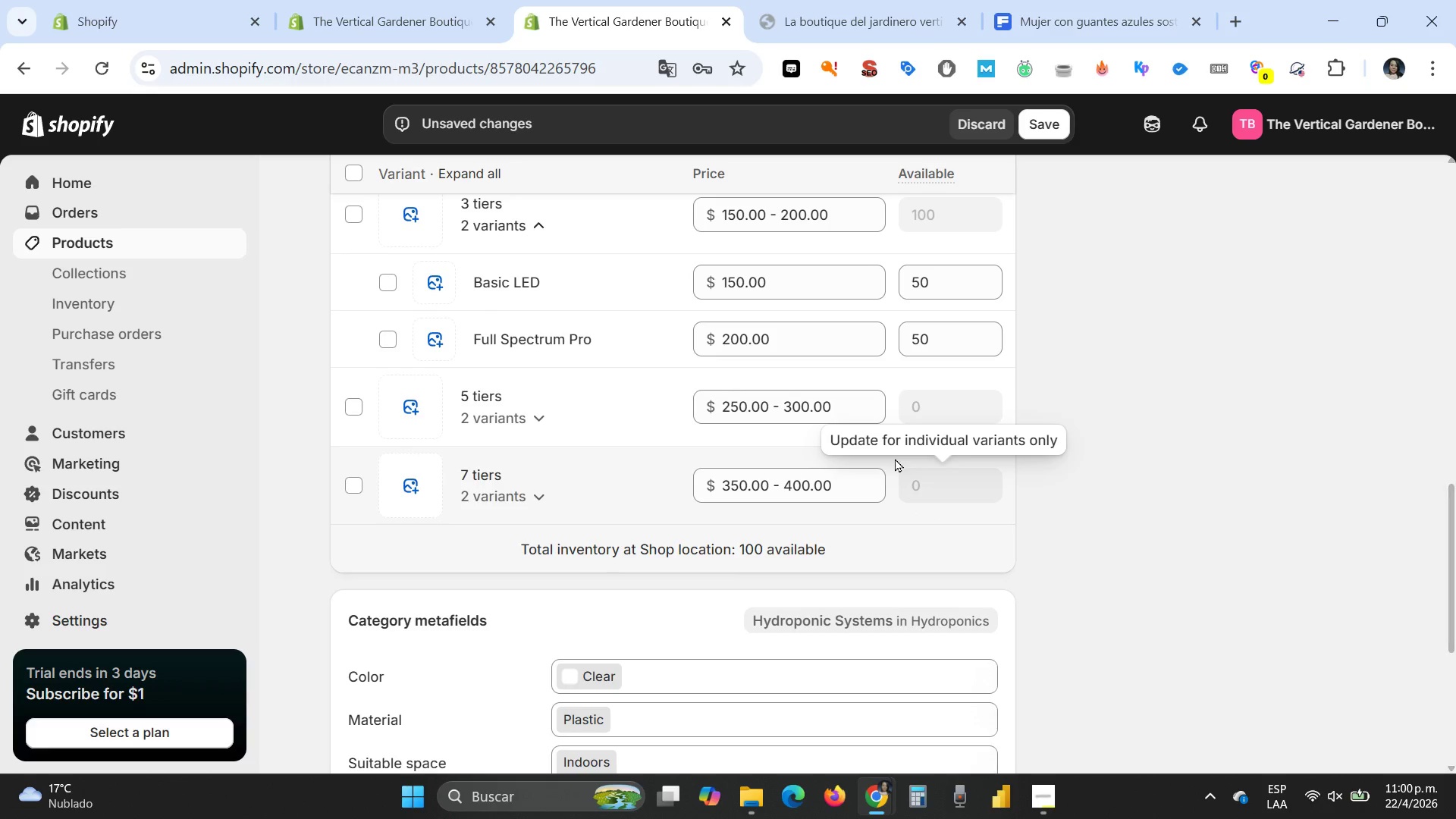 
scroll: coordinate [895, 458], scroll_direction: up, amount: 1.0
 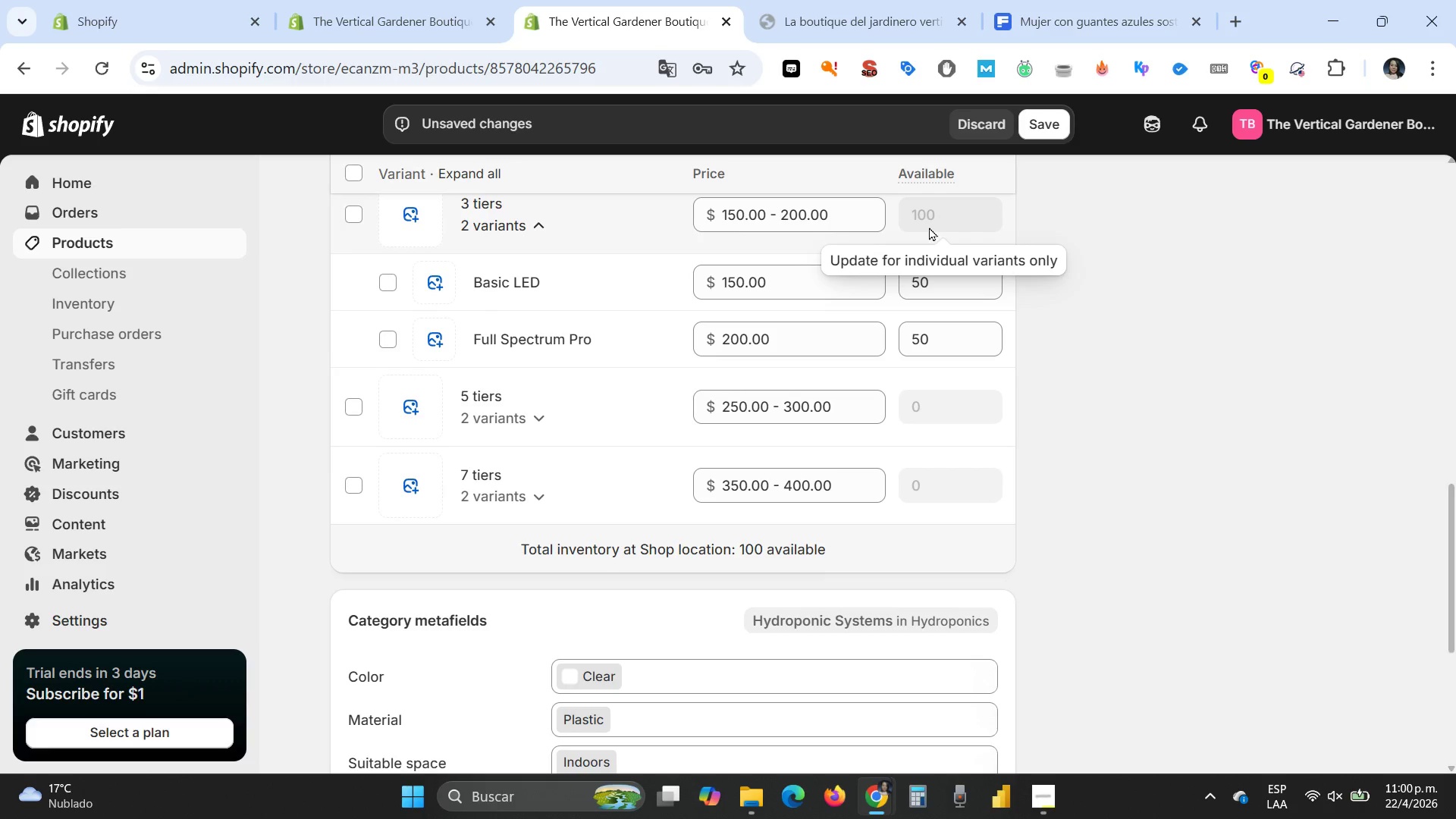 
left_click([930, 226])
 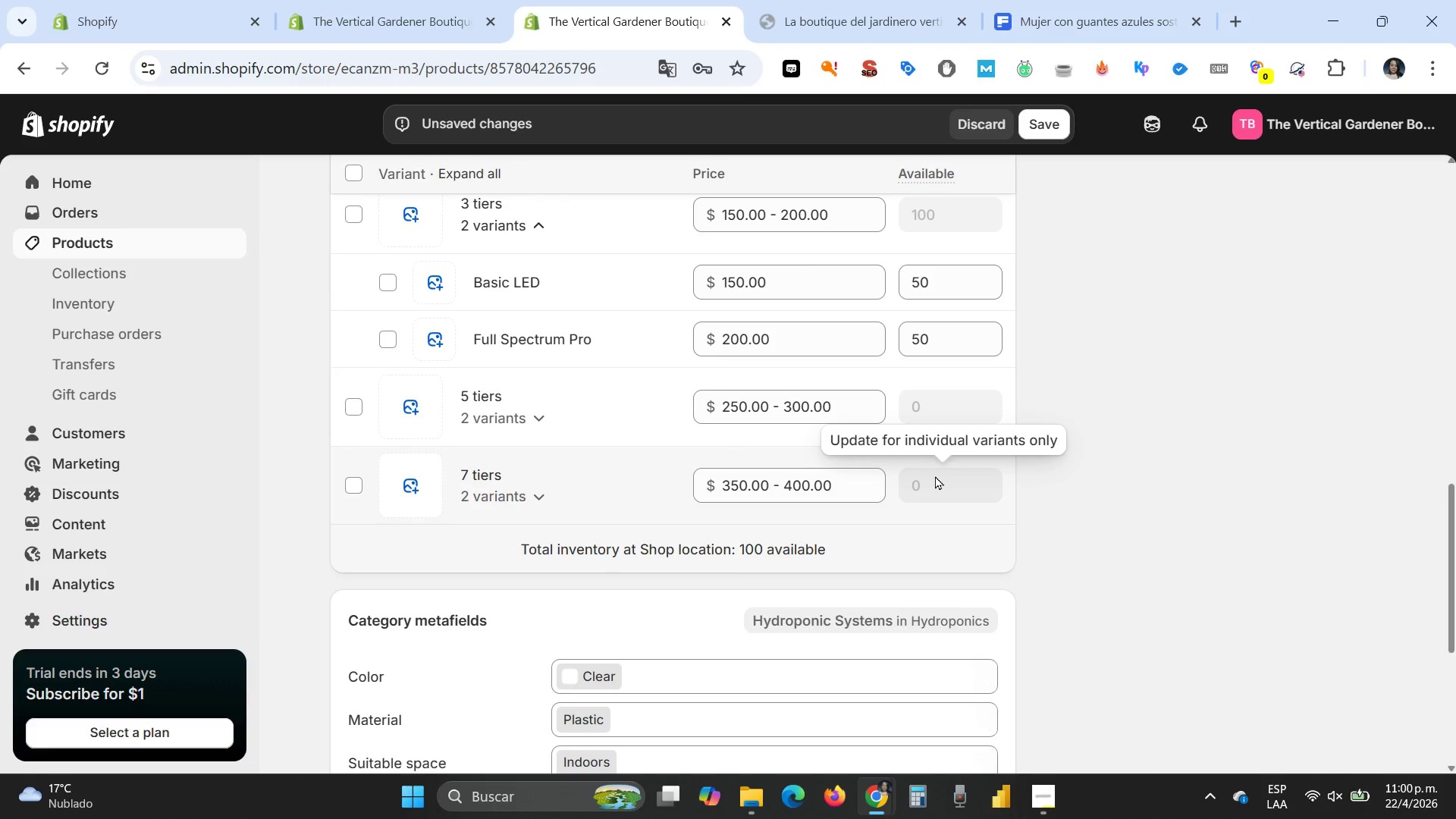 
double_click([935, 479])
 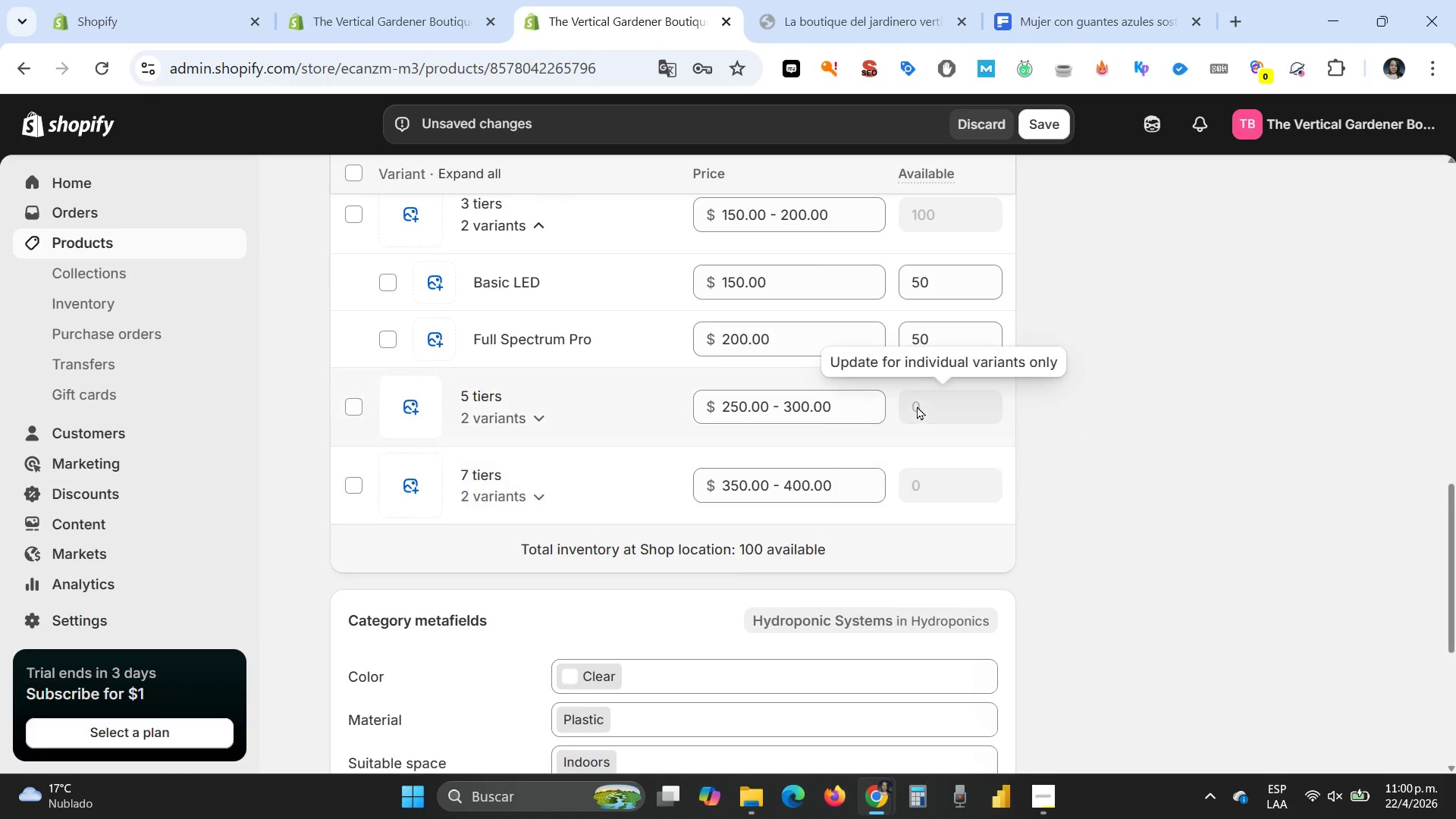 
triple_click([917, 406])
 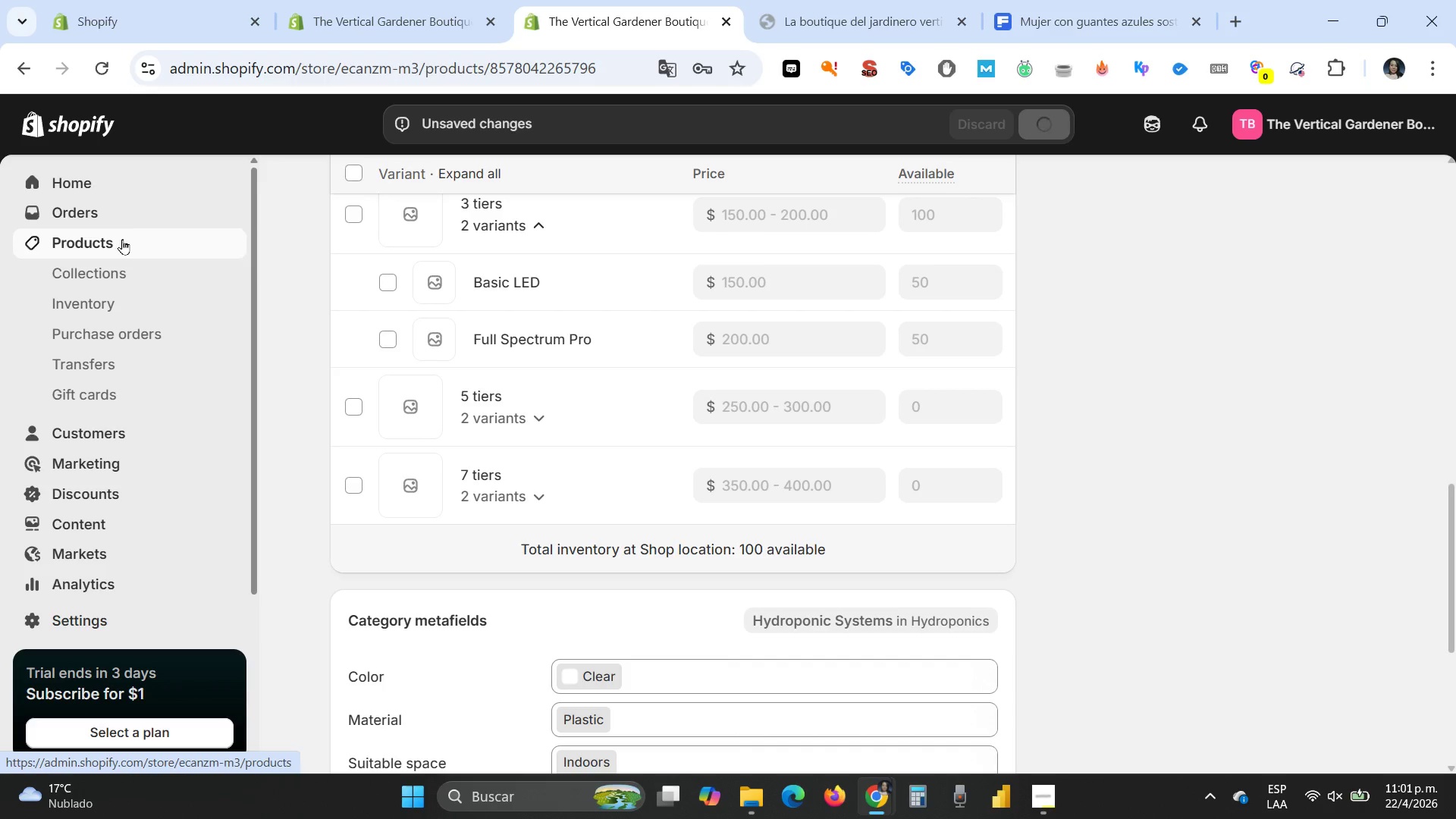 
wait(5.14)
 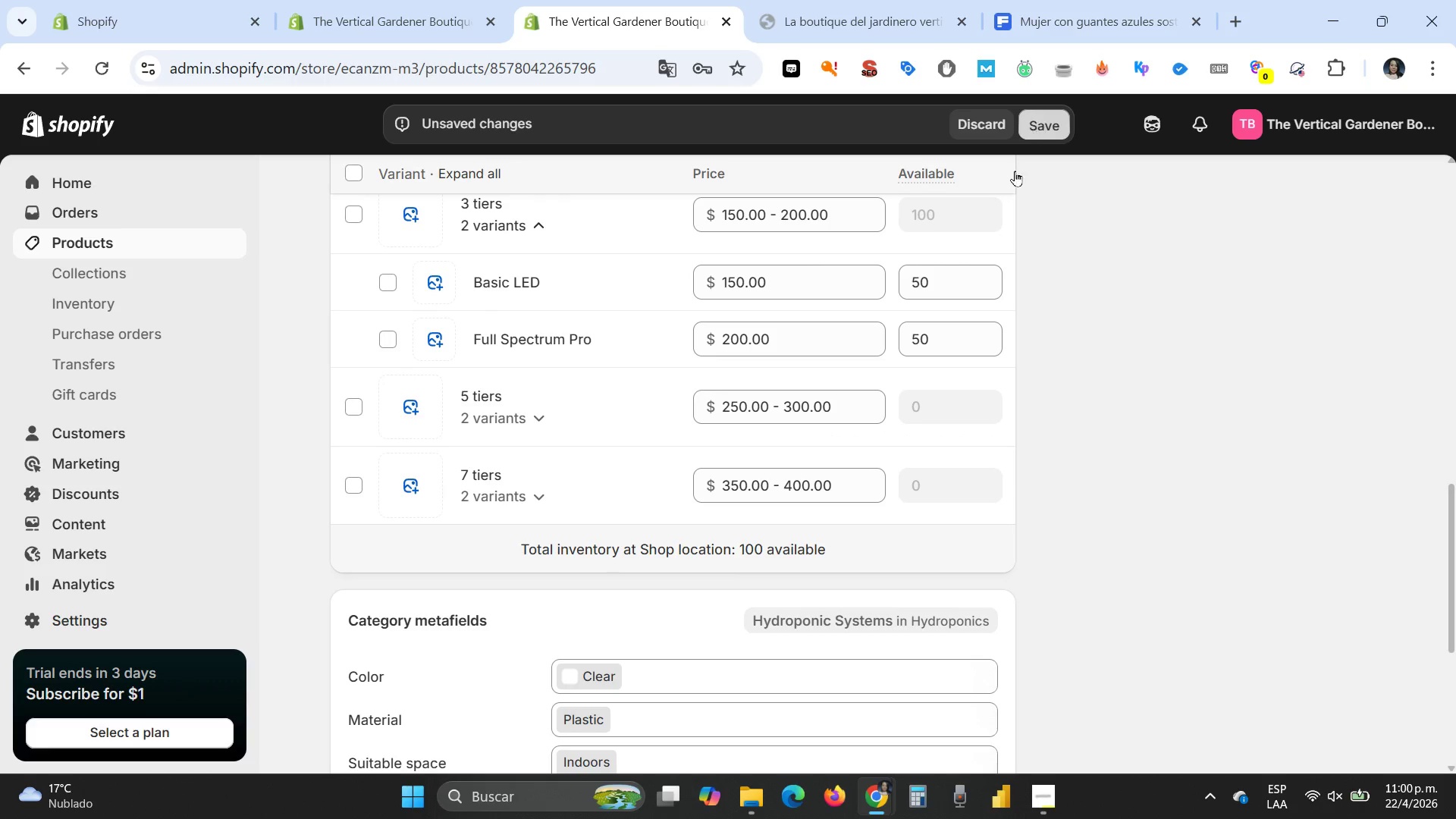 
left_click([122, 239])
 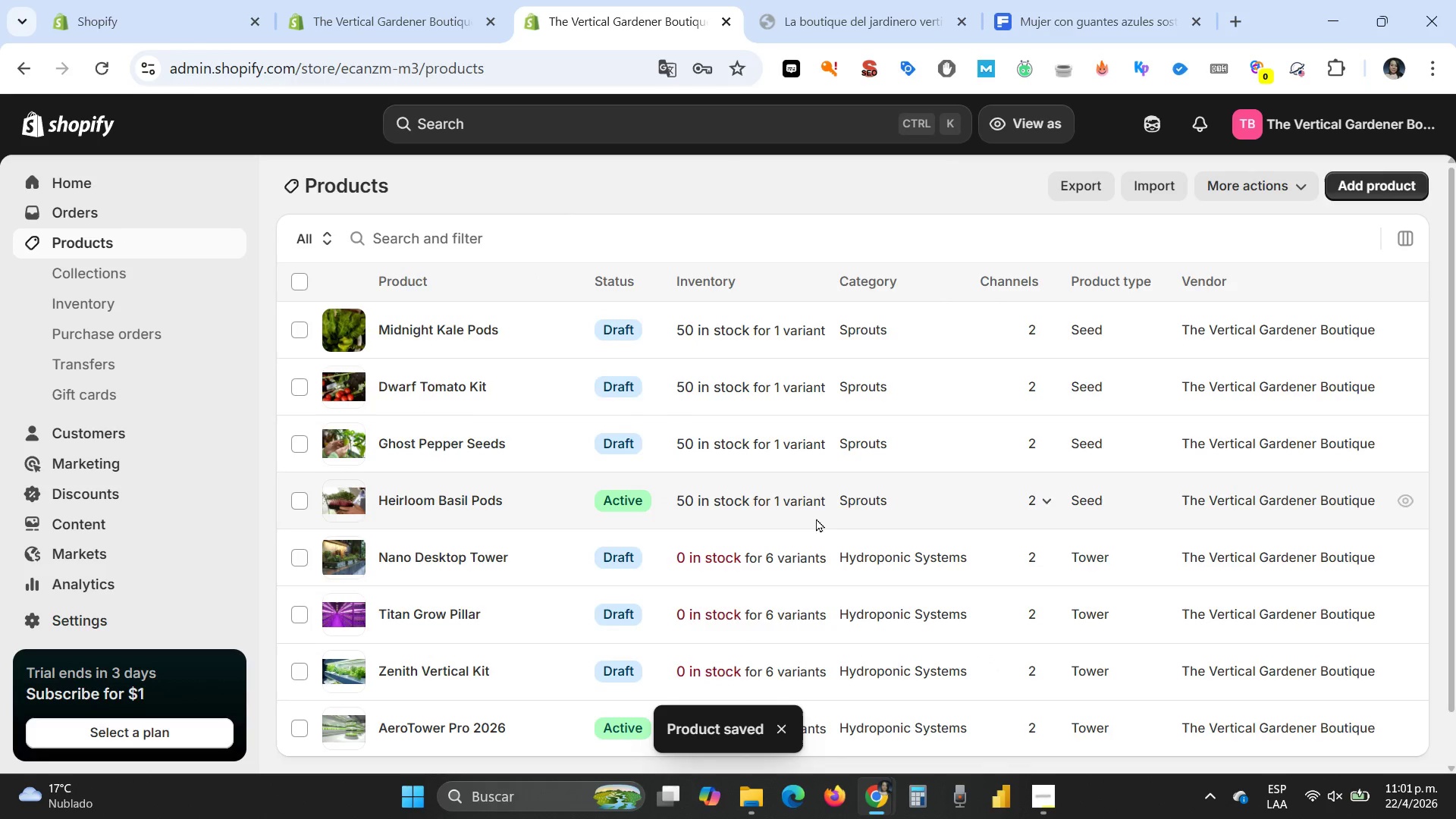 
scroll: coordinate [790, 556], scroll_direction: down, amount: 2.0
 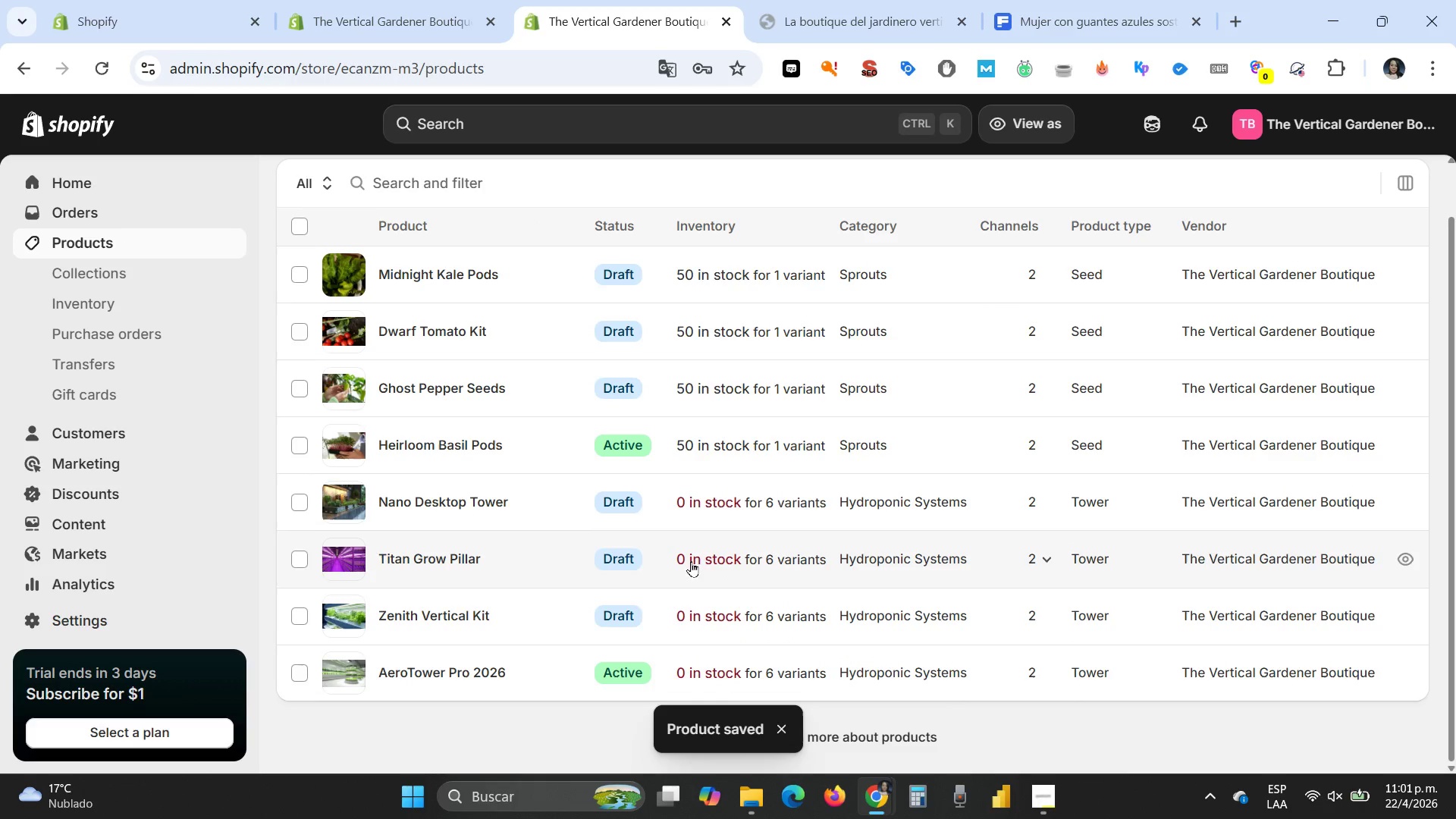 
left_click([701, 558])
 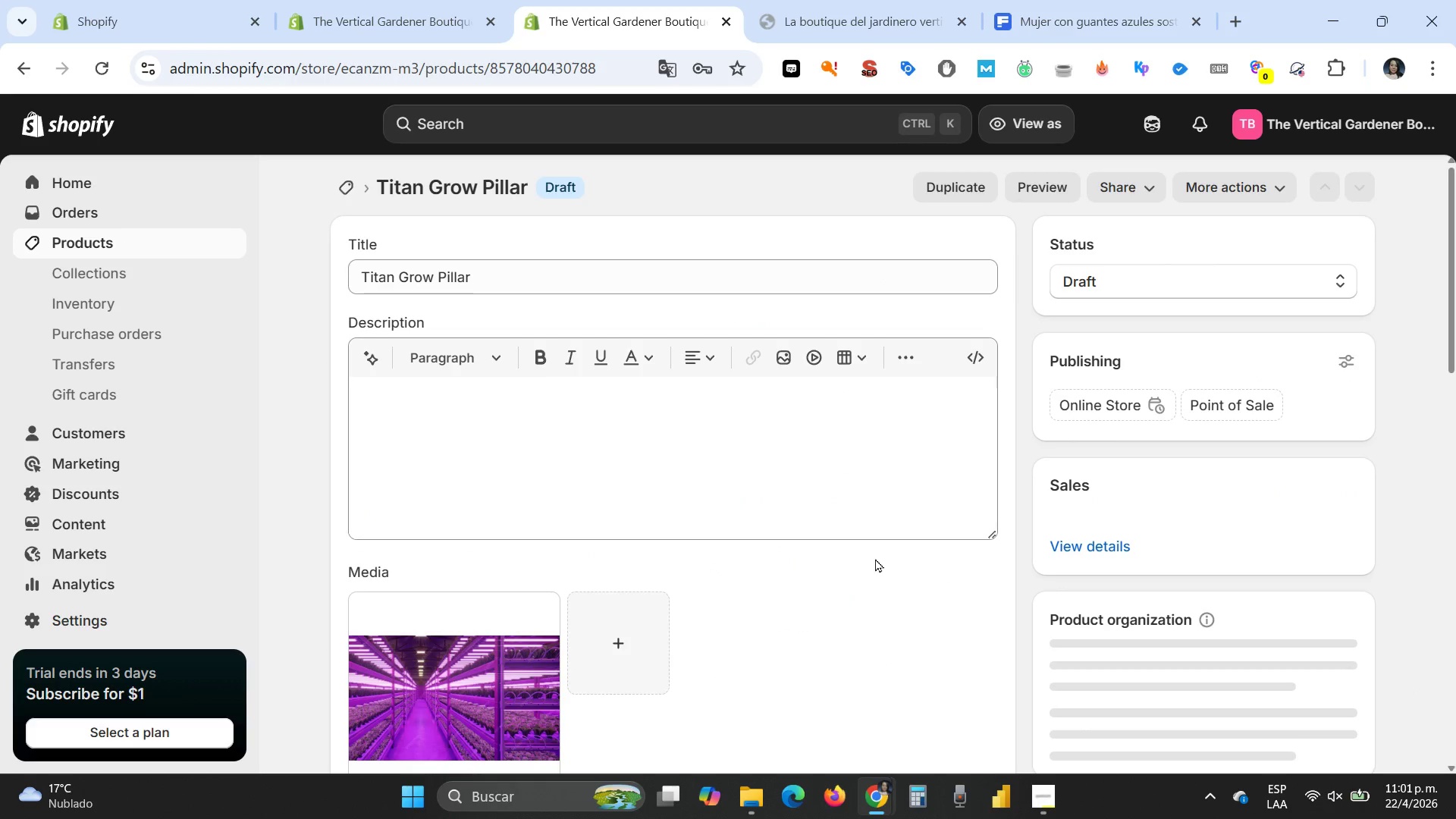 
scroll: coordinate [896, 582], scroll_direction: down, amount: 13.0
 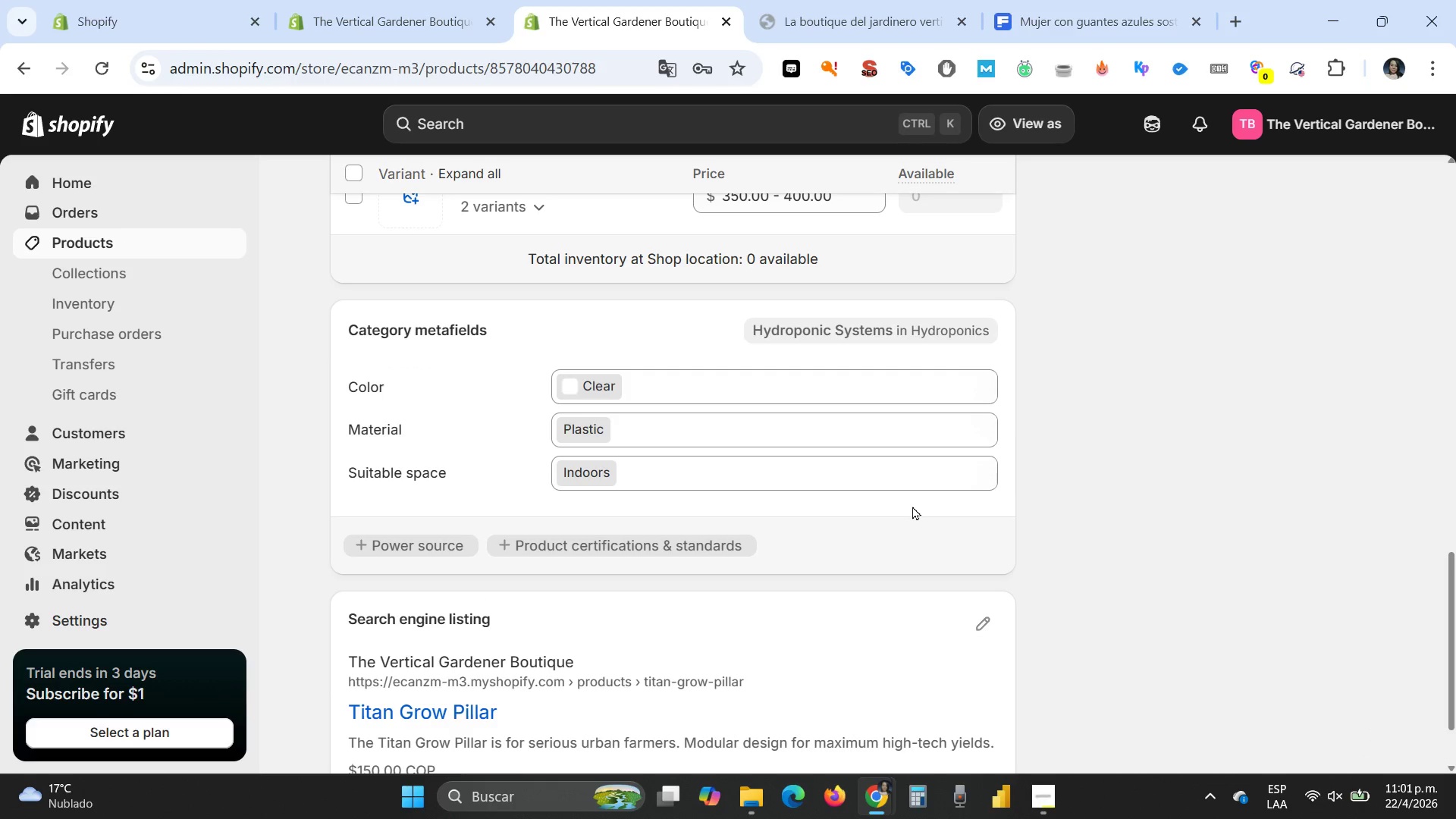 
scroll: coordinate [912, 509], scroll_direction: up, amount: 1.0
 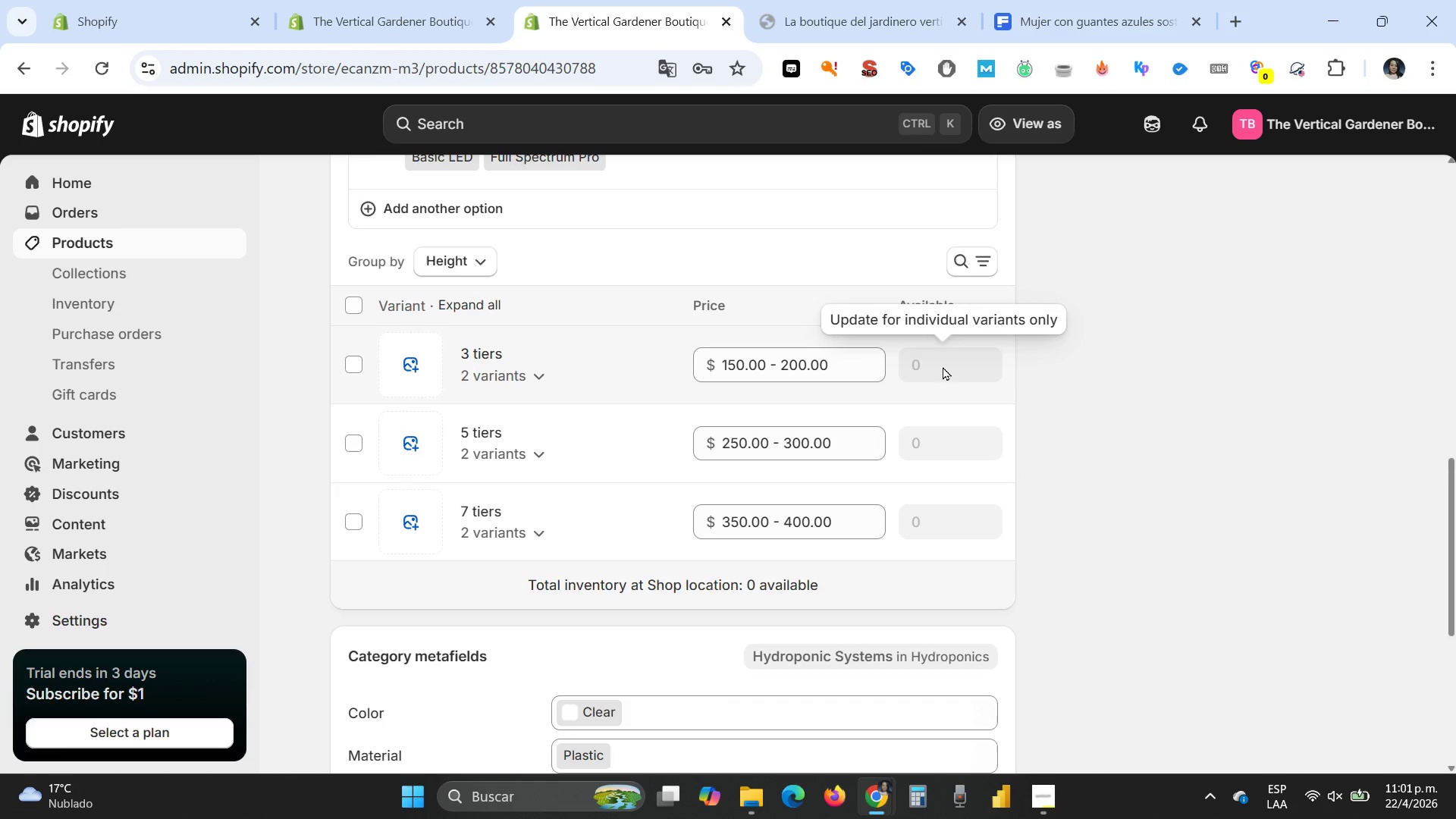 
double_click([946, 369])
 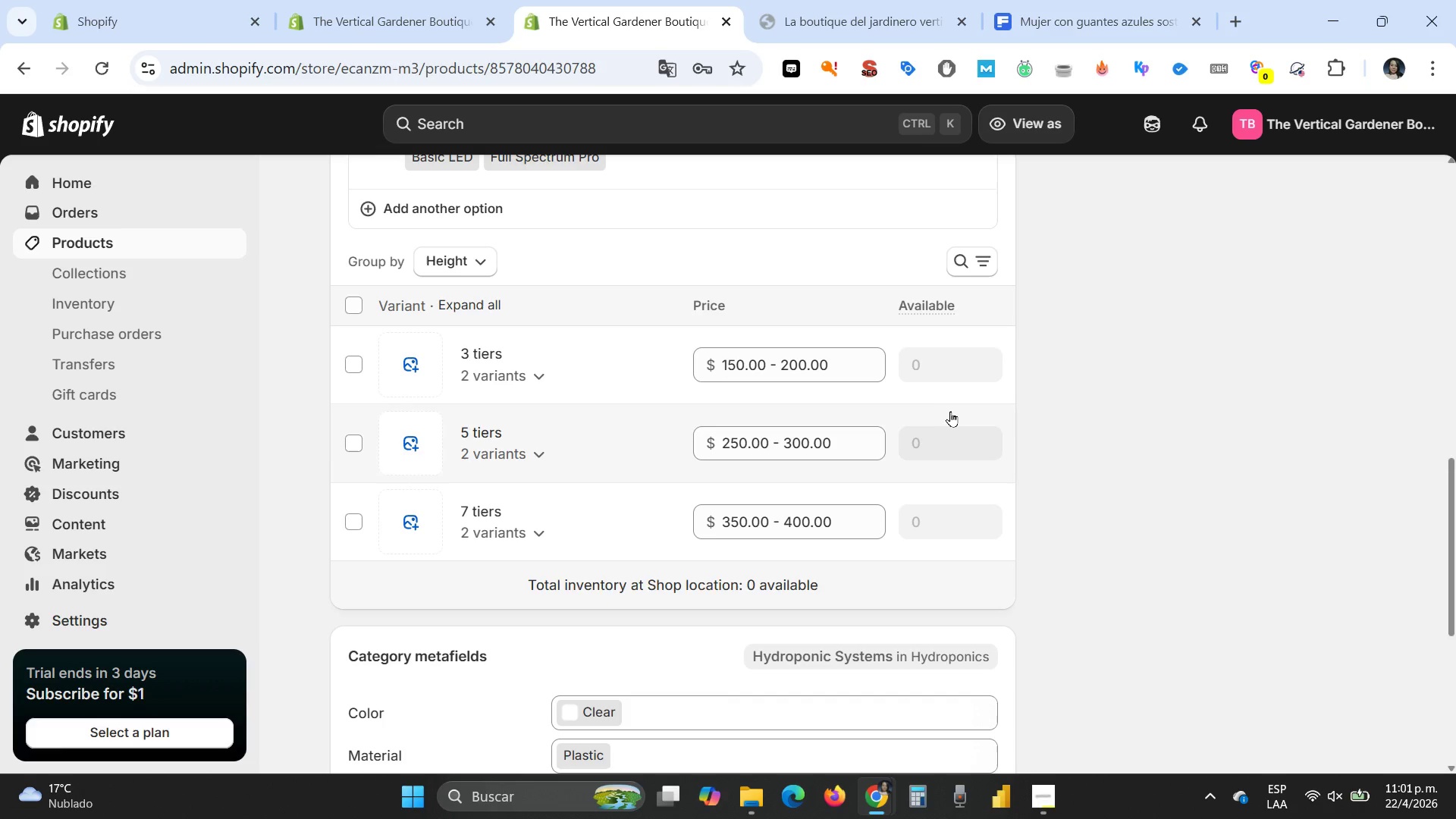 
left_click([952, 413])
 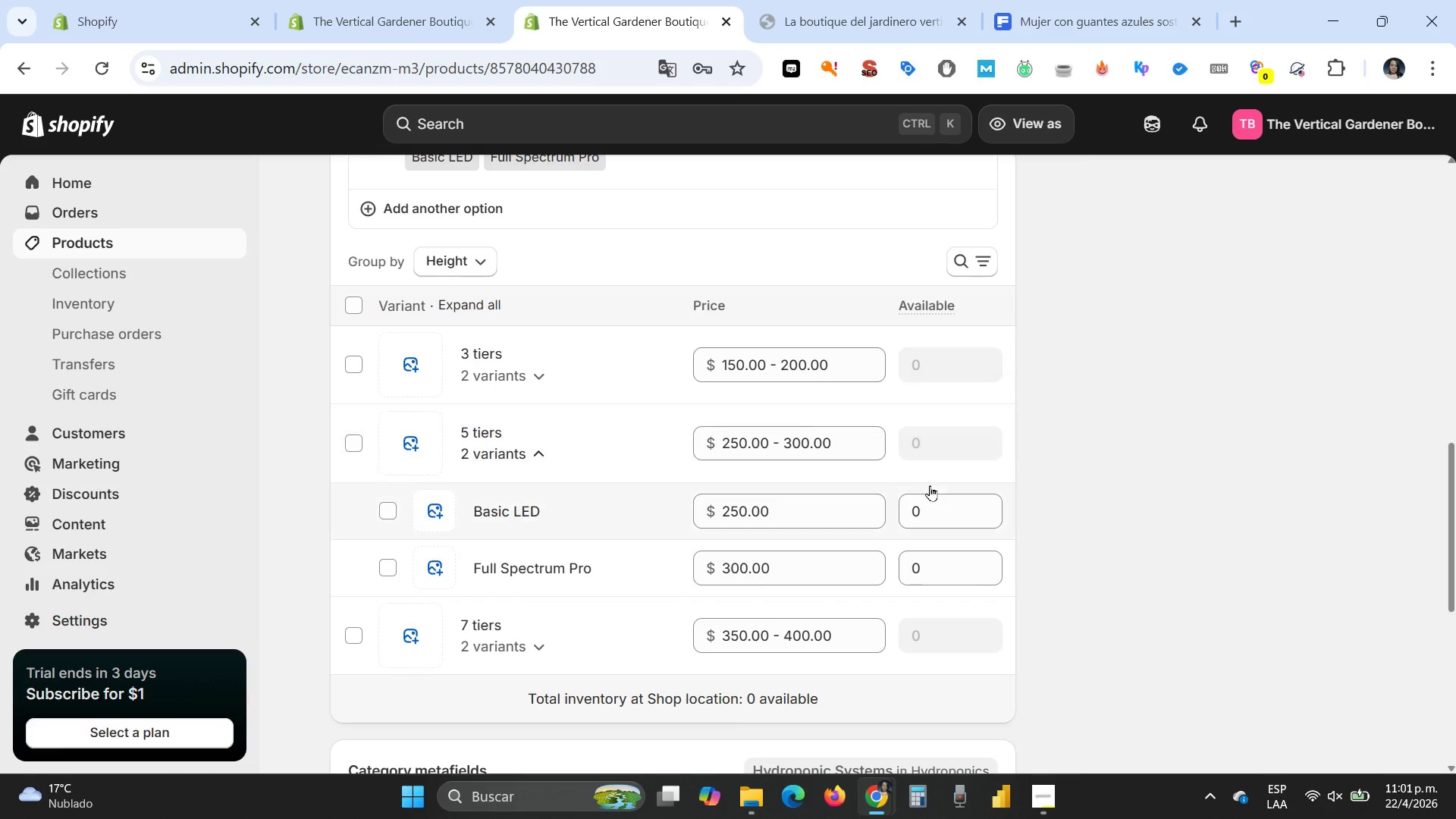 
left_click_drag(start_coordinate=[932, 502], to_coordinate=[898, 514])
 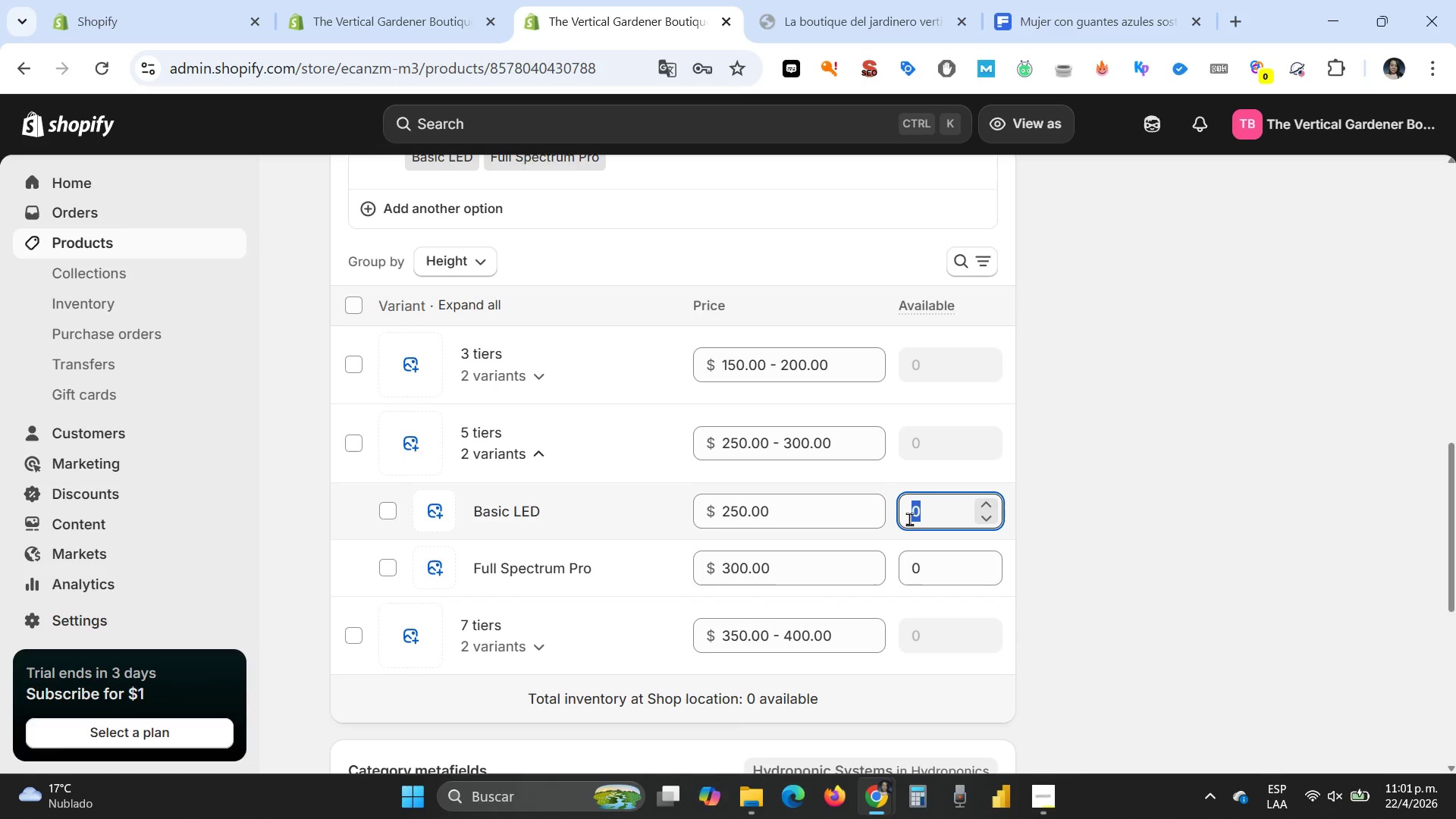 
key(5)
 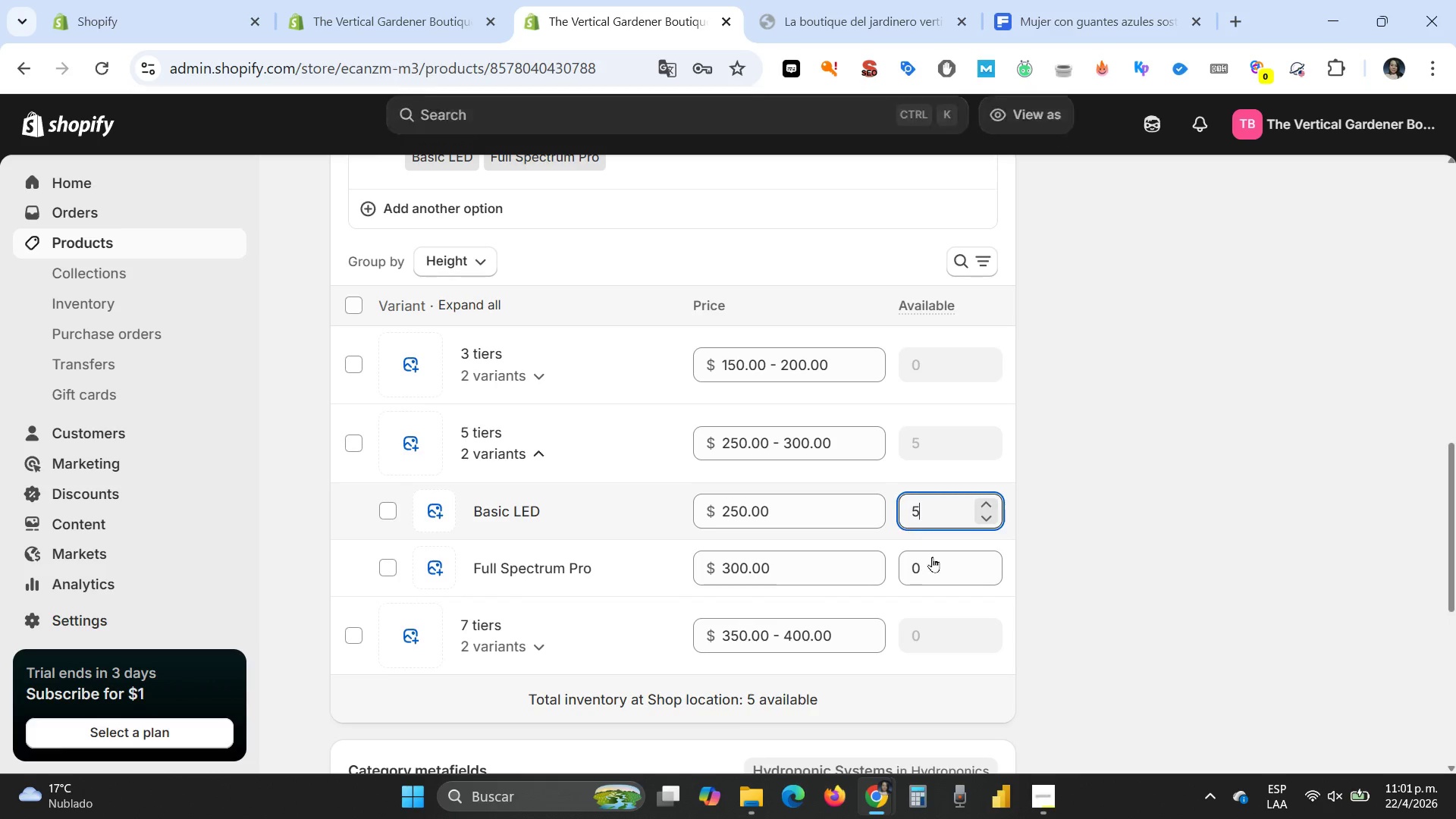 
type(050)
 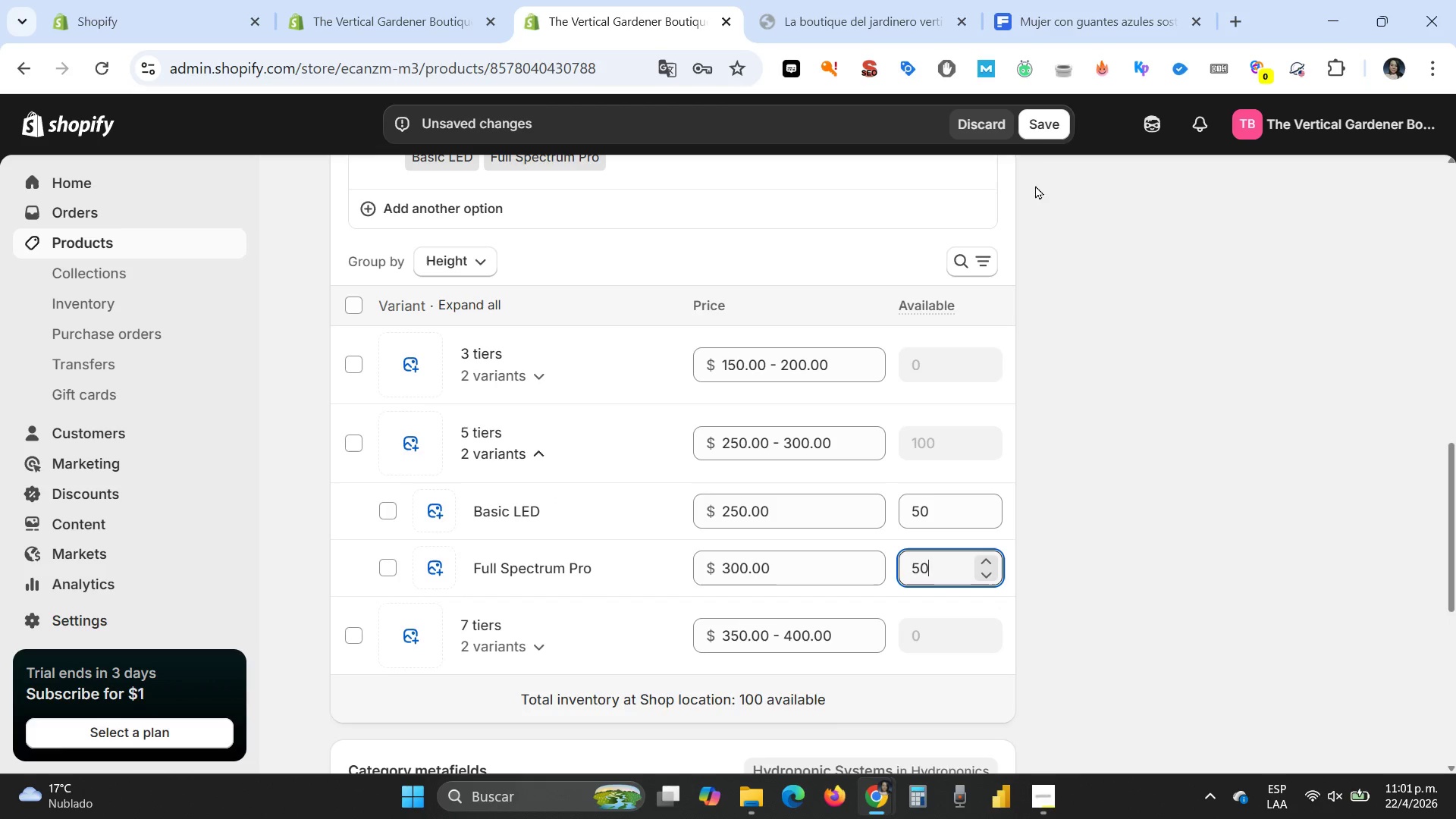 
left_click_drag(start_coordinate=[935, 573], to_coordinate=[904, 575])
 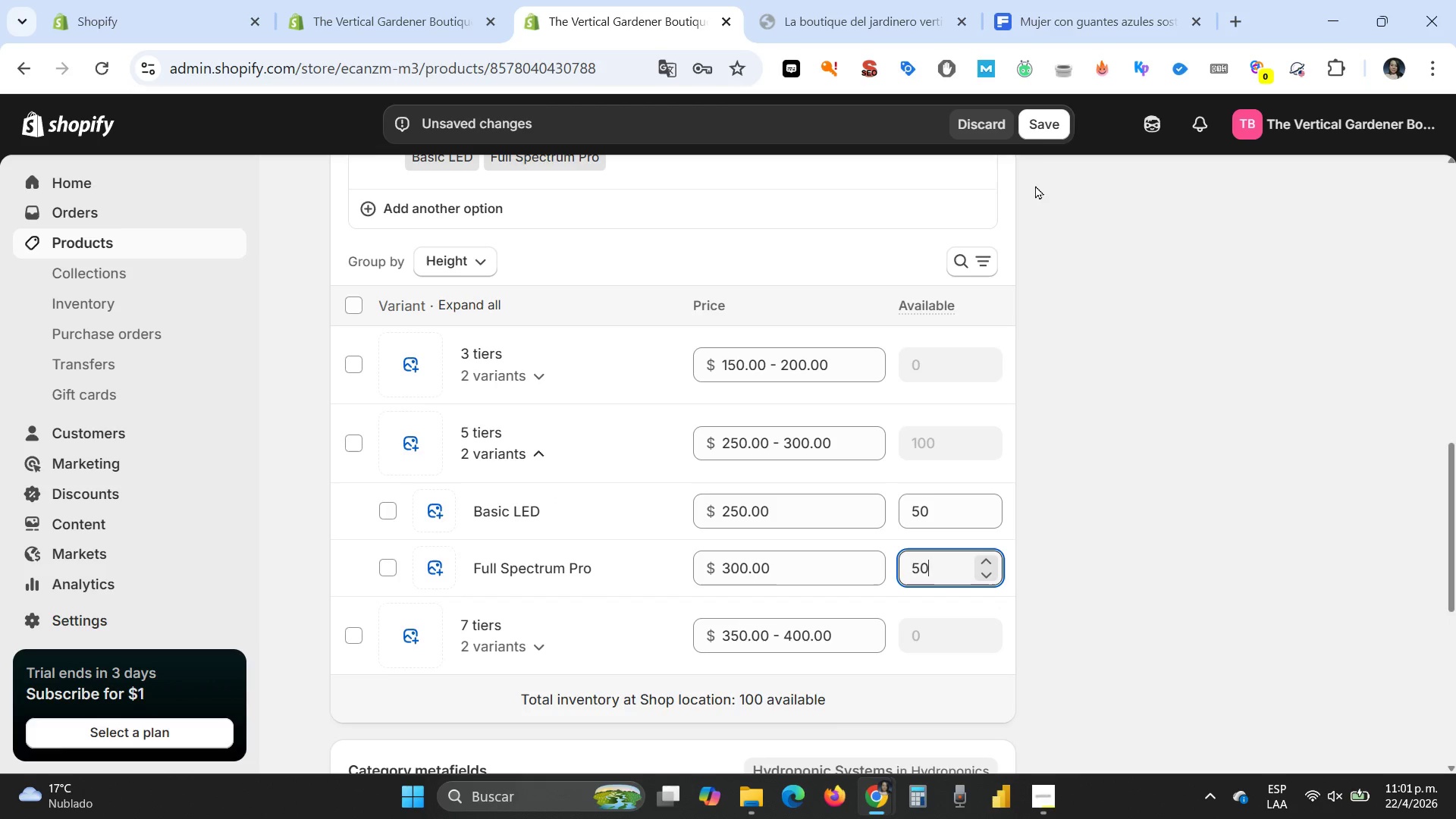 
left_click([1043, 128])
 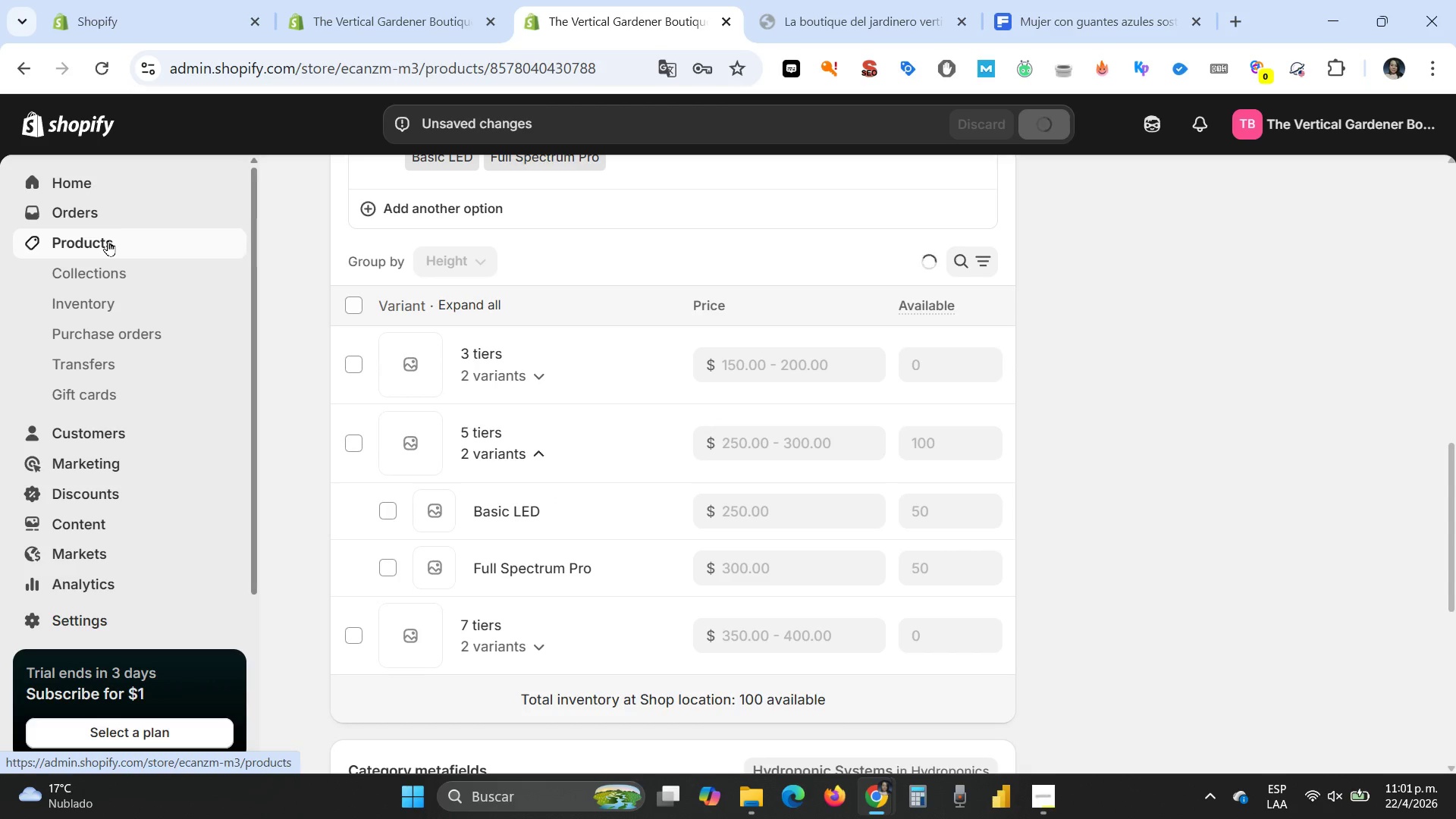 
left_click([108, 240])
 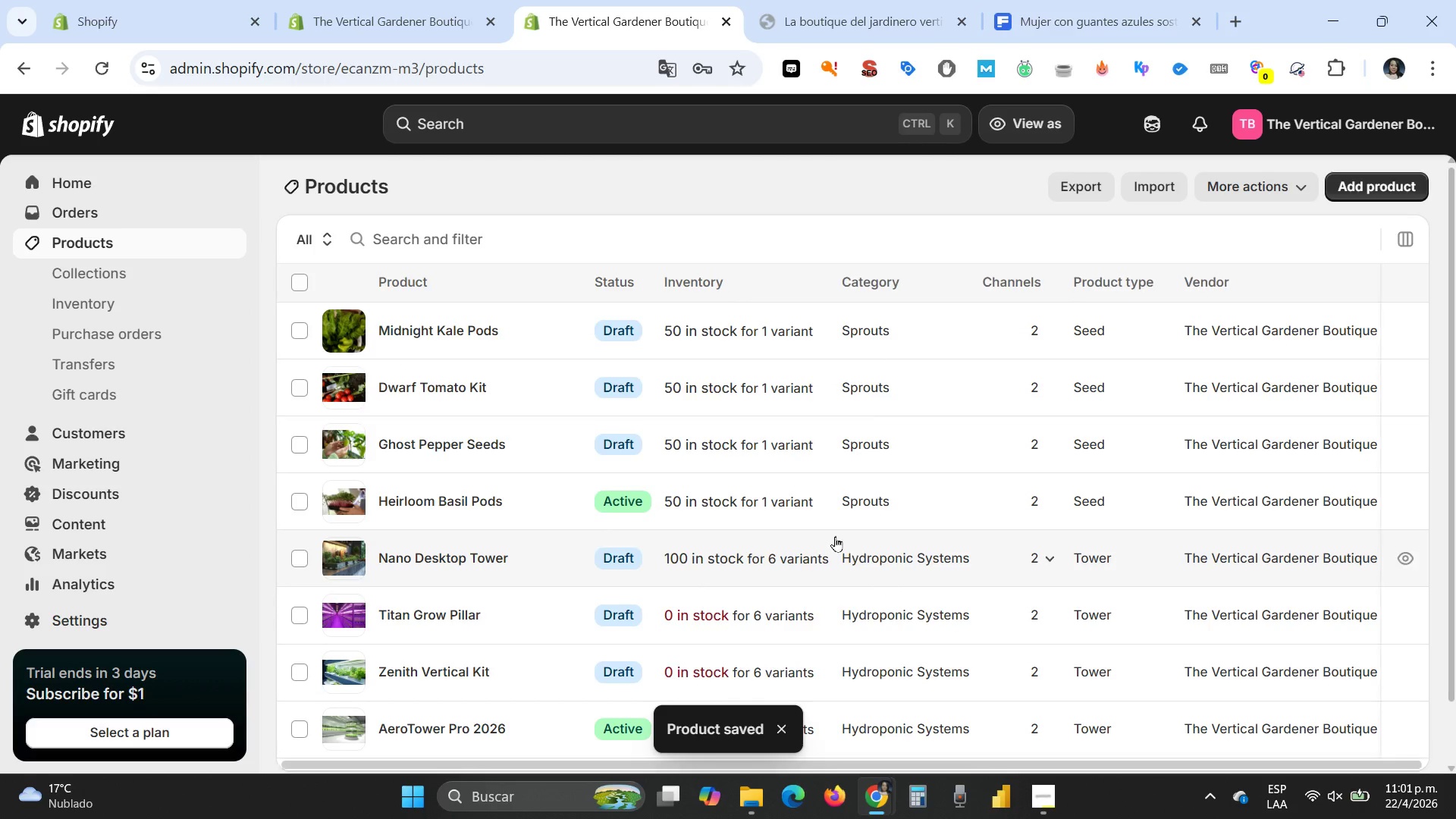 
scroll: coordinate [834, 535], scroll_direction: down, amount: 1.0
 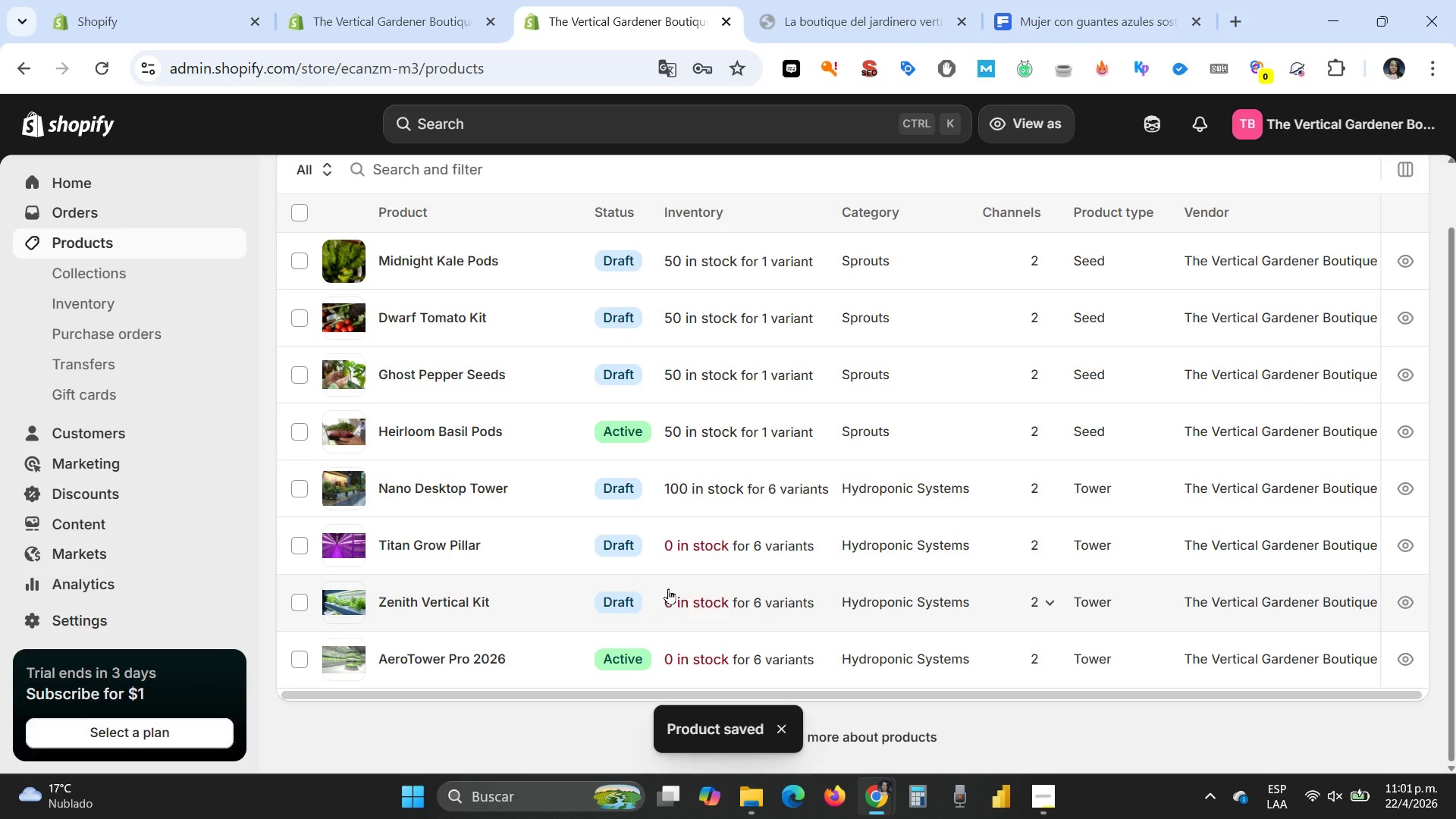 
left_click([674, 604])
 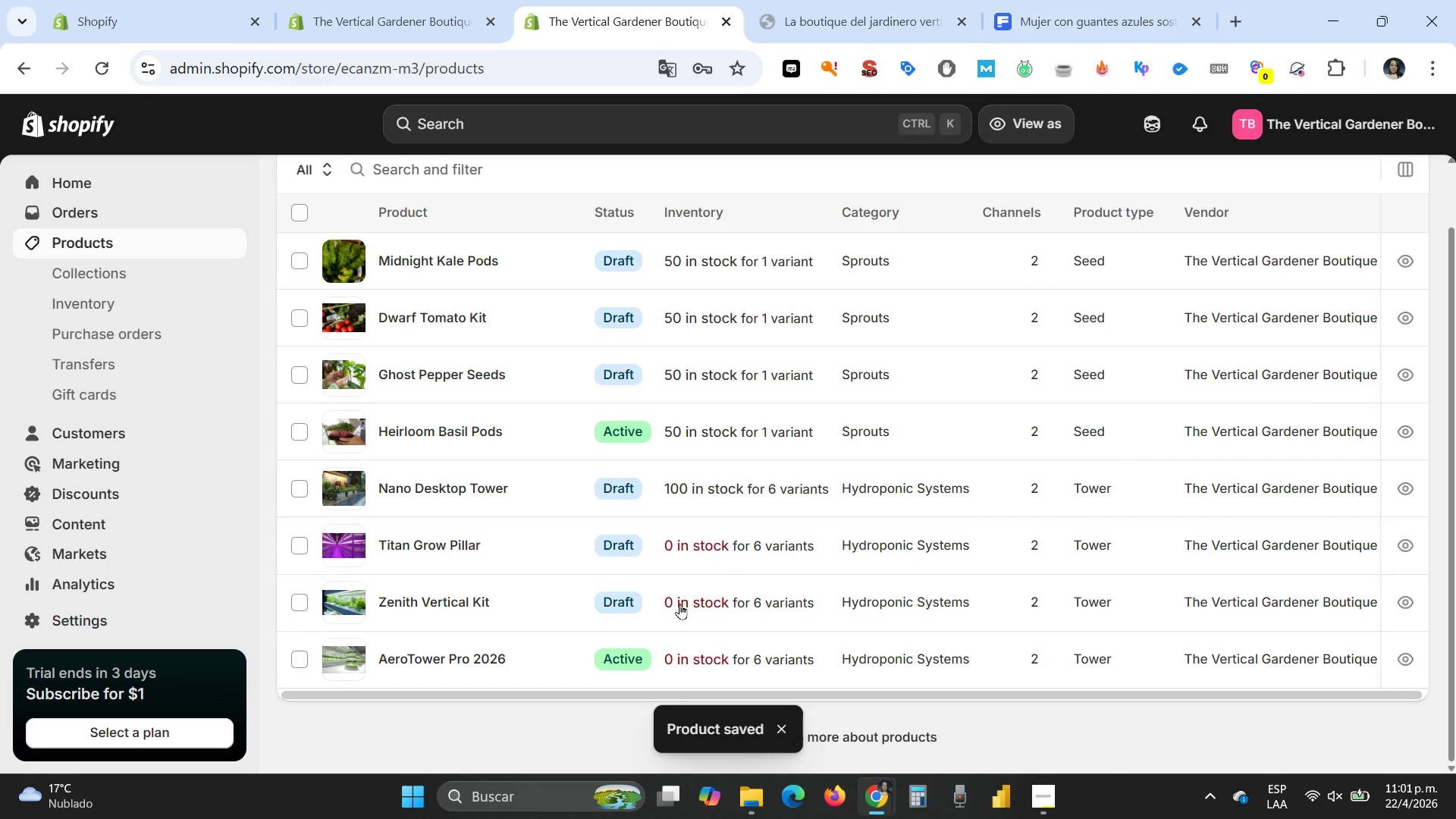 
left_click([679, 604])
 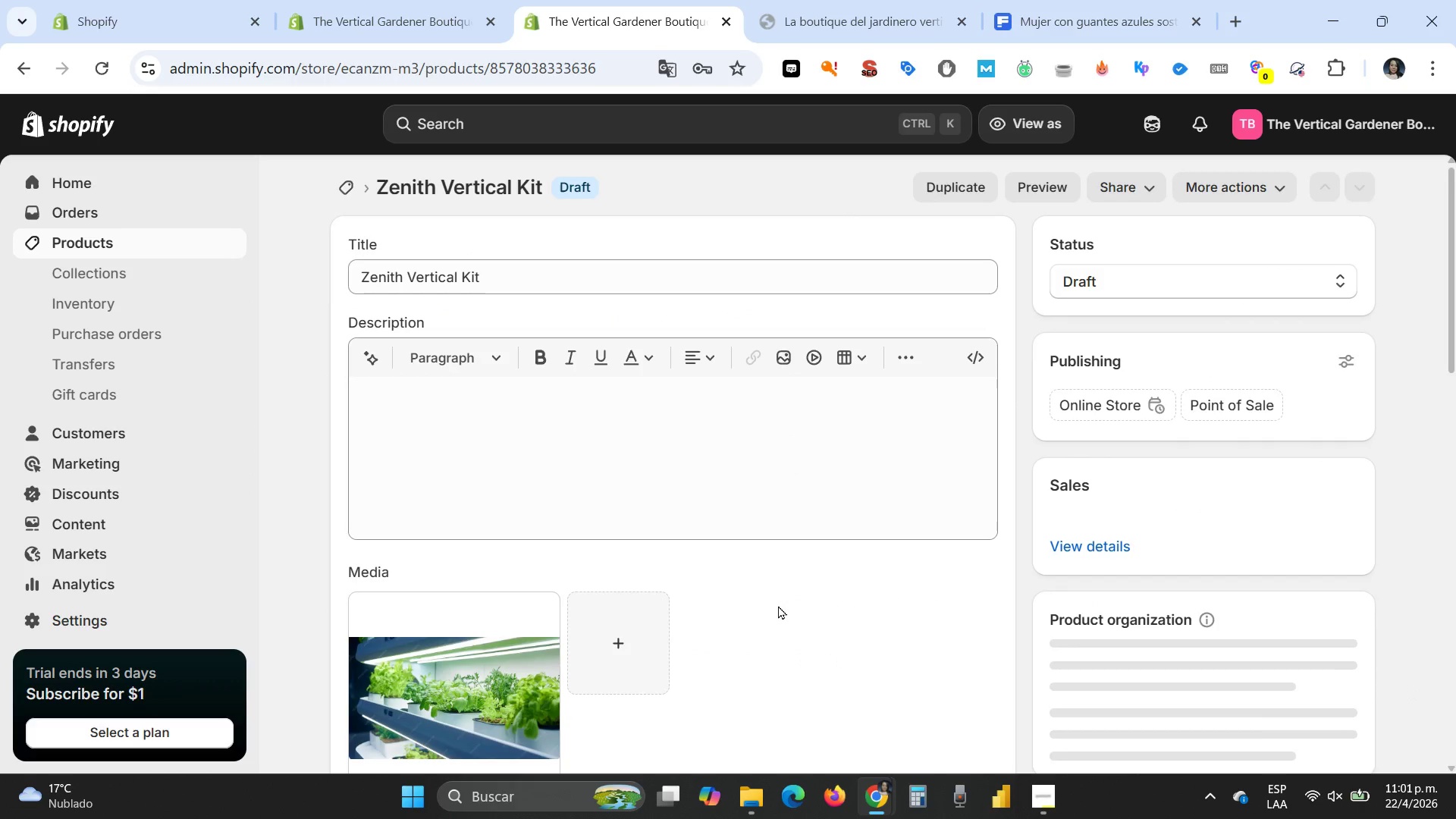 
scroll: coordinate [778, 605], scroll_direction: down, amount: 11.0
 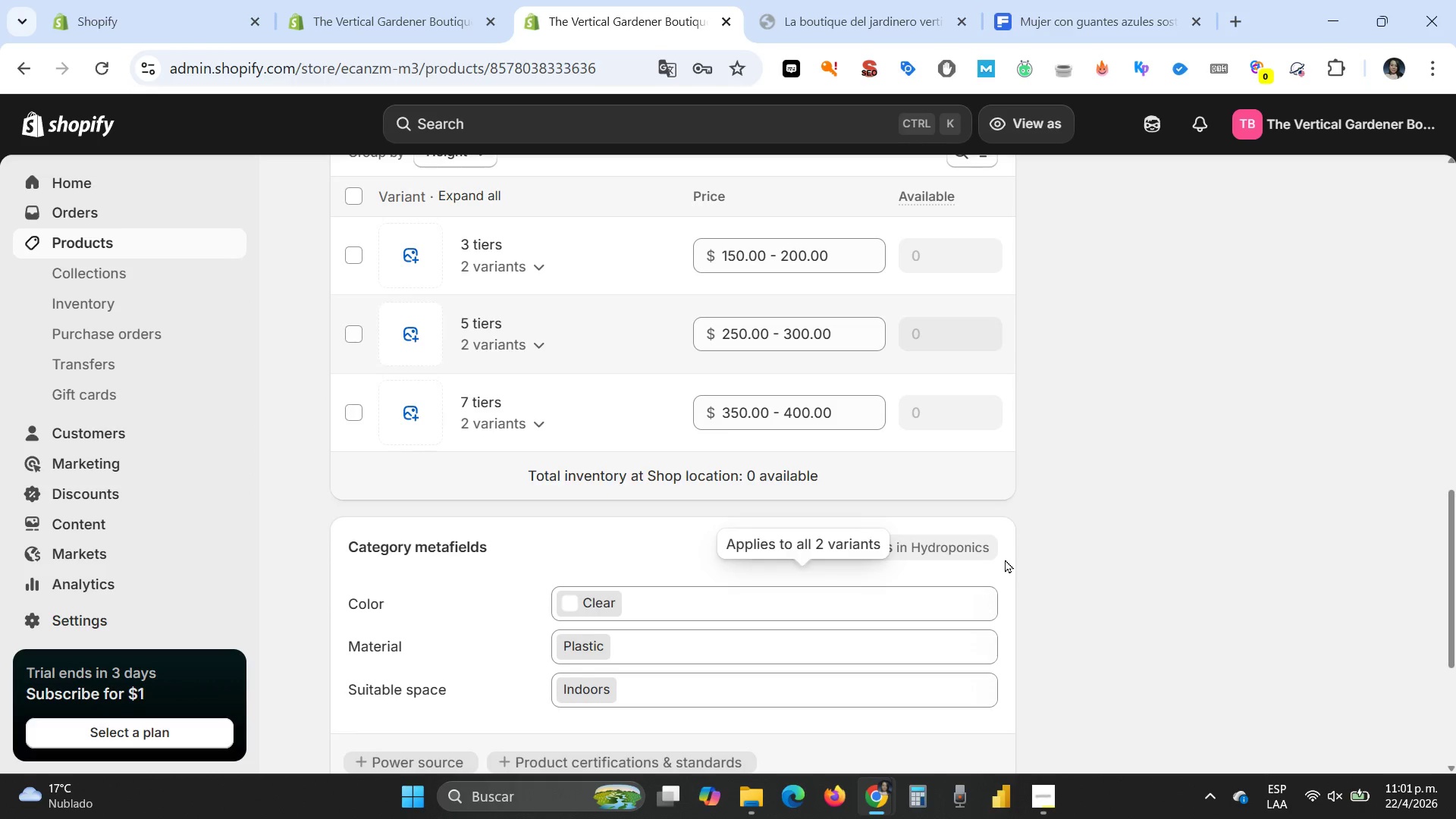 
scroll: coordinate [988, 512], scroll_direction: up, amount: 1.0
 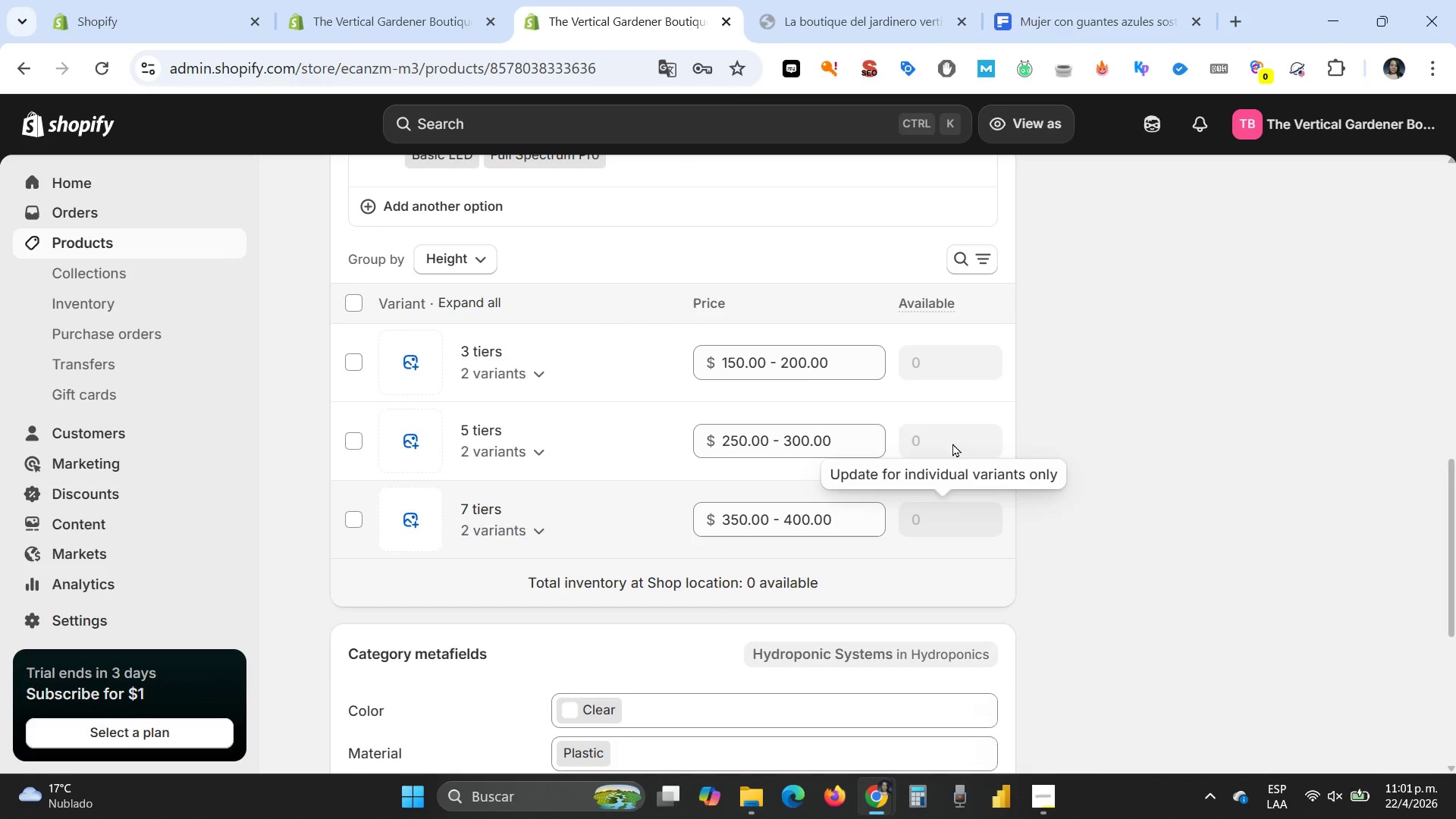 
left_click([952, 443])
 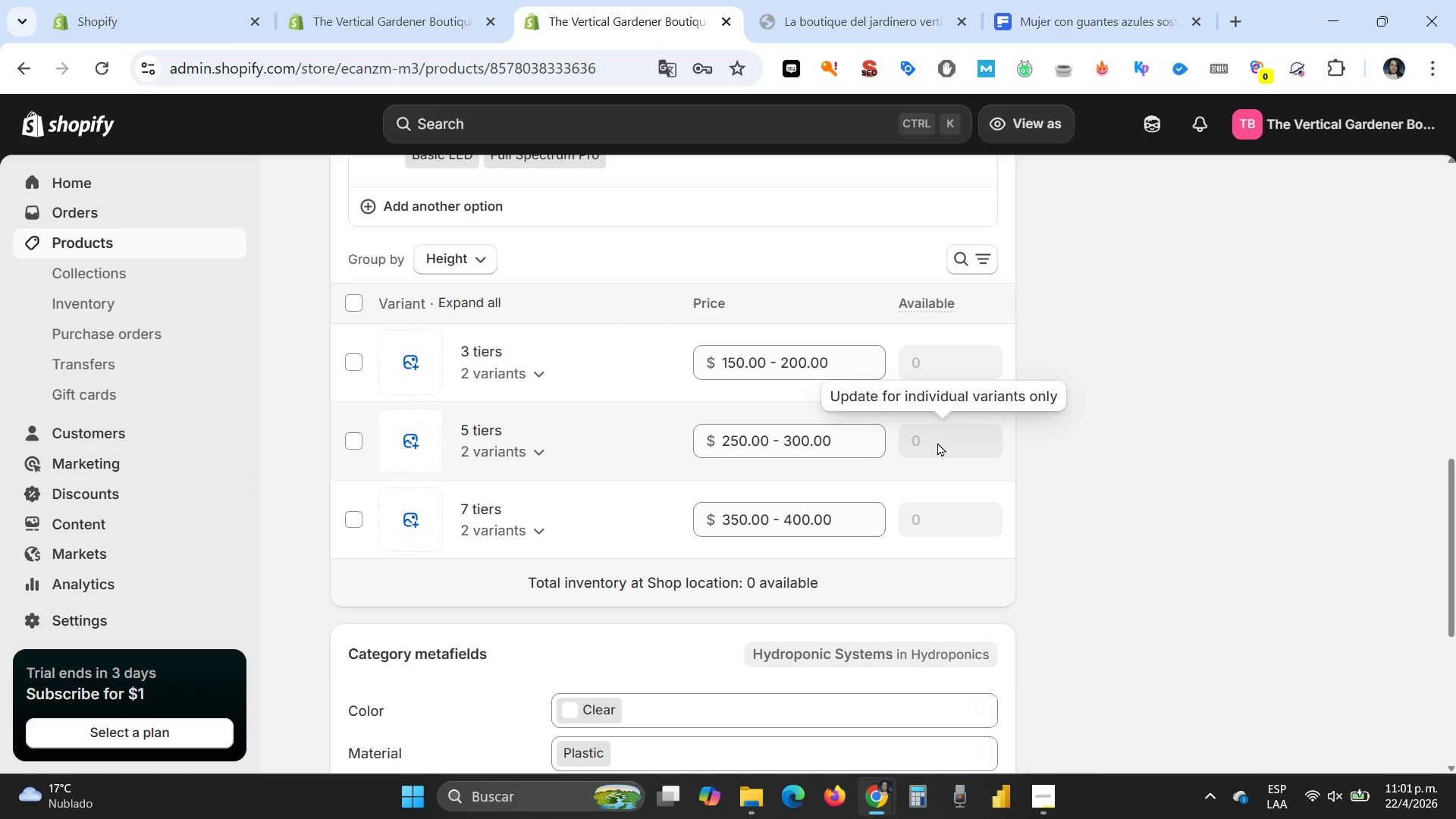 
left_click([937, 442])
 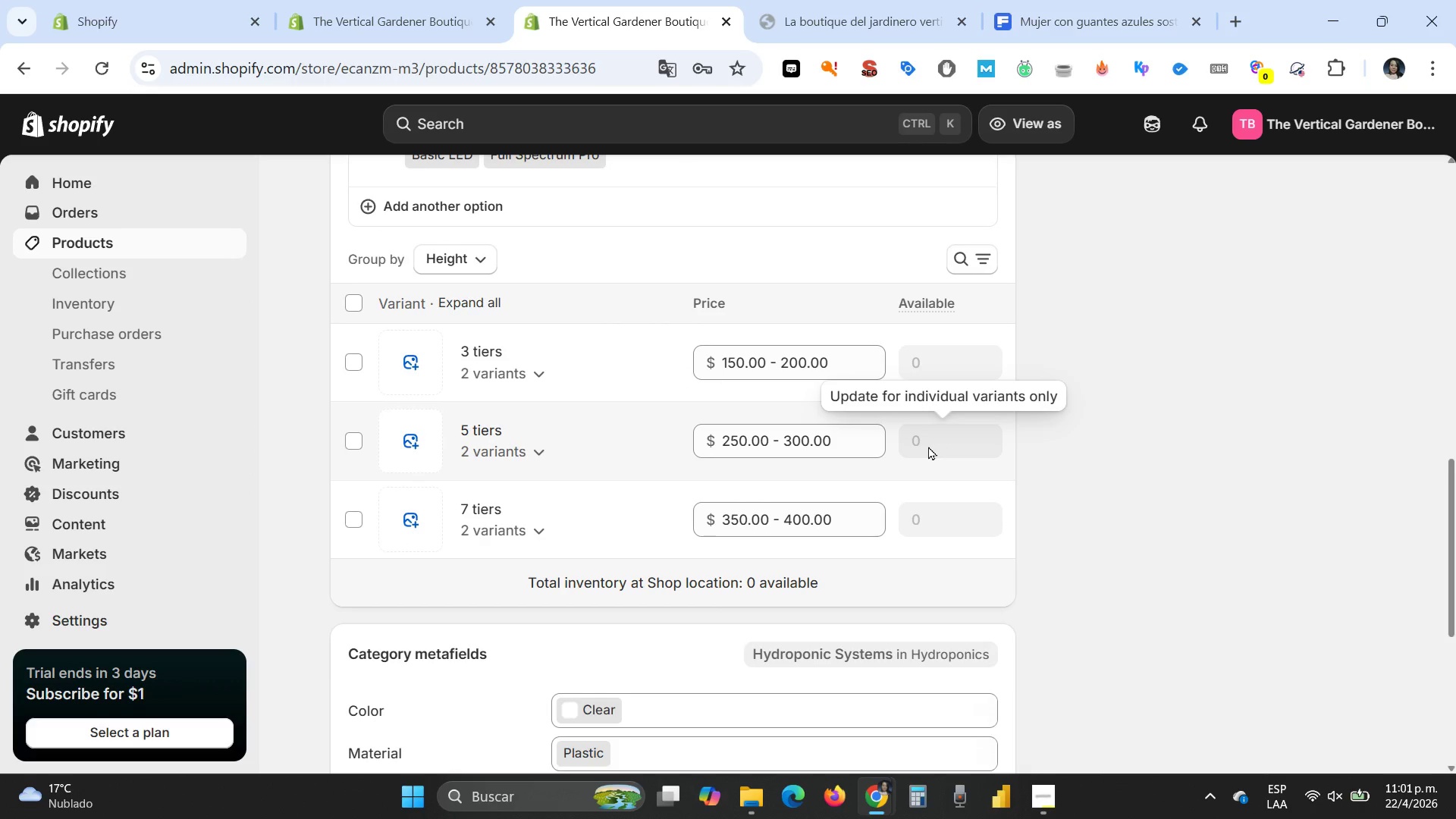 
left_click([928, 446])
 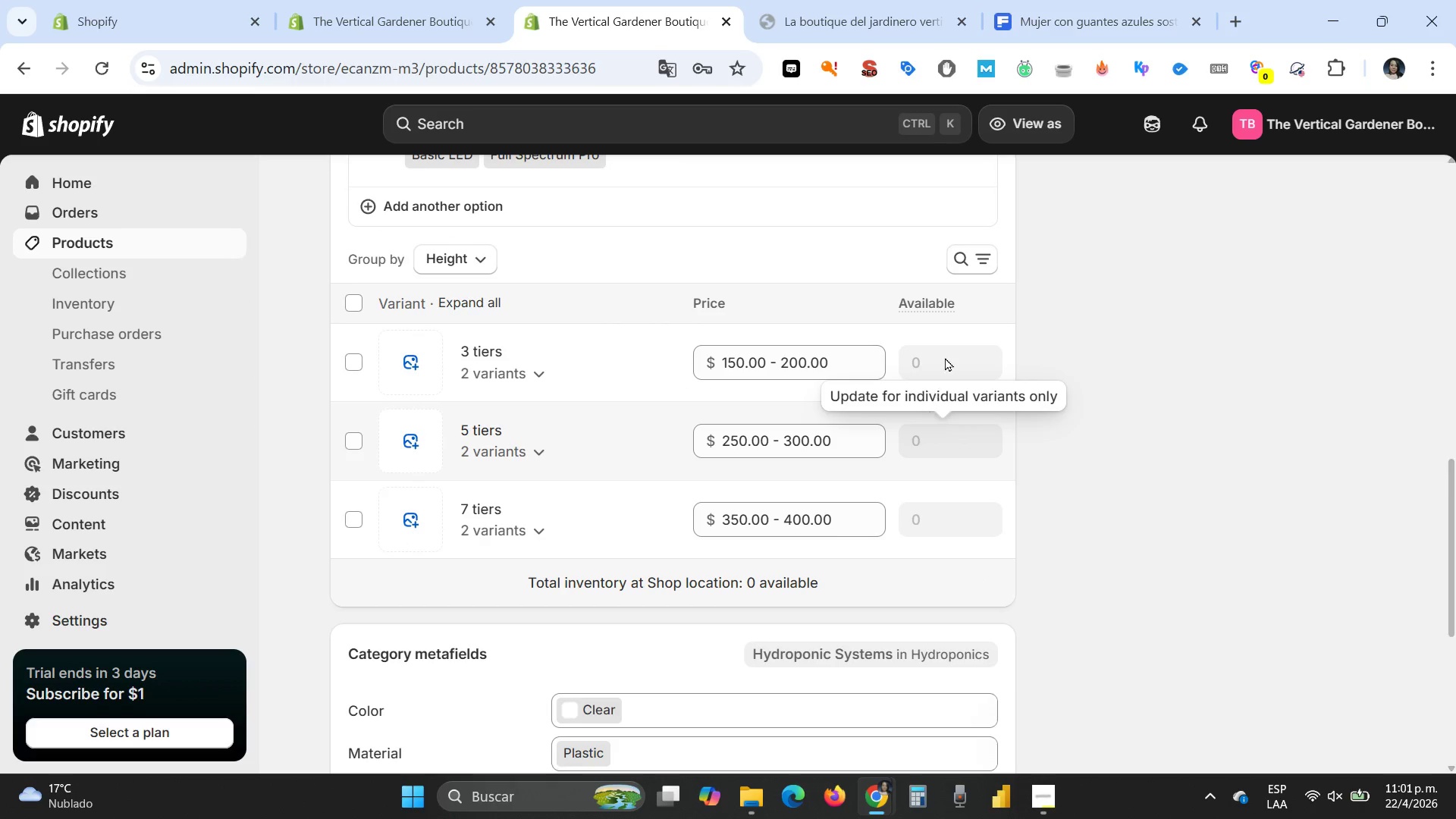 
left_click([945, 357])
 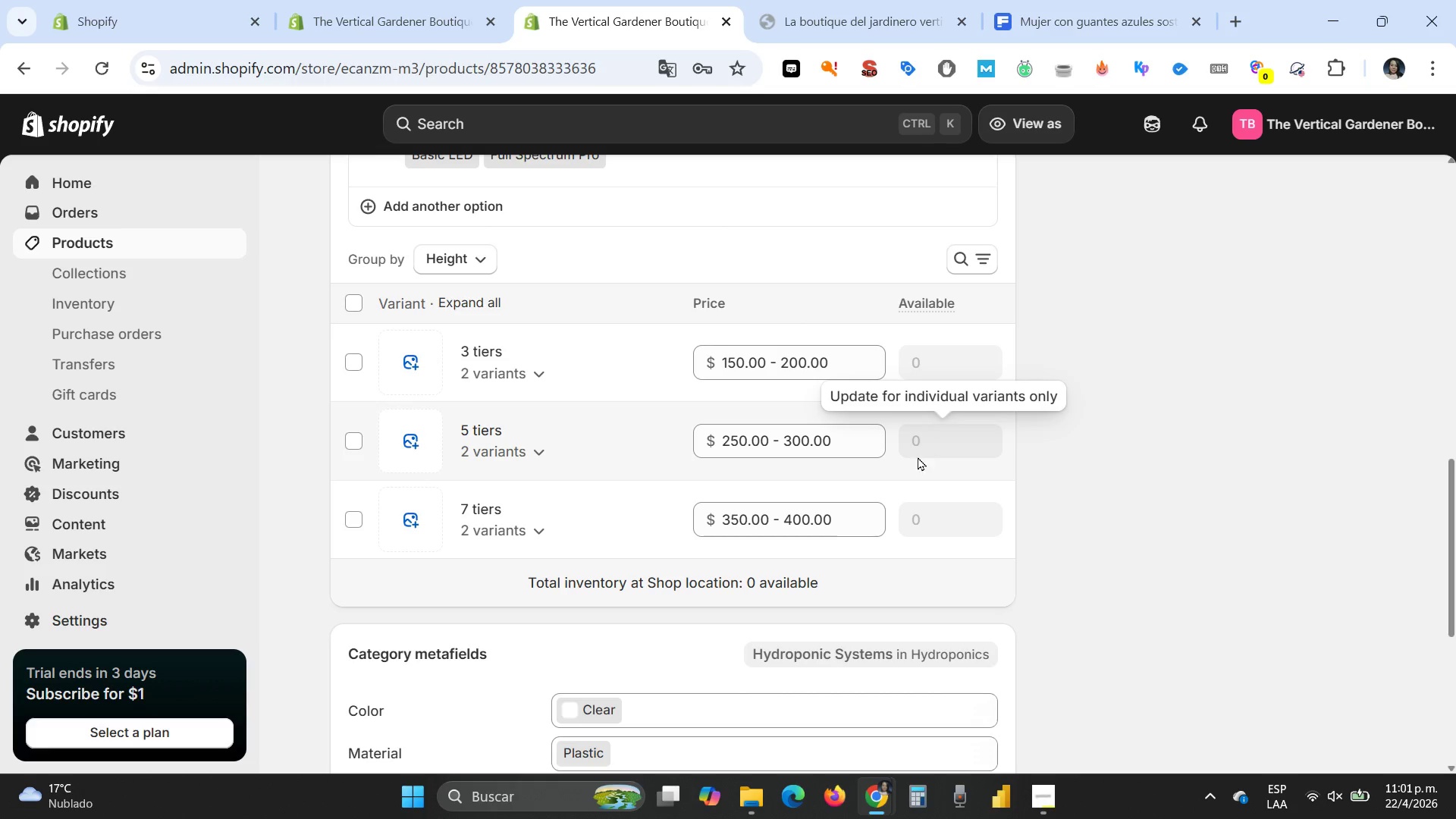 
double_click([918, 457])
 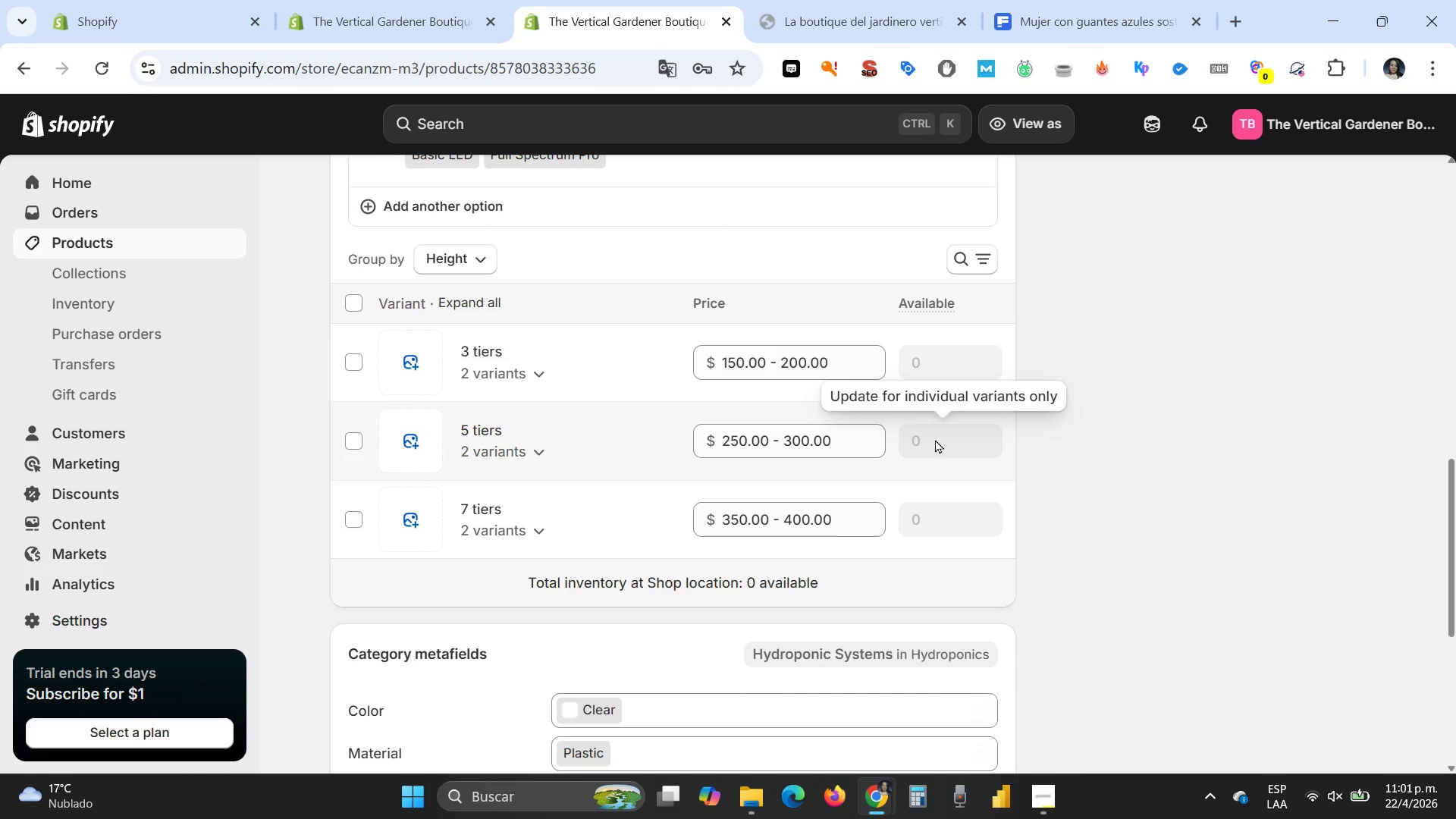 
triple_click([935, 439])
 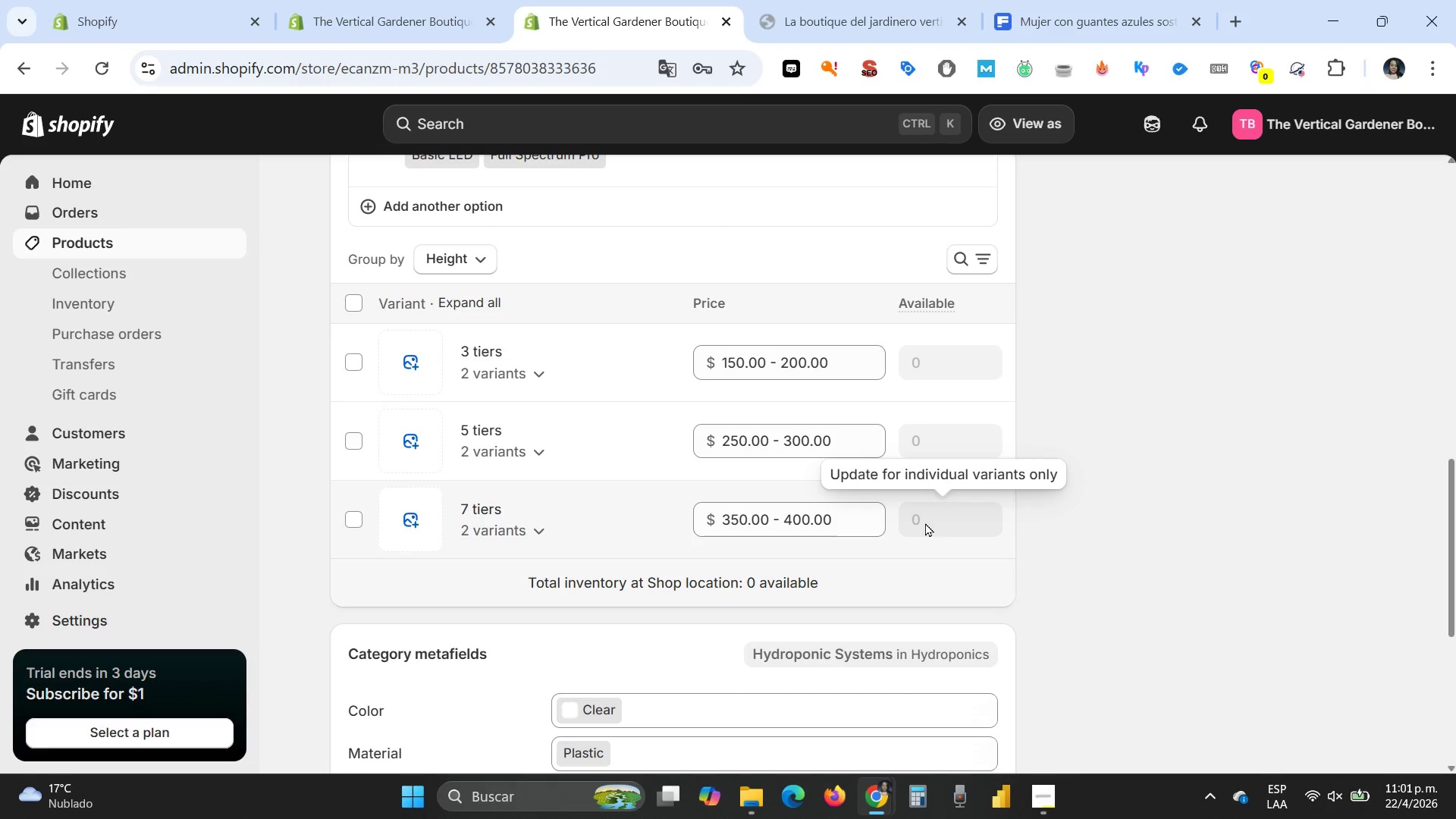 
double_click([925, 522])
 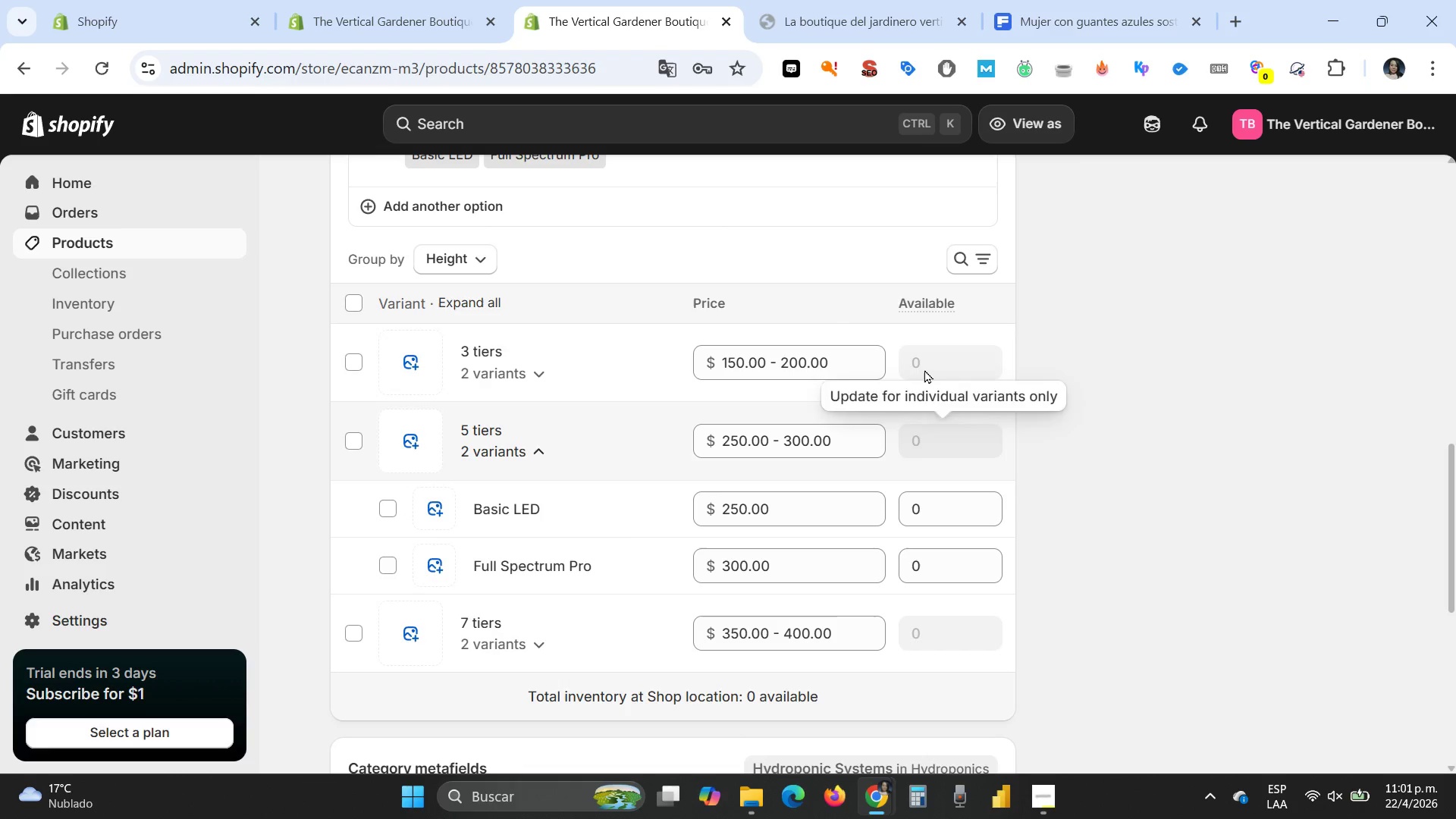 
double_click([924, 368])
 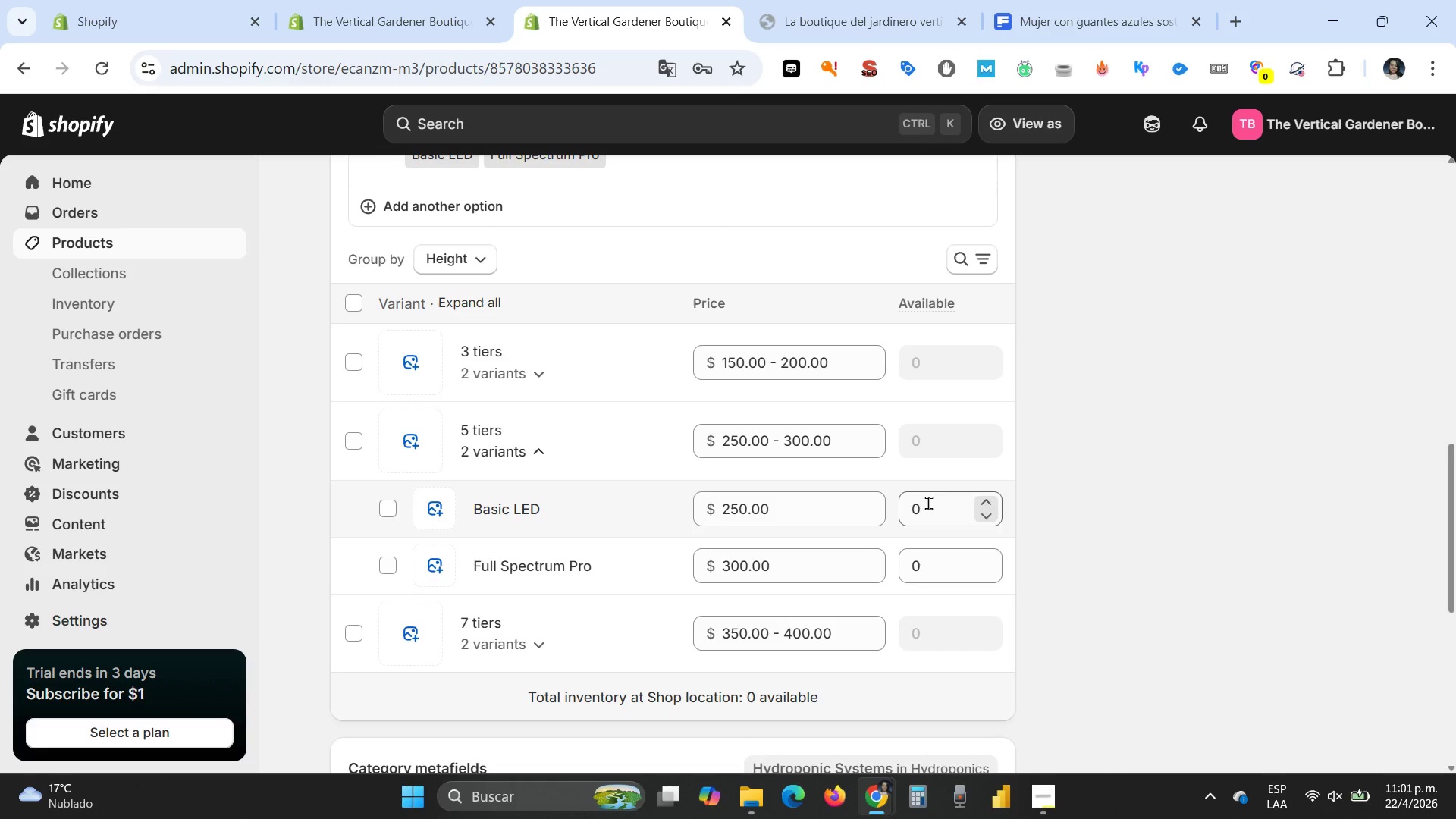 
left_click([928, 504])
 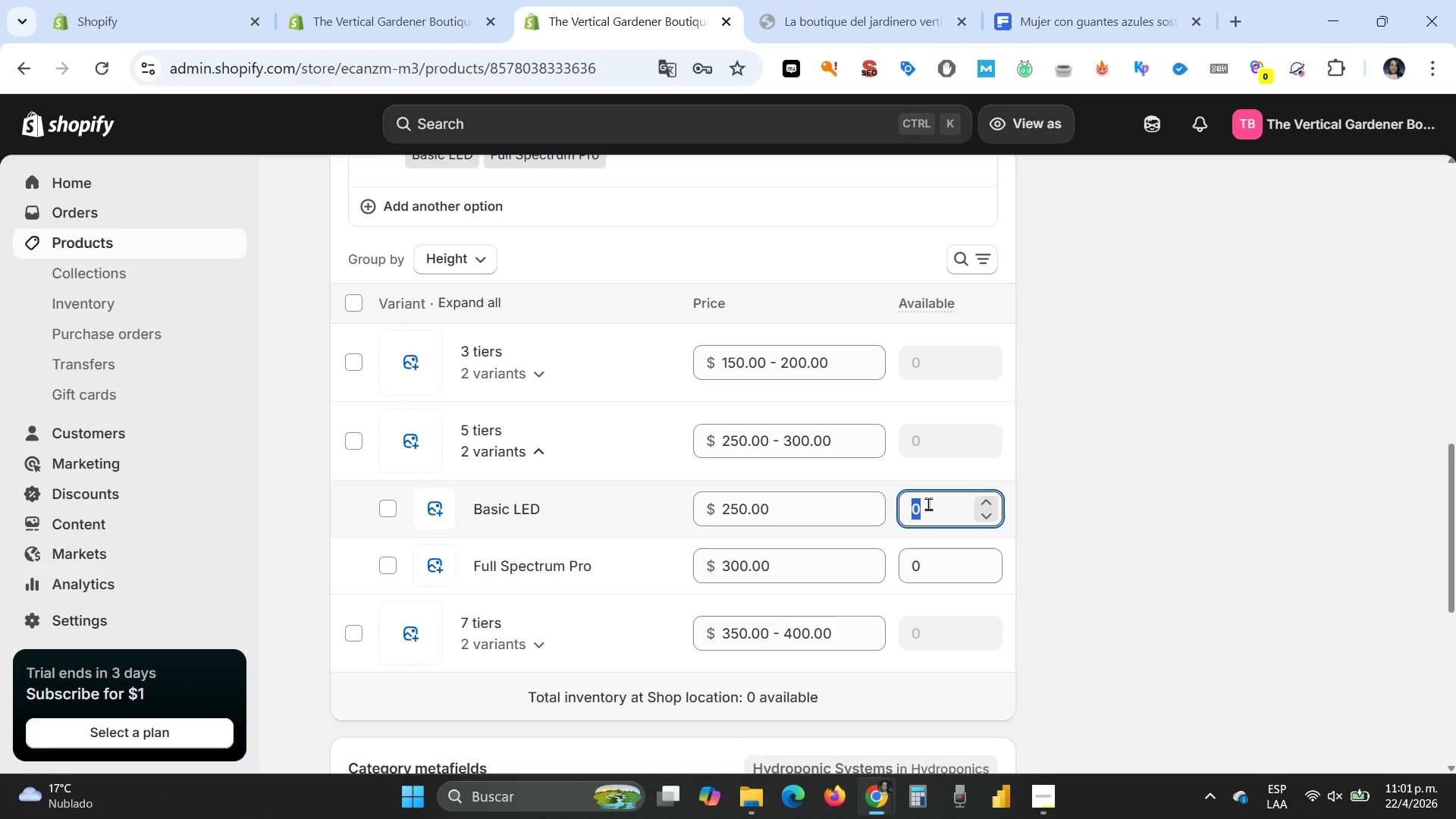 
key(5)
 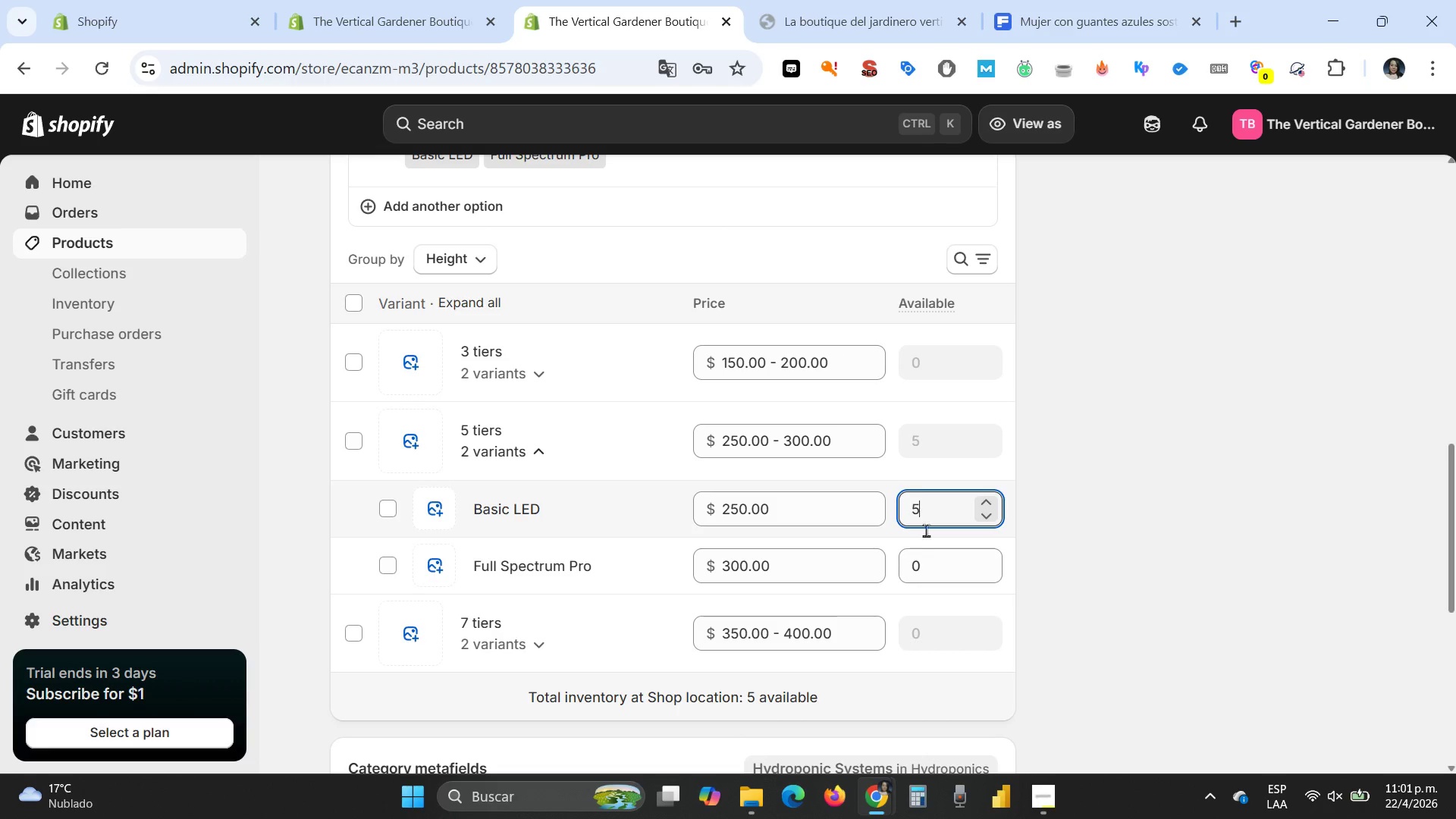 
key(0)
 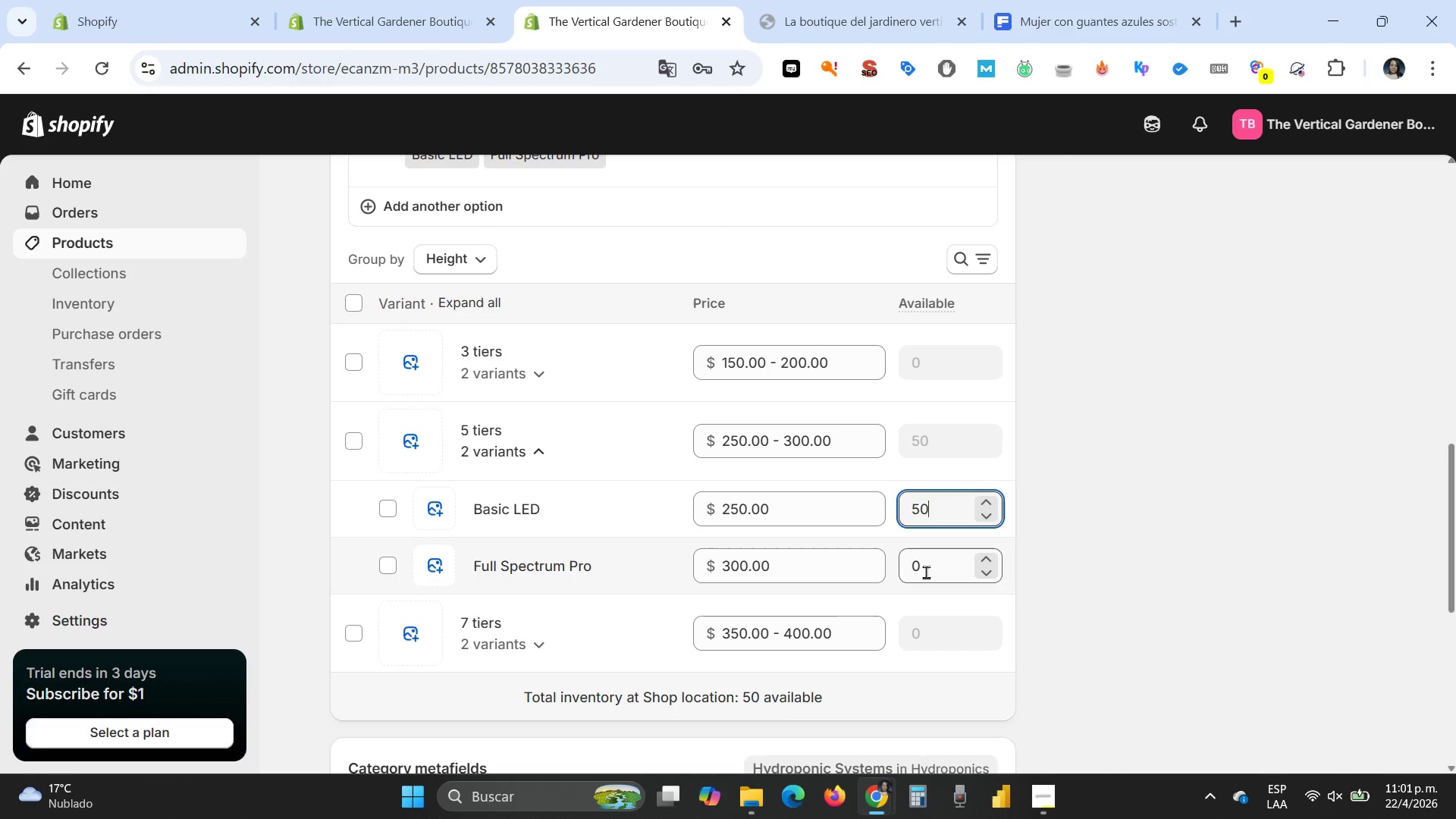 
left_click([927, 573])
 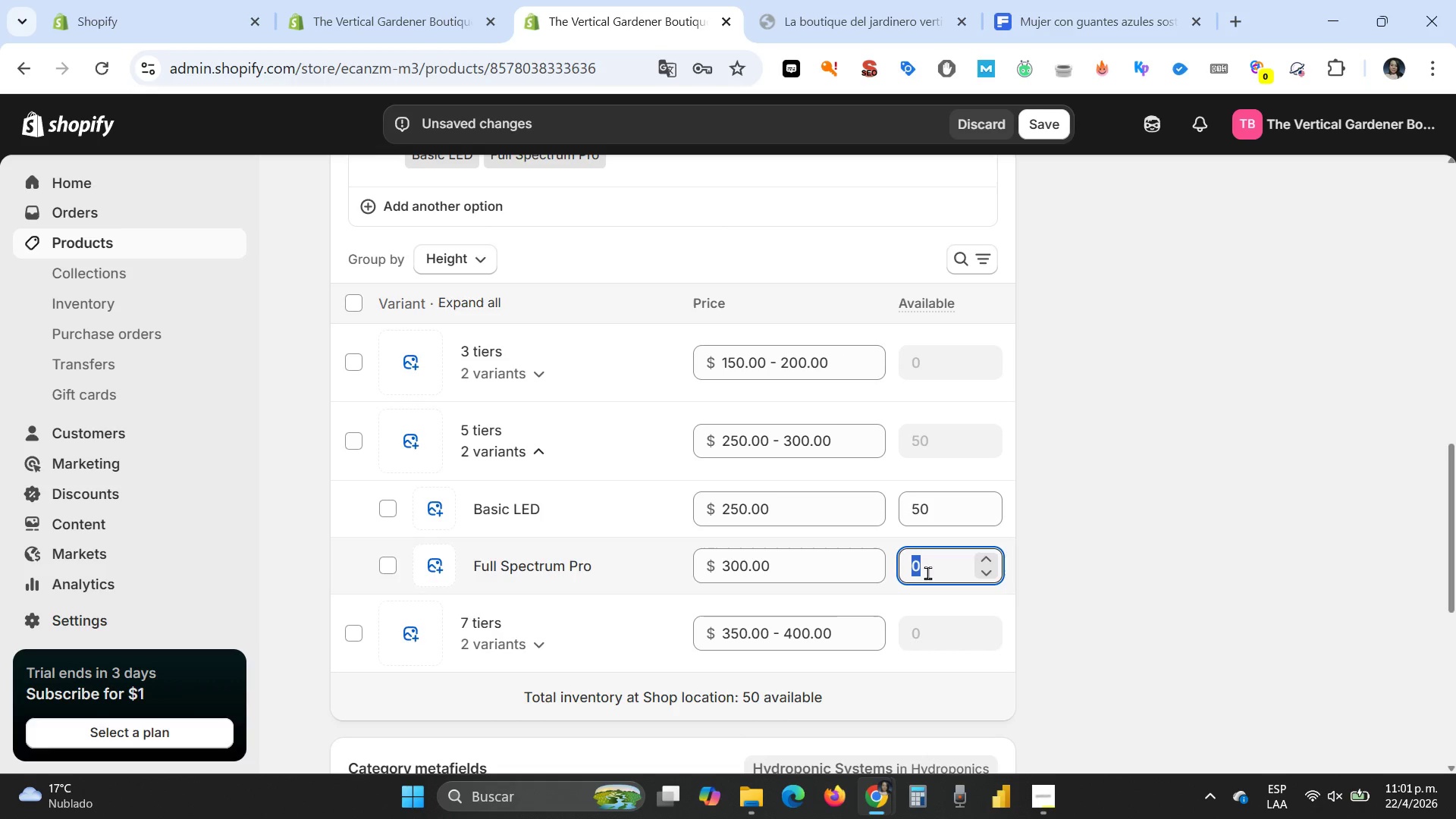 
type(50)
 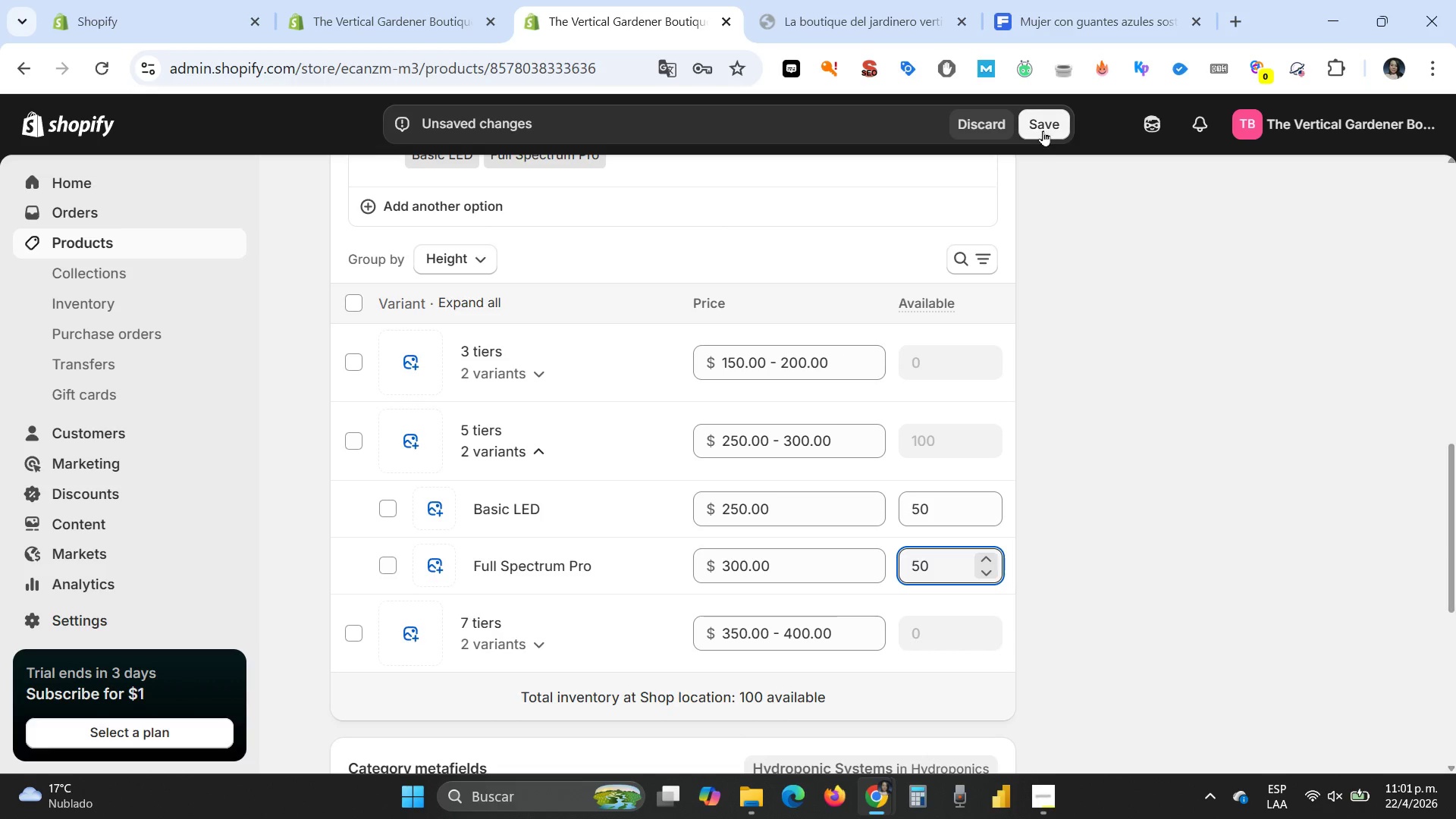 
left_click([1041, 129])
 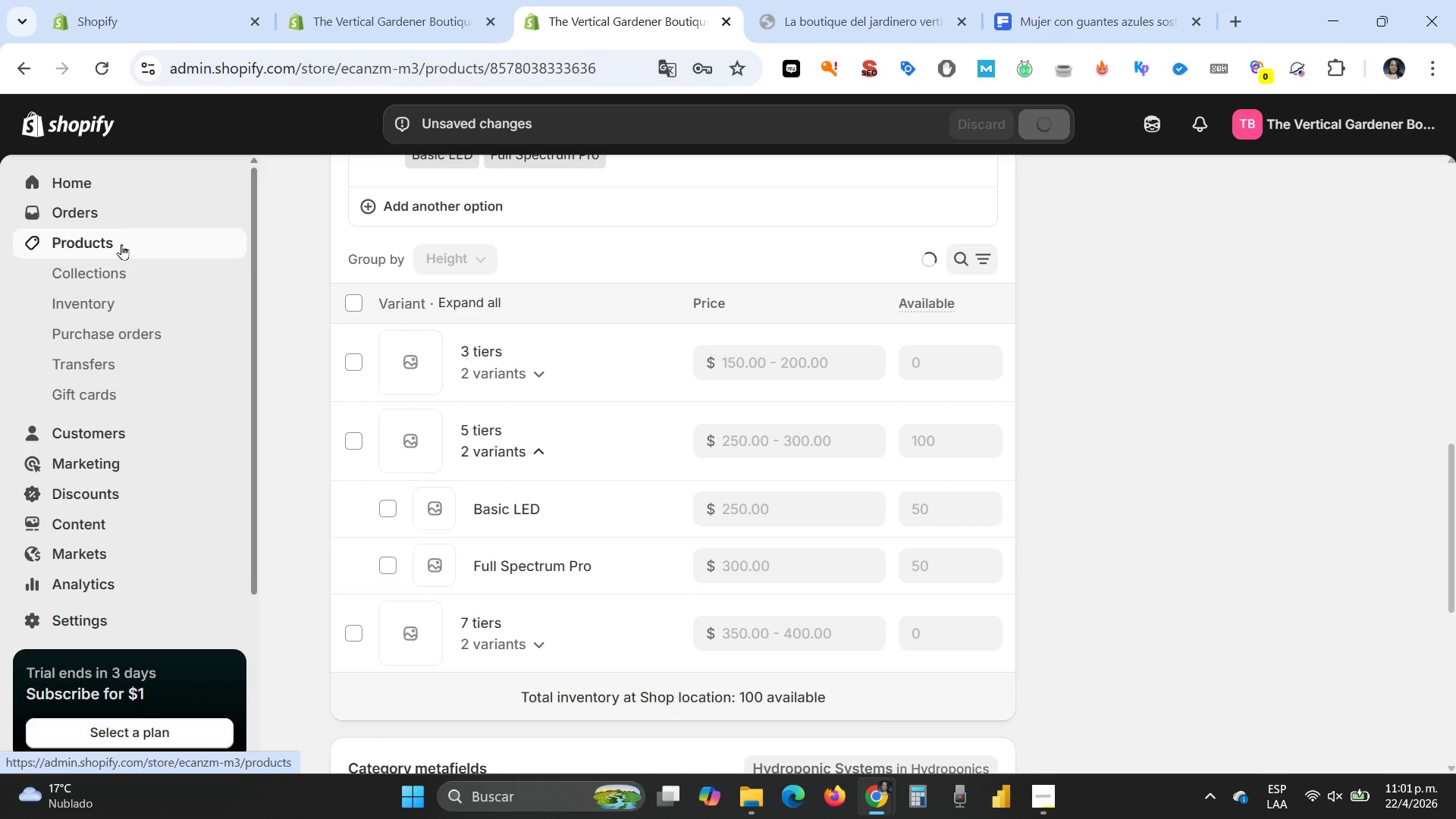 
left_click([121, 244])
 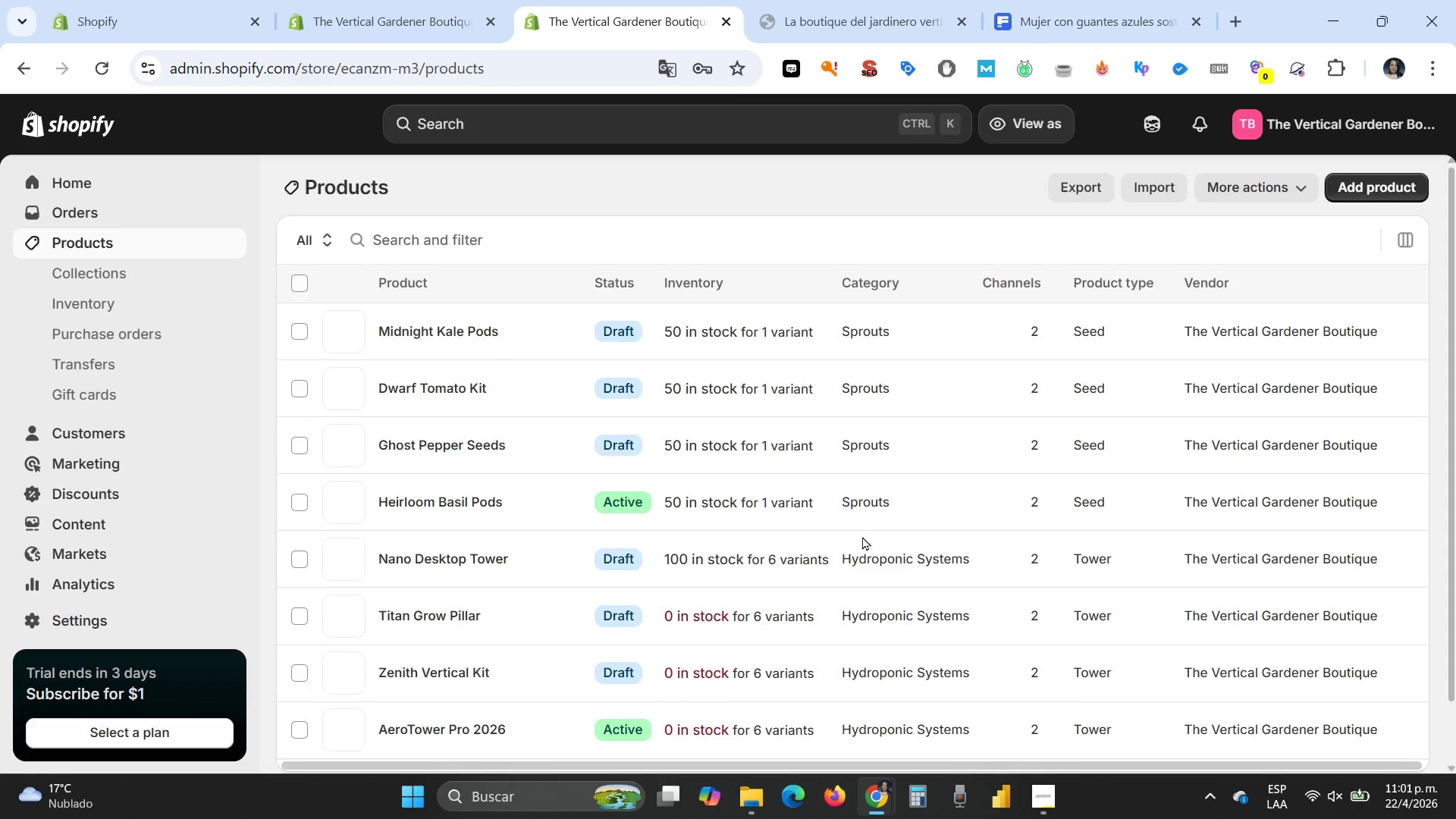 
scroll: coordinate [862, 536], scroll_direction: down, amount: 3.0
 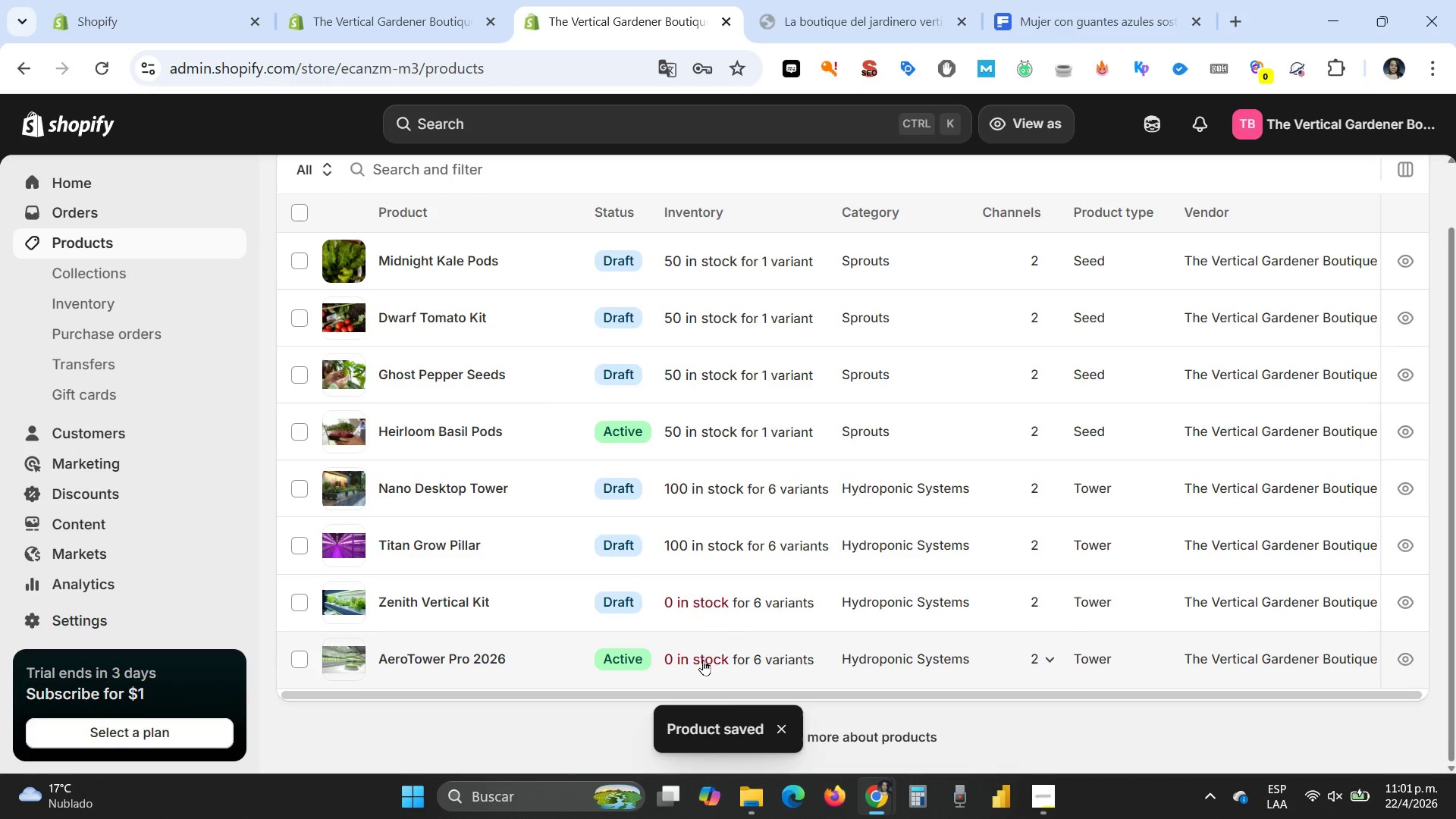 
left_click([703, 661])
 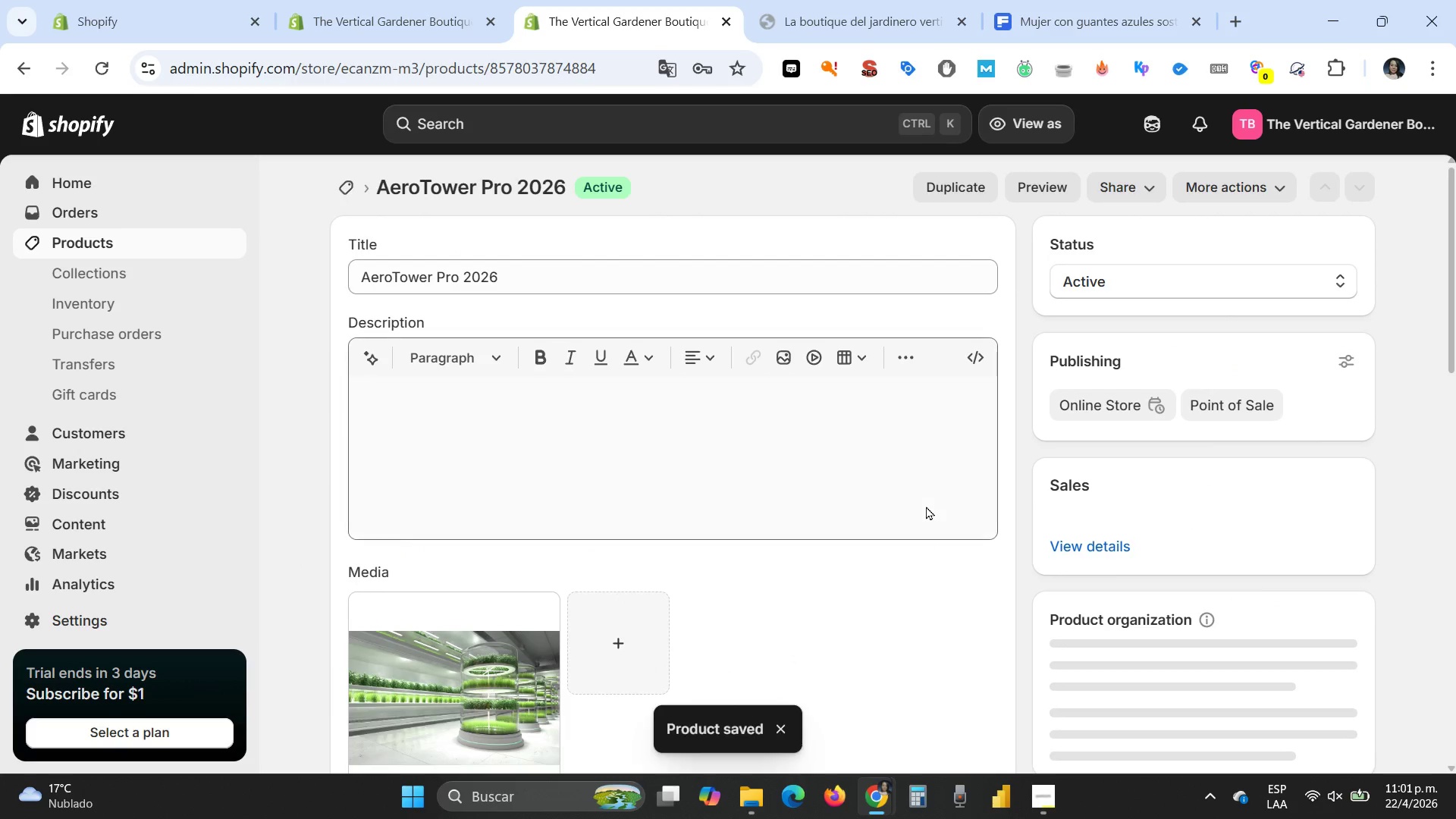 
scroll: coordinate [928, 520], scroll_direction: down, amount: 5.0
 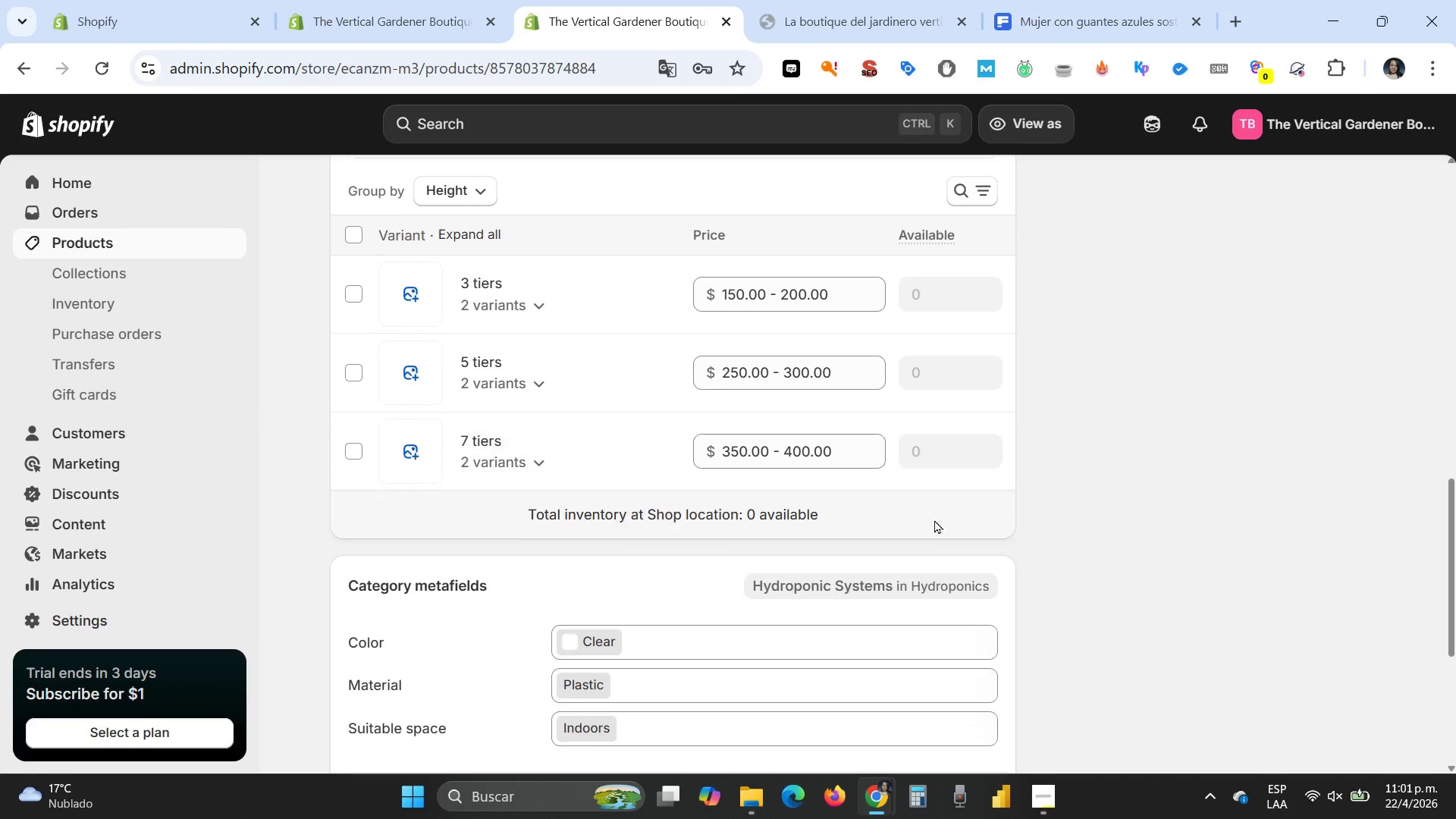 
left_click([952, 363])
 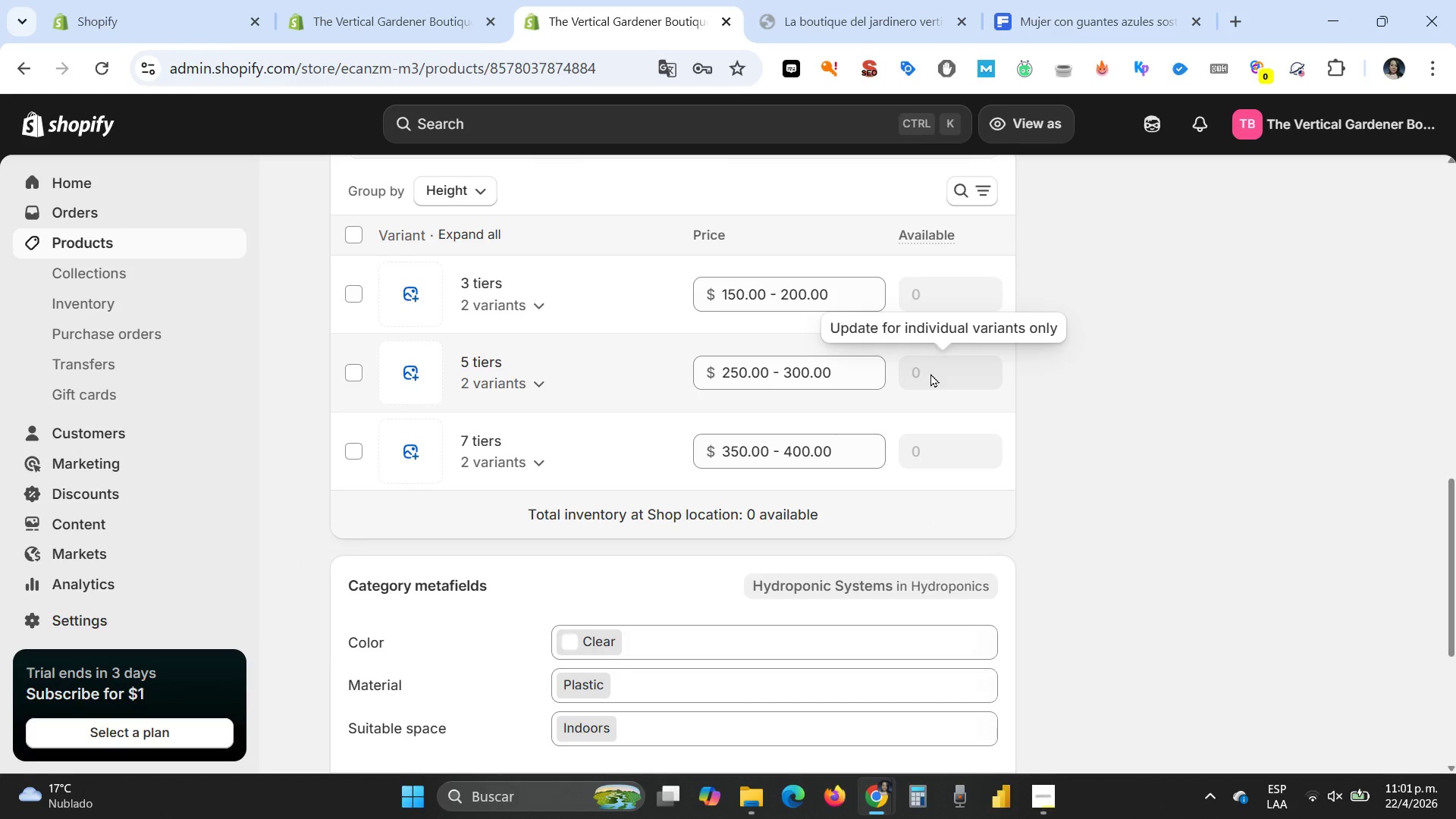 
double_click([930, 373])
 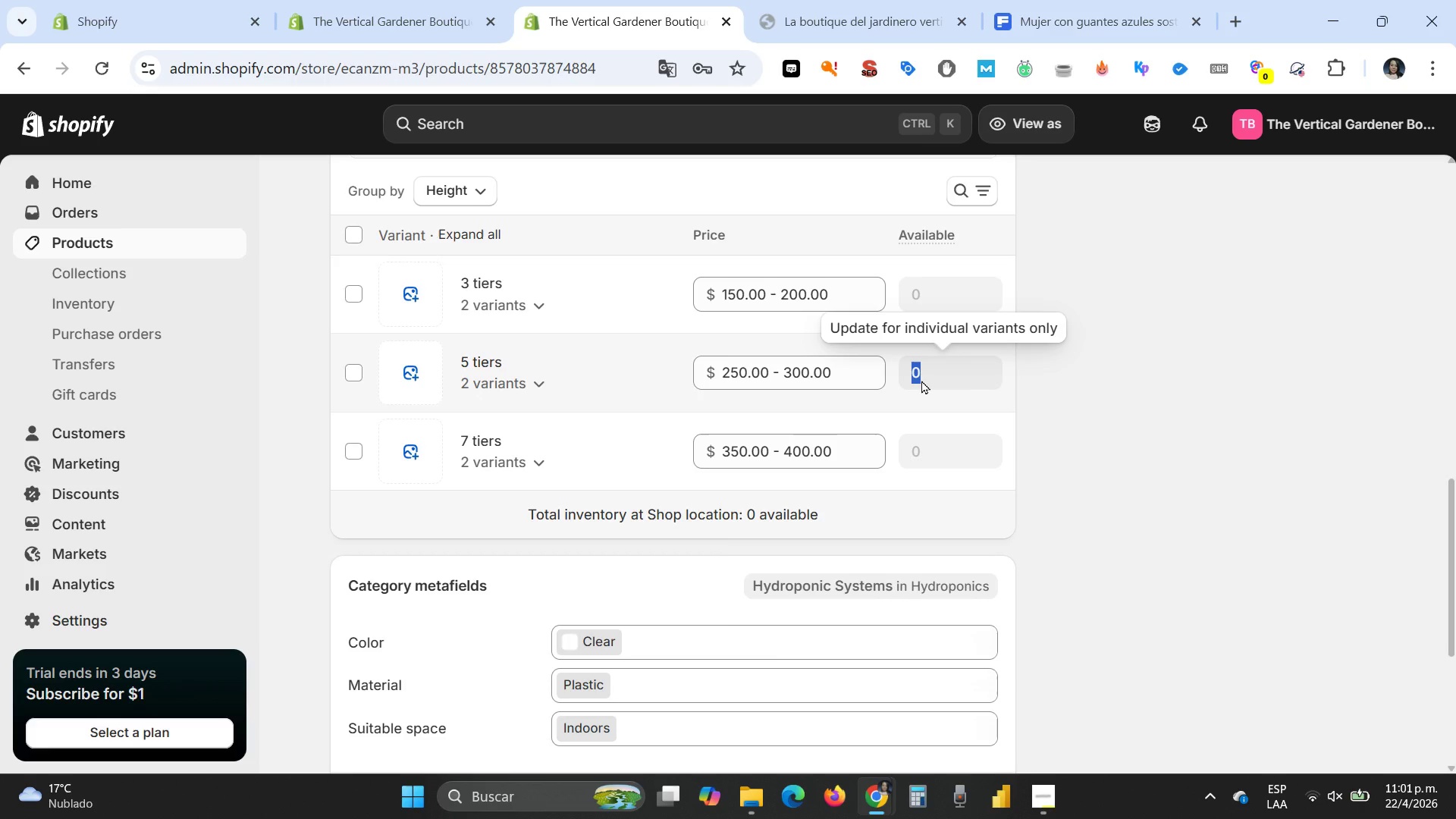 
left_click([921, 384])
 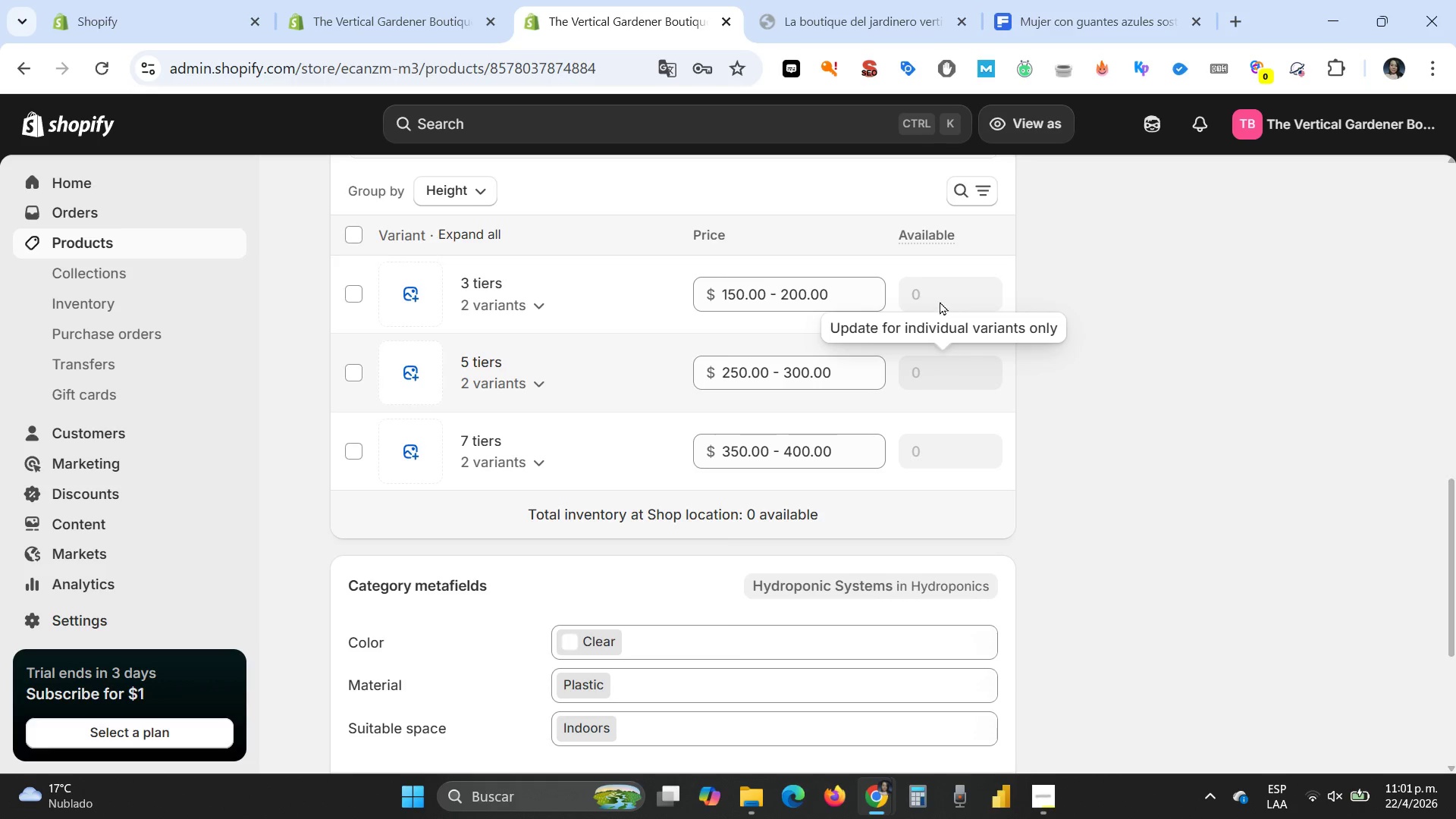 
left_click([940, 300])
 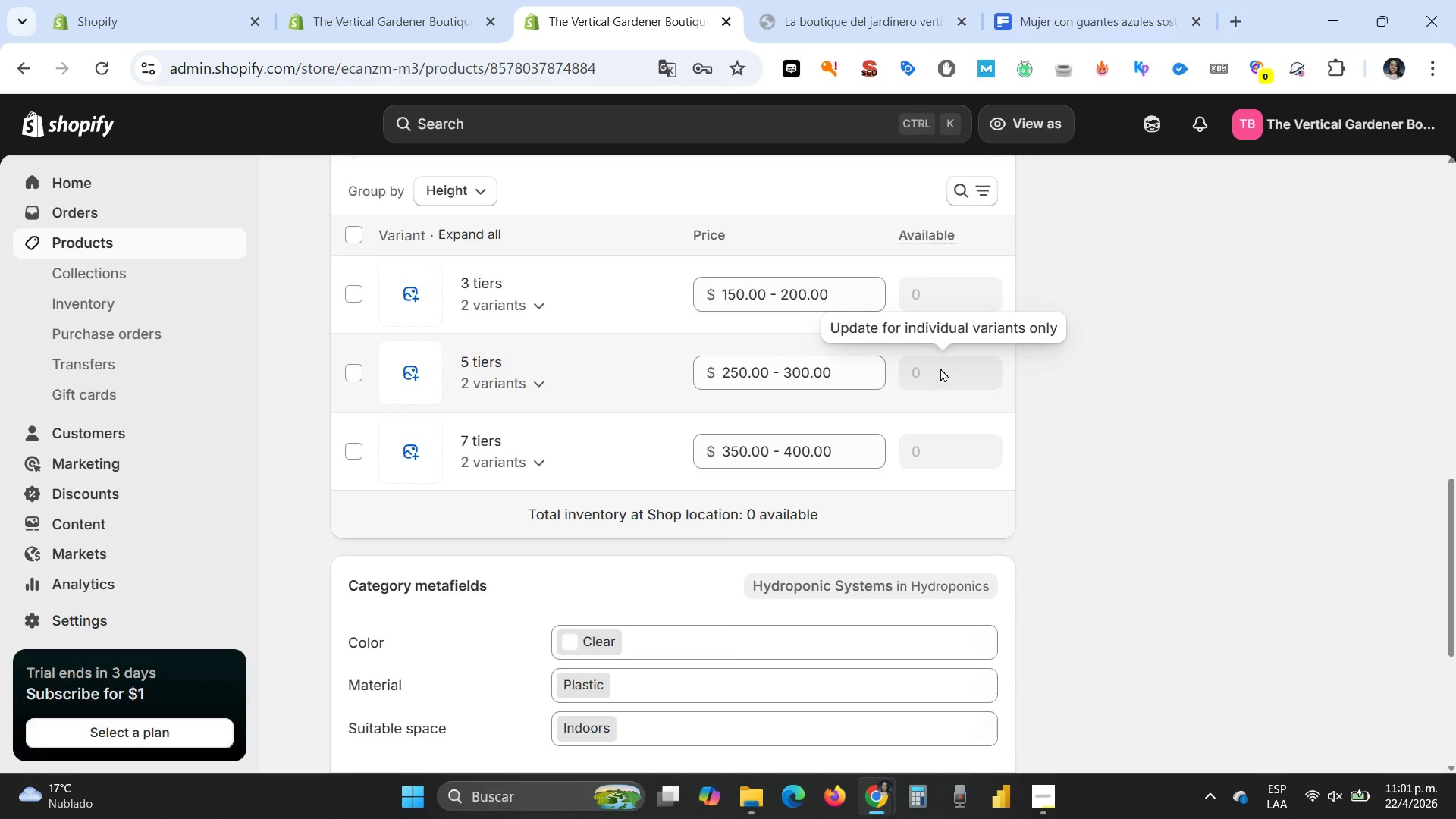 
left_click([940, 368])
 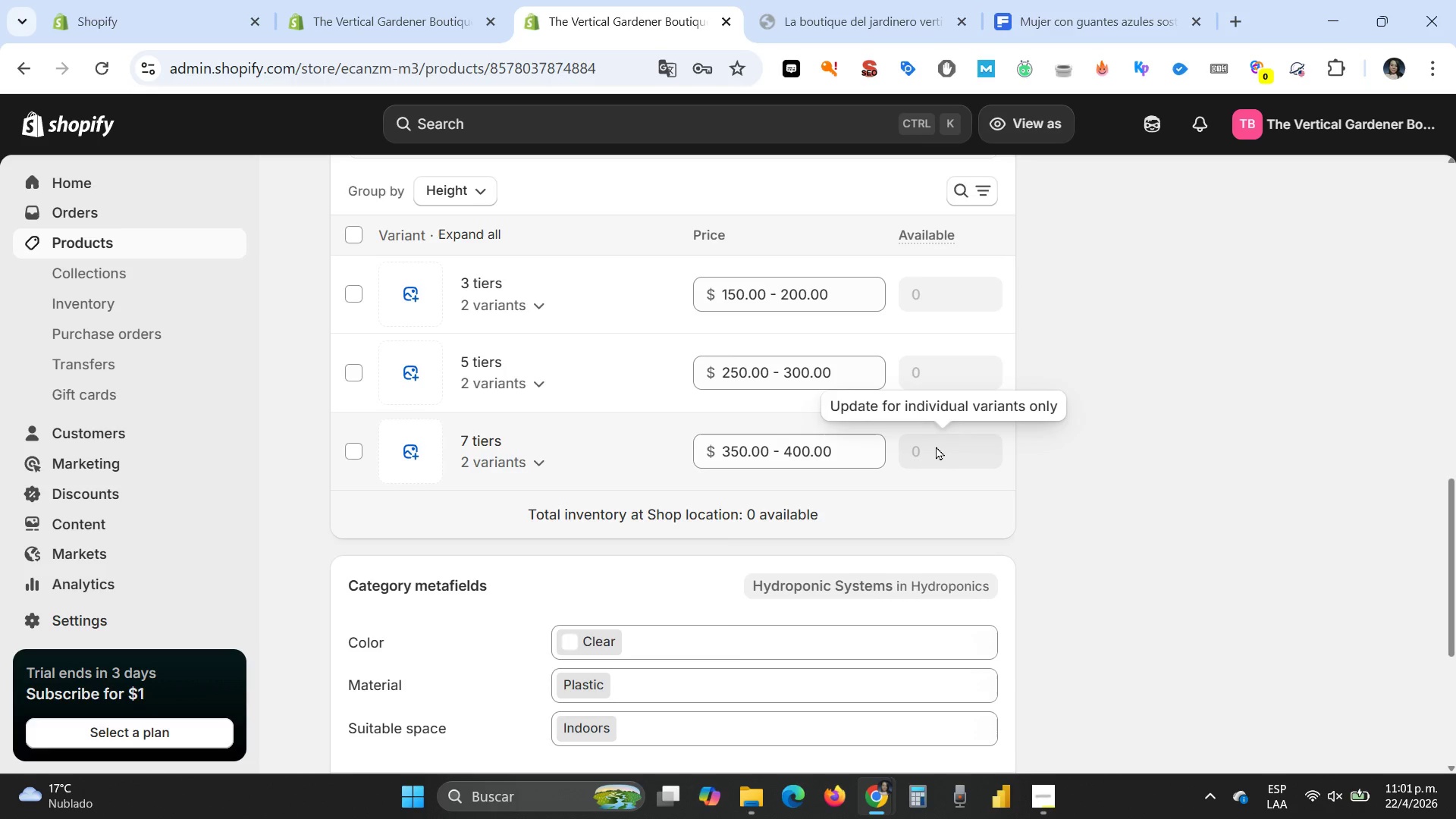 
left_click([936, 446])
 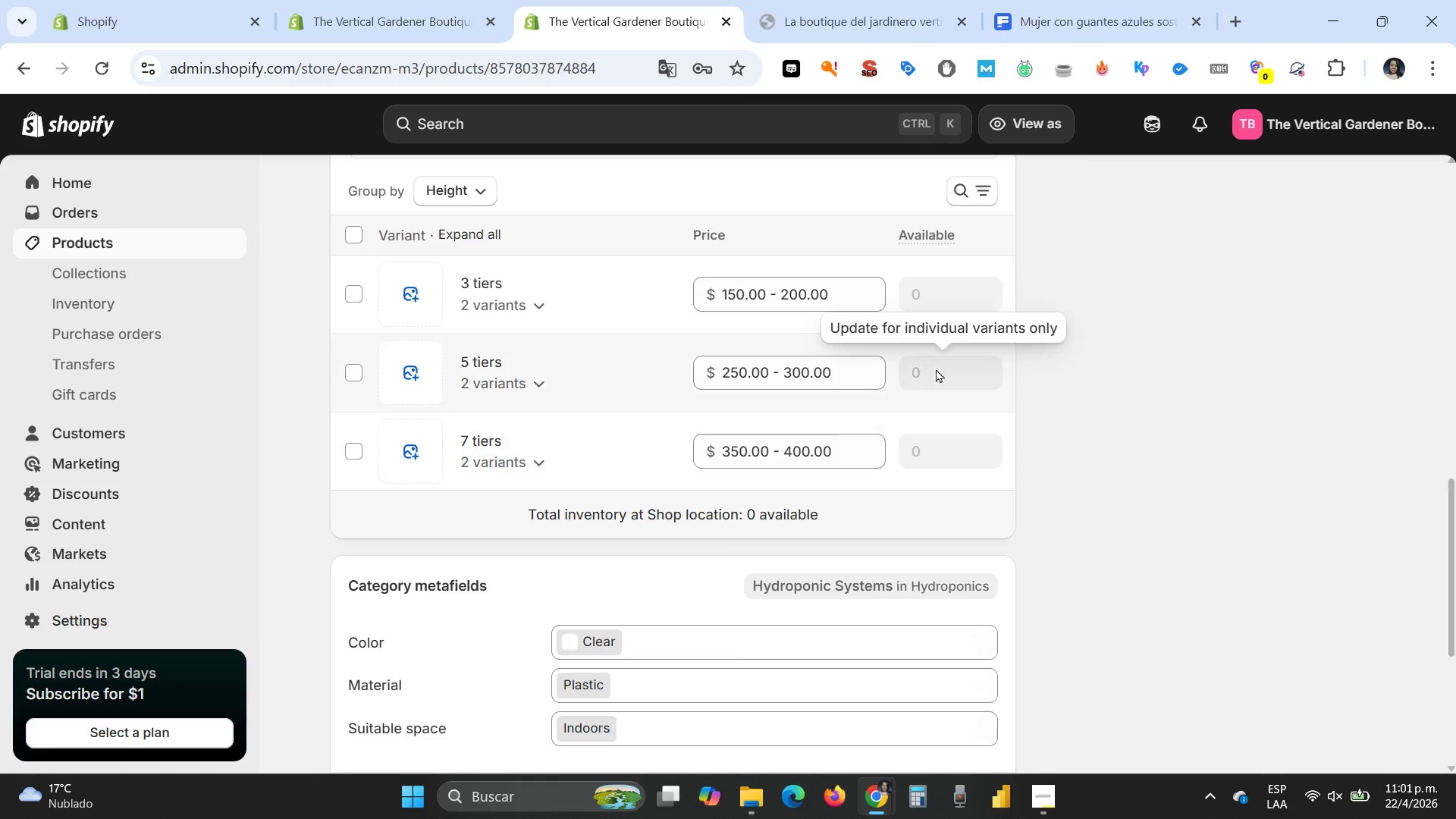 
left_click([937, 366])
 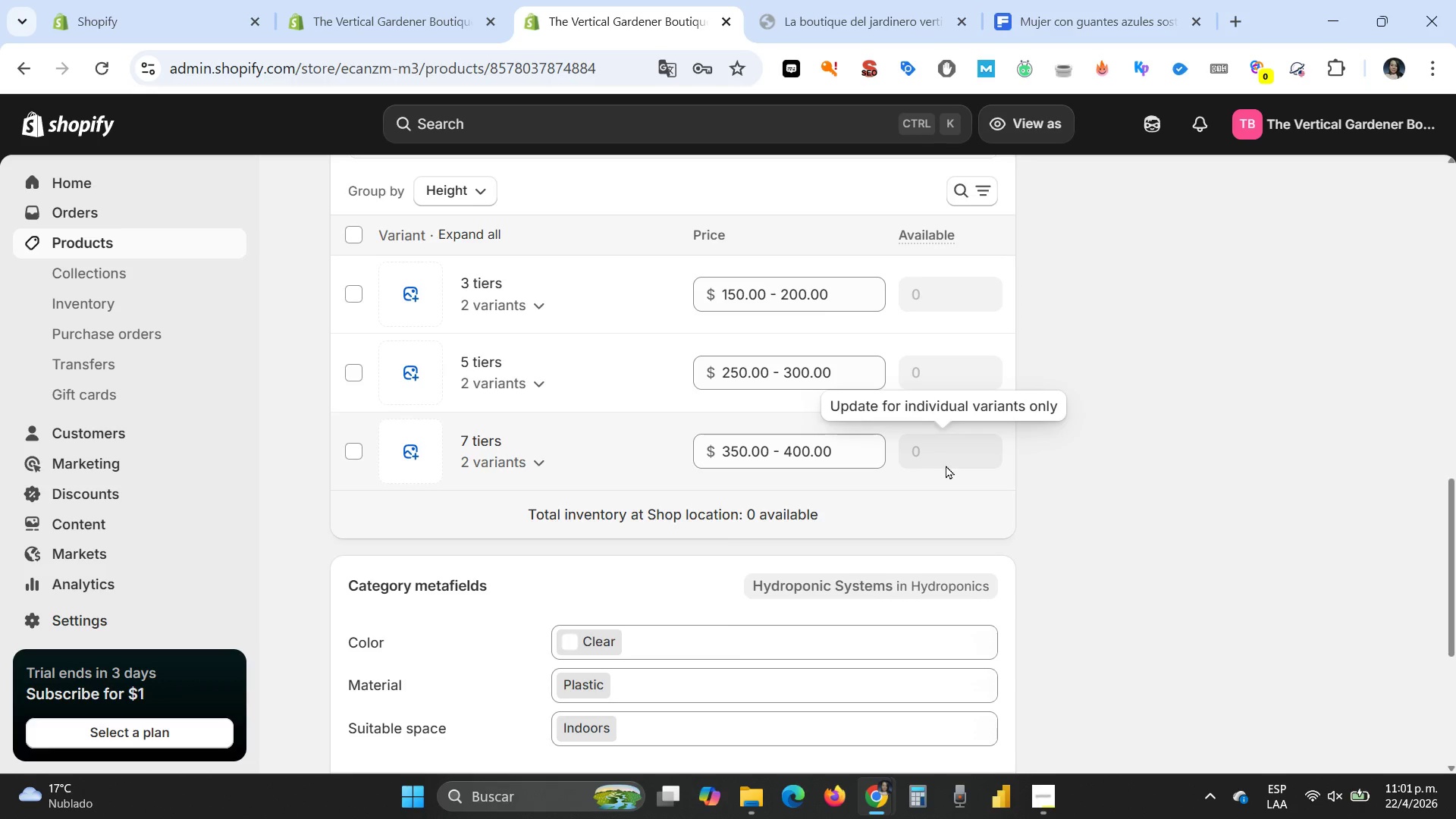 
double_click([946, 463])
 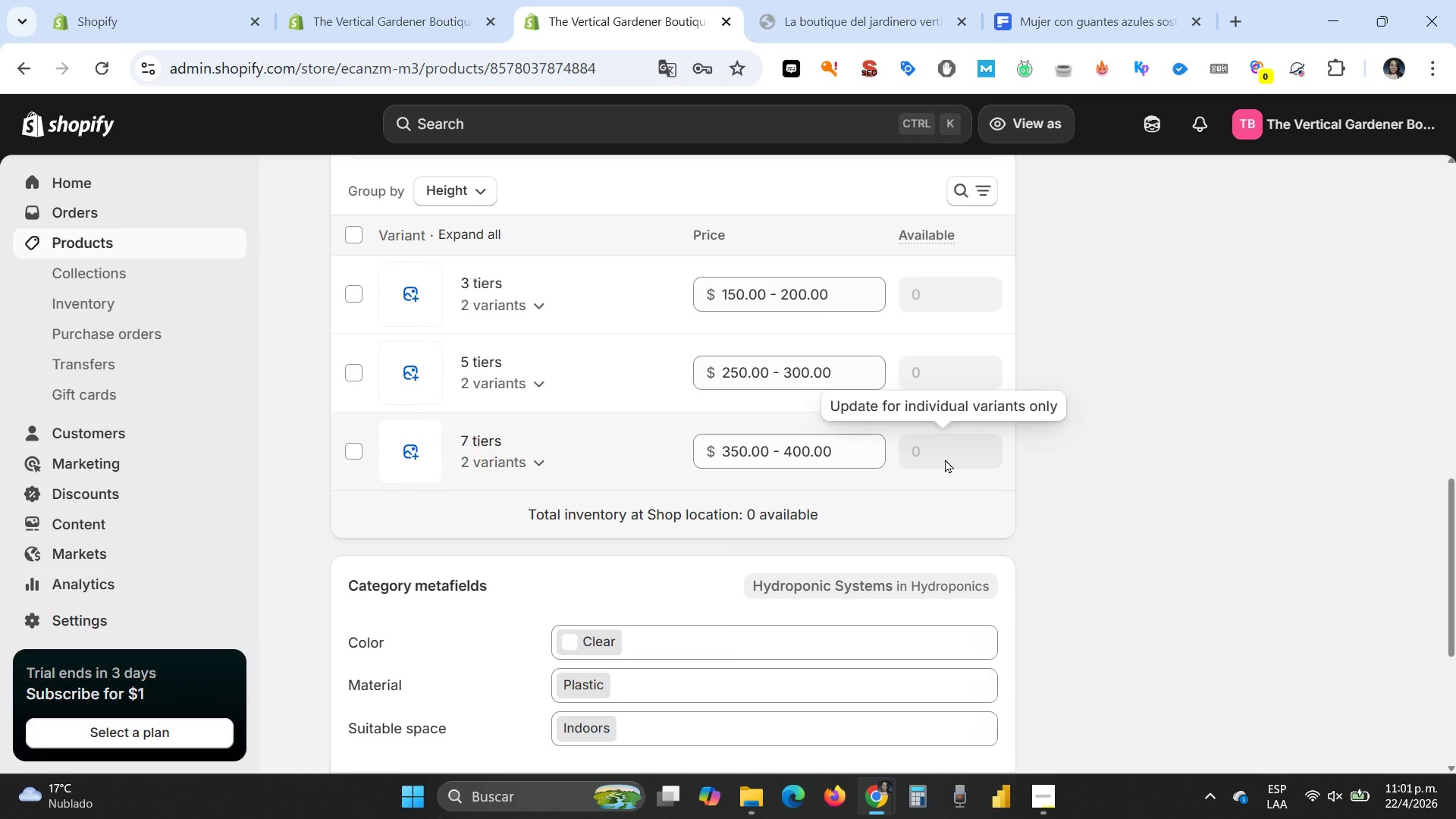 
triple_click([945, 459])
 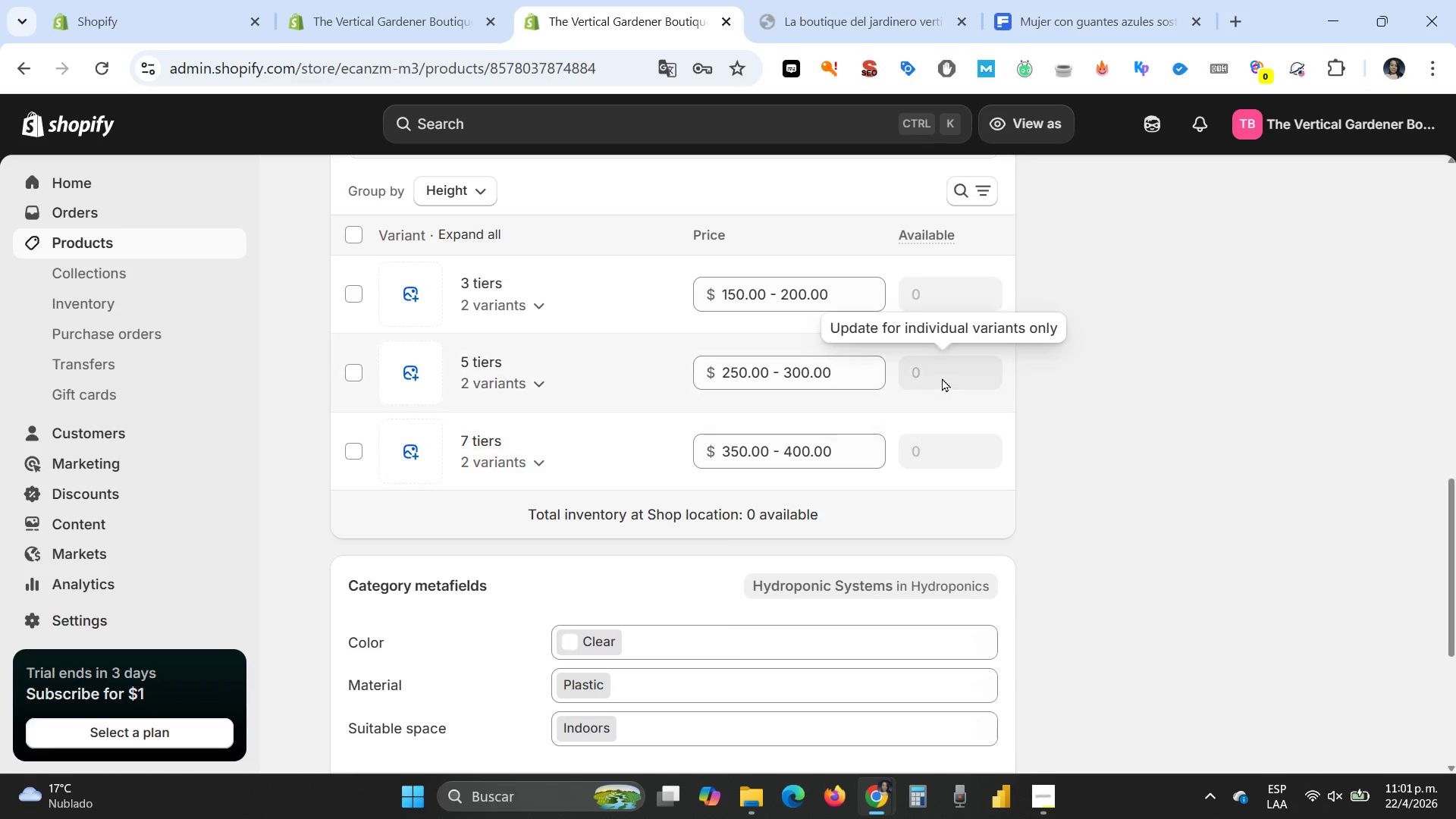 
triple_click([942, 378])
 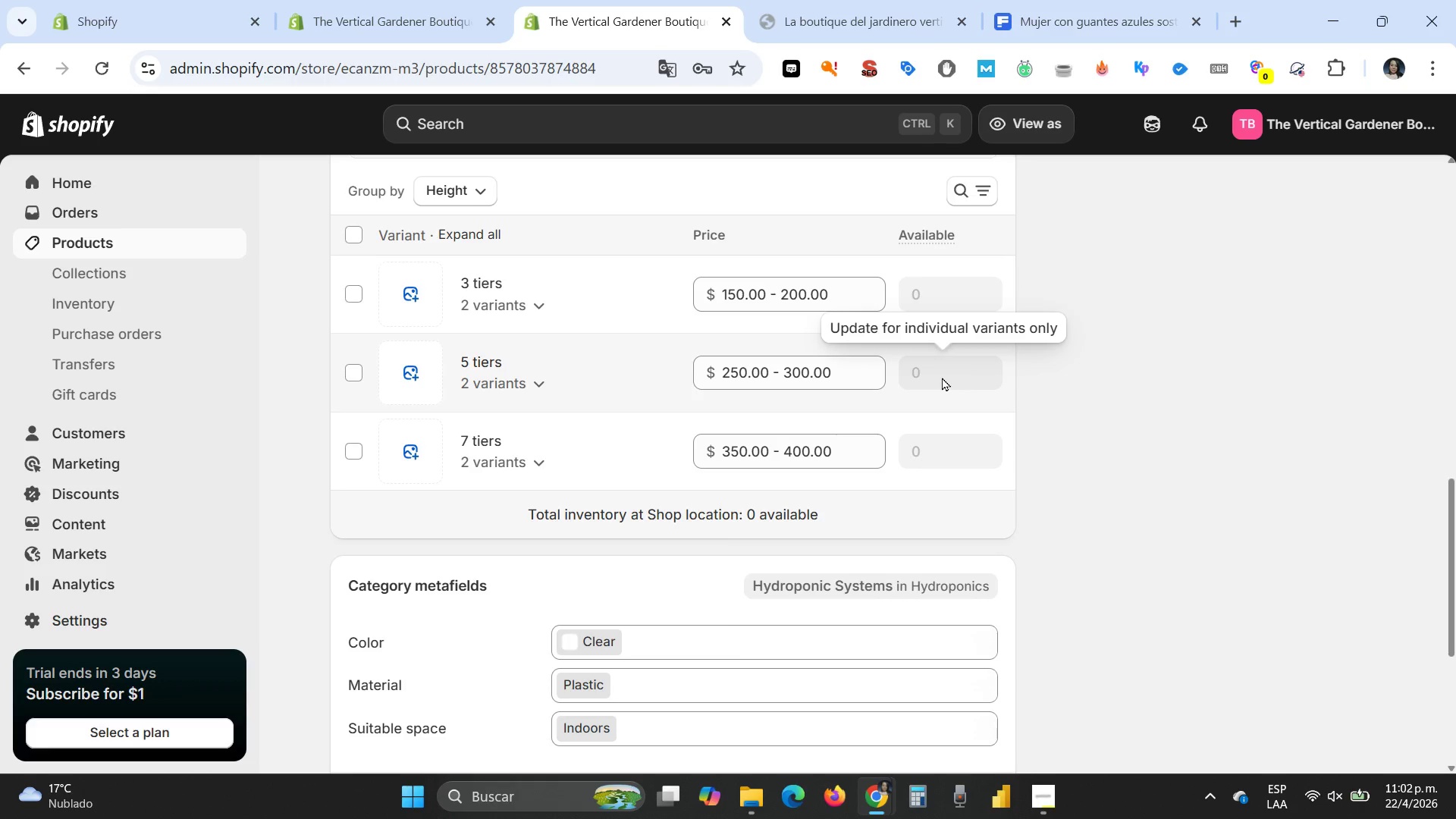 
triple_click([942, 377])
 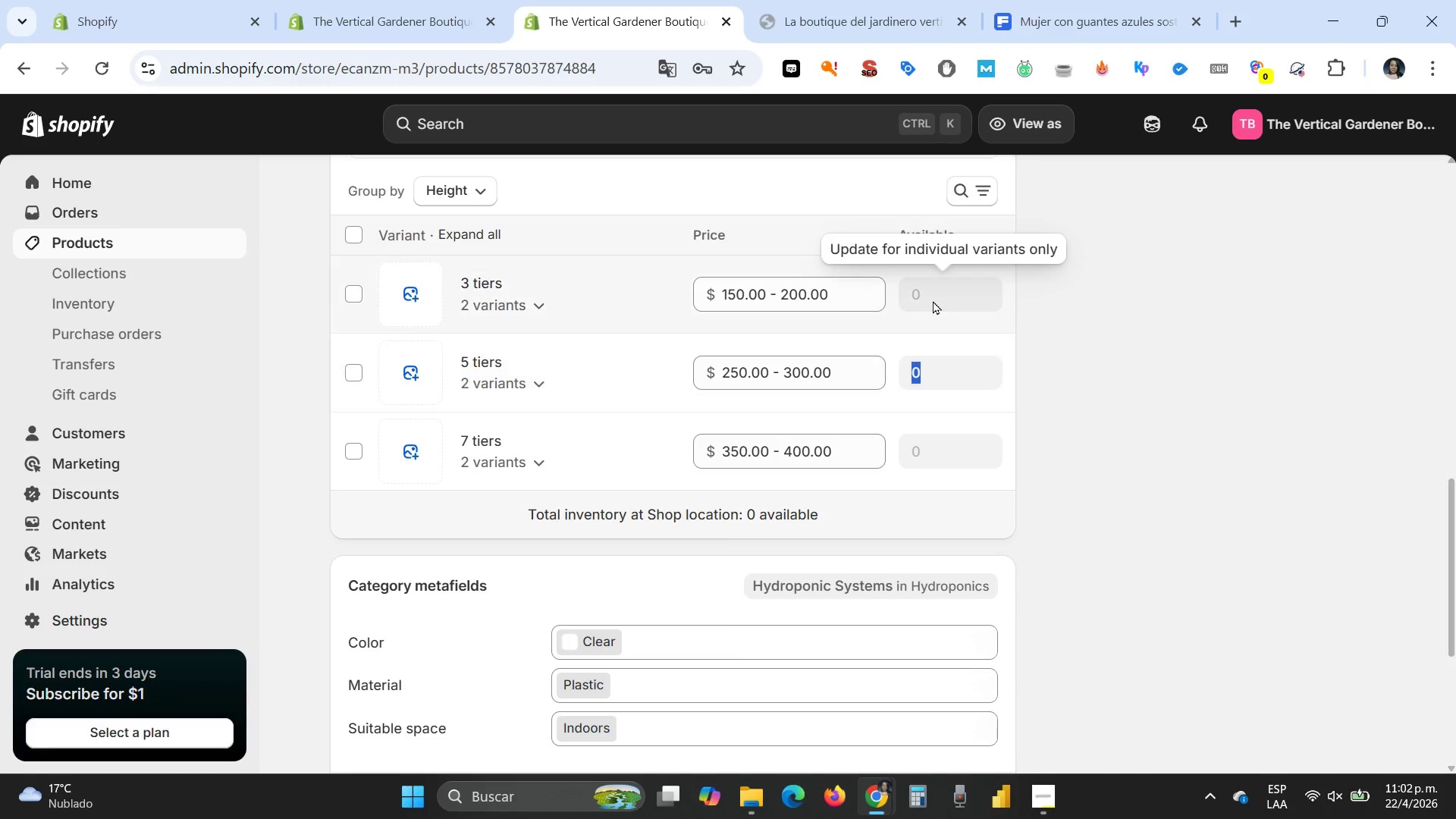 
triple_click([933, 300])
 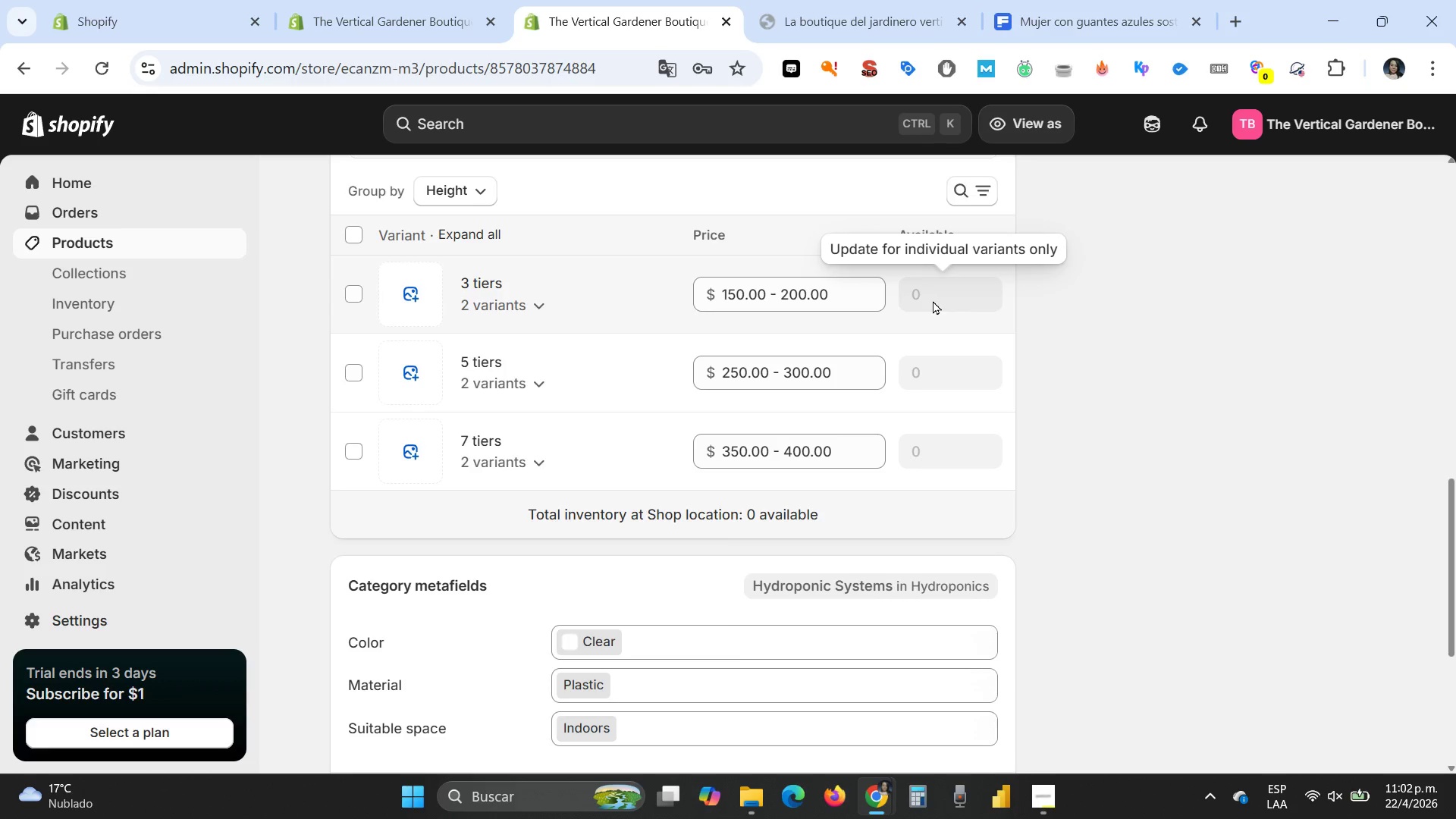 
triple_click([933, 300])
 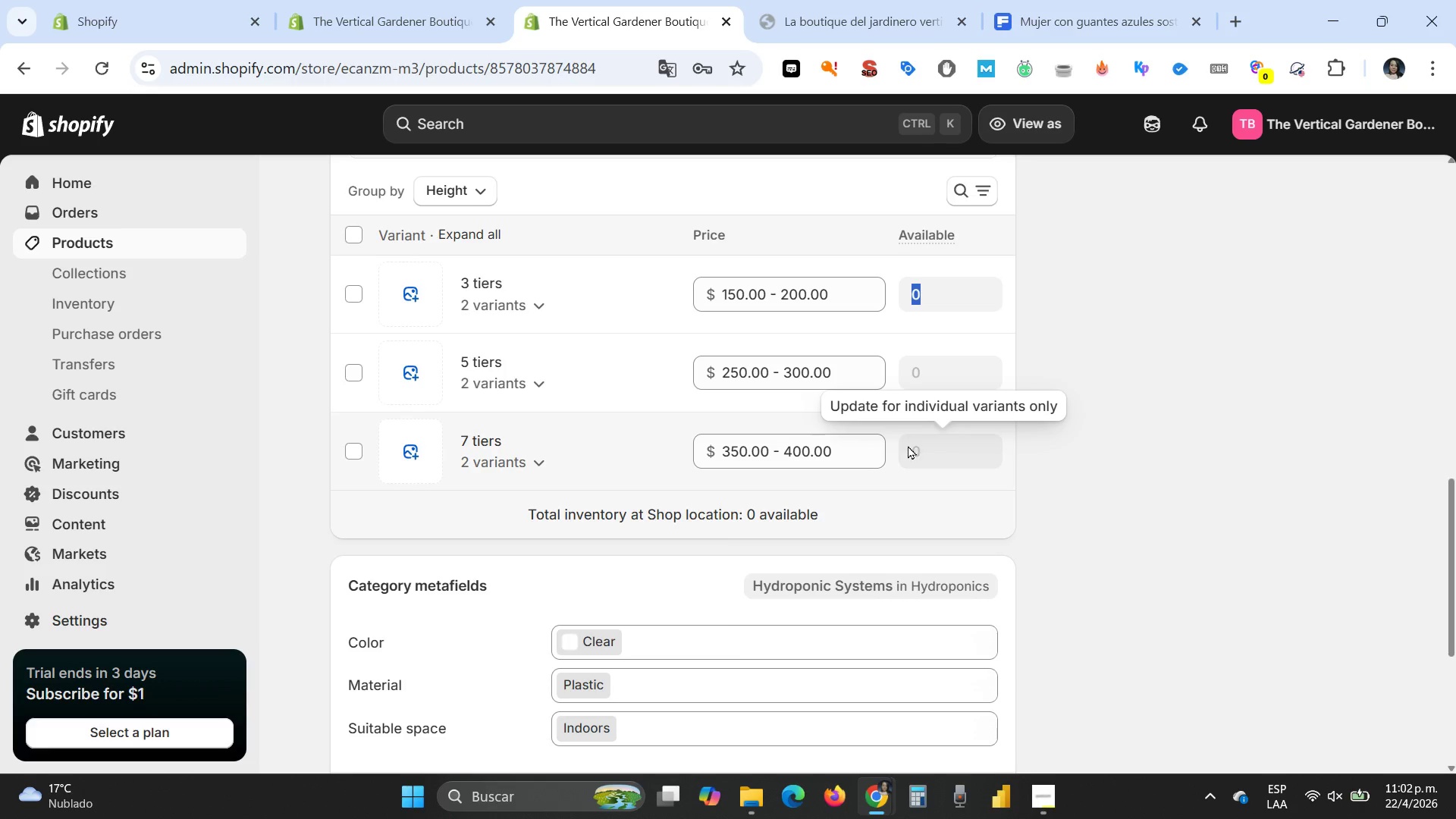 
double_click([924, 438])
 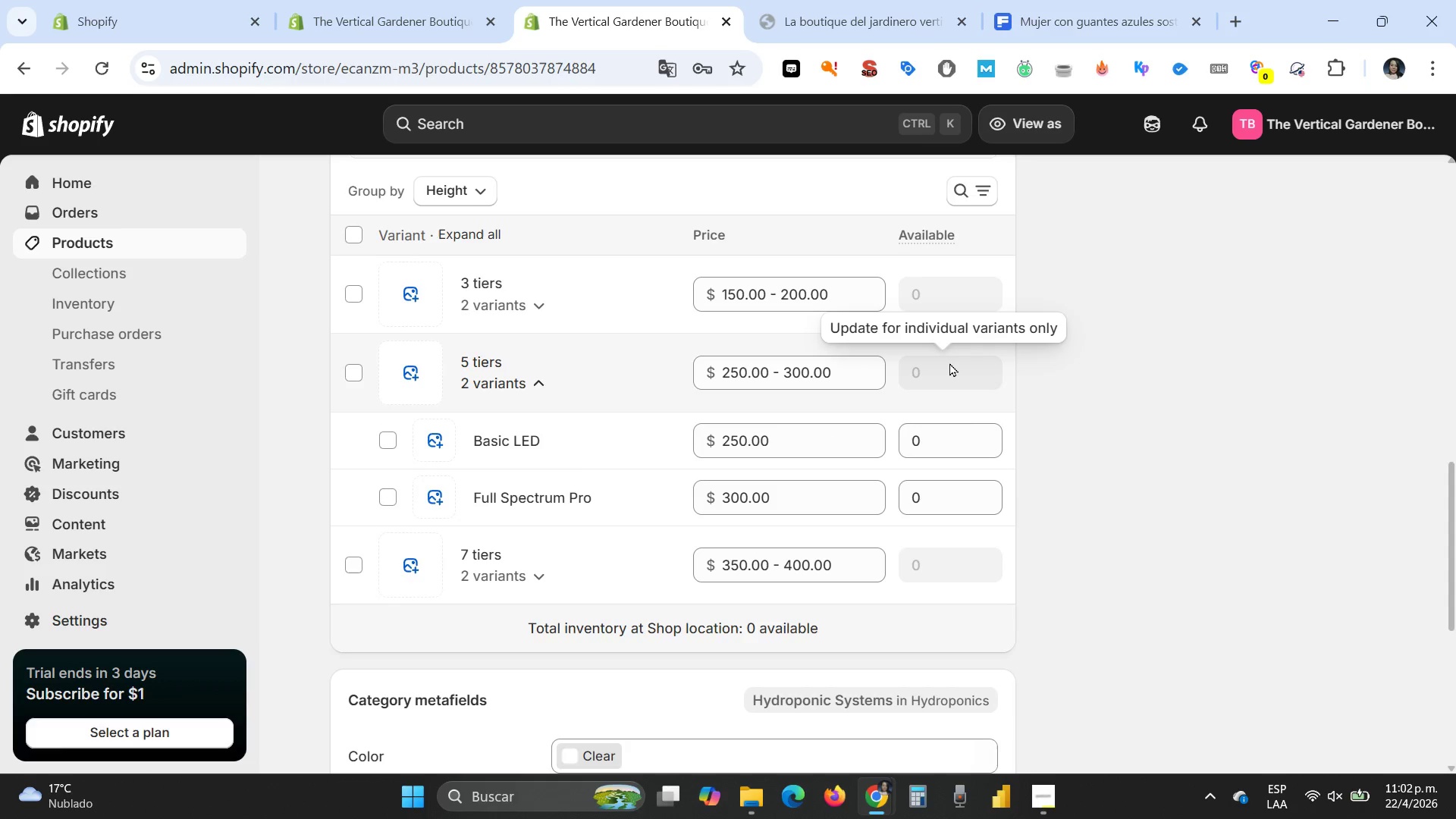 
double_click([949, 365])
 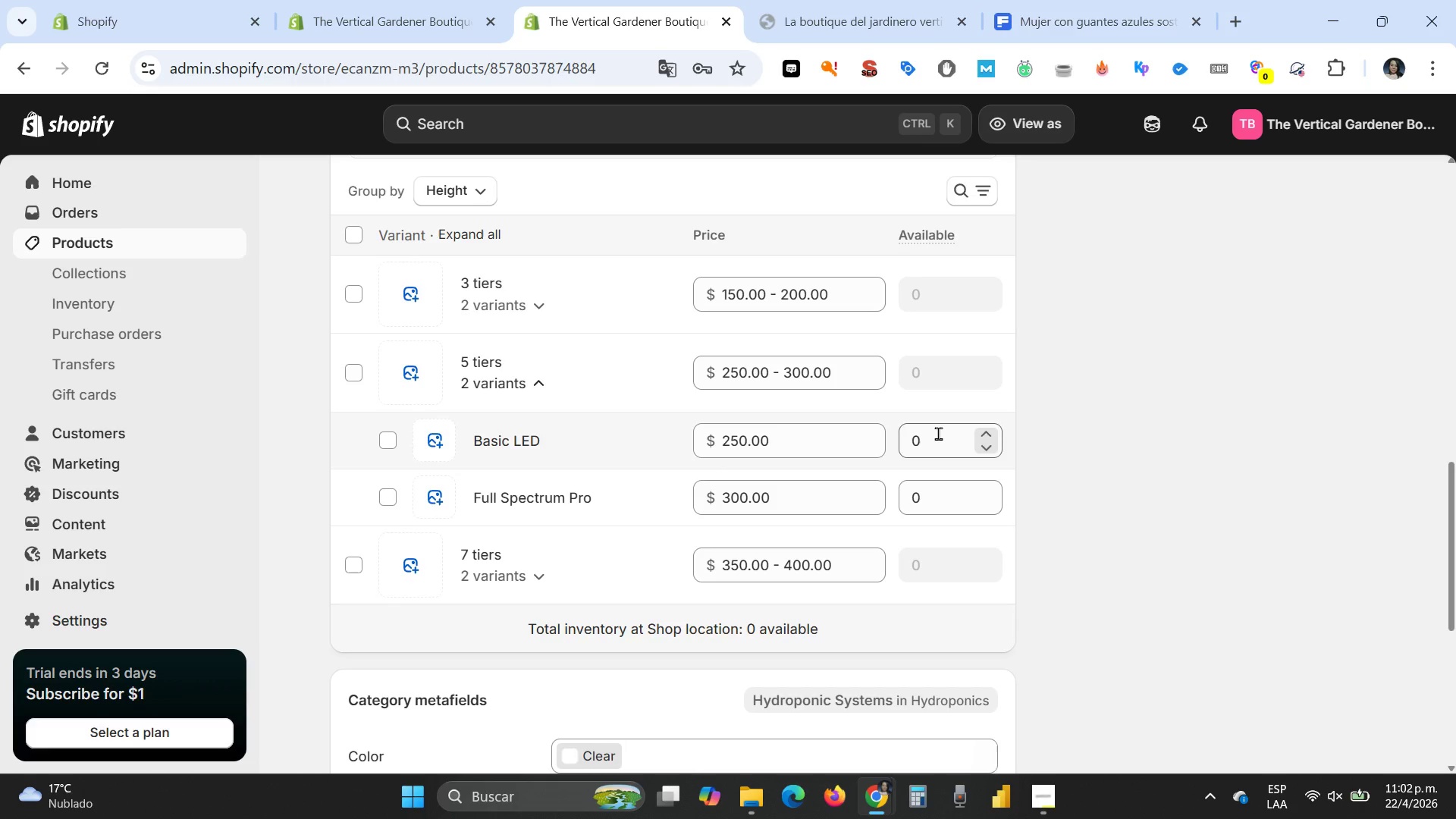 
left_click([938, 433])
 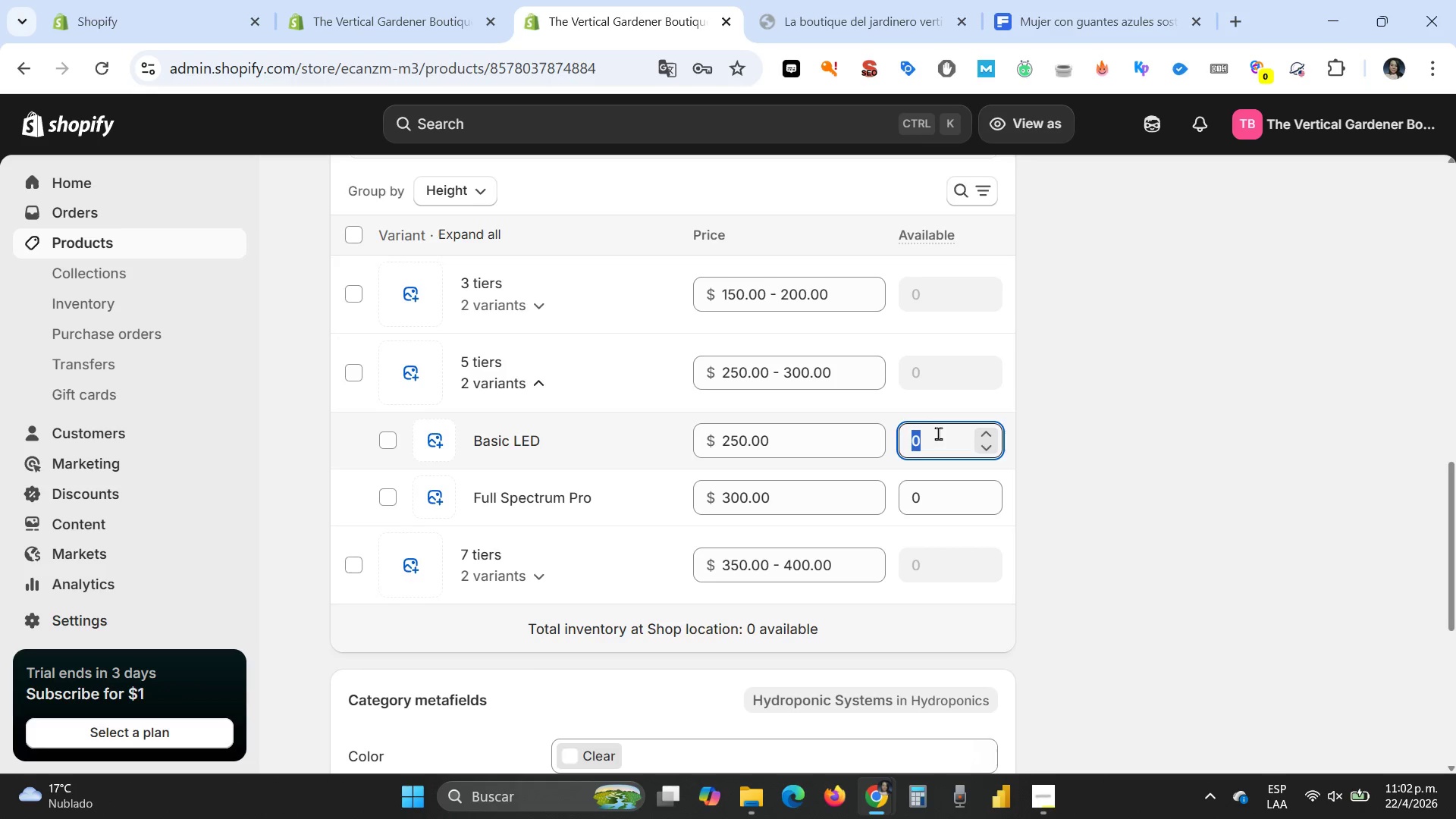 
key(5)
 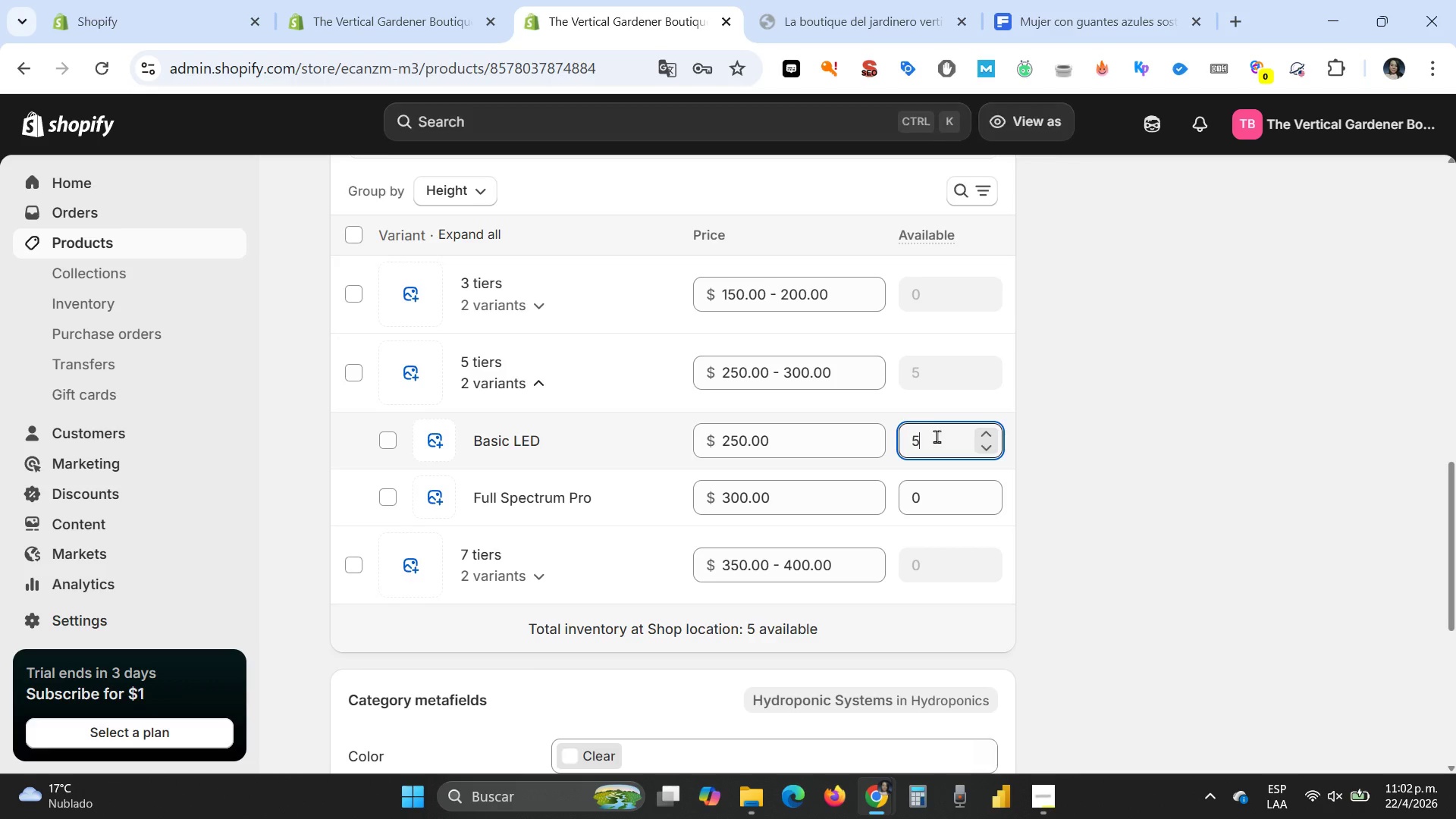 
key(0)
 